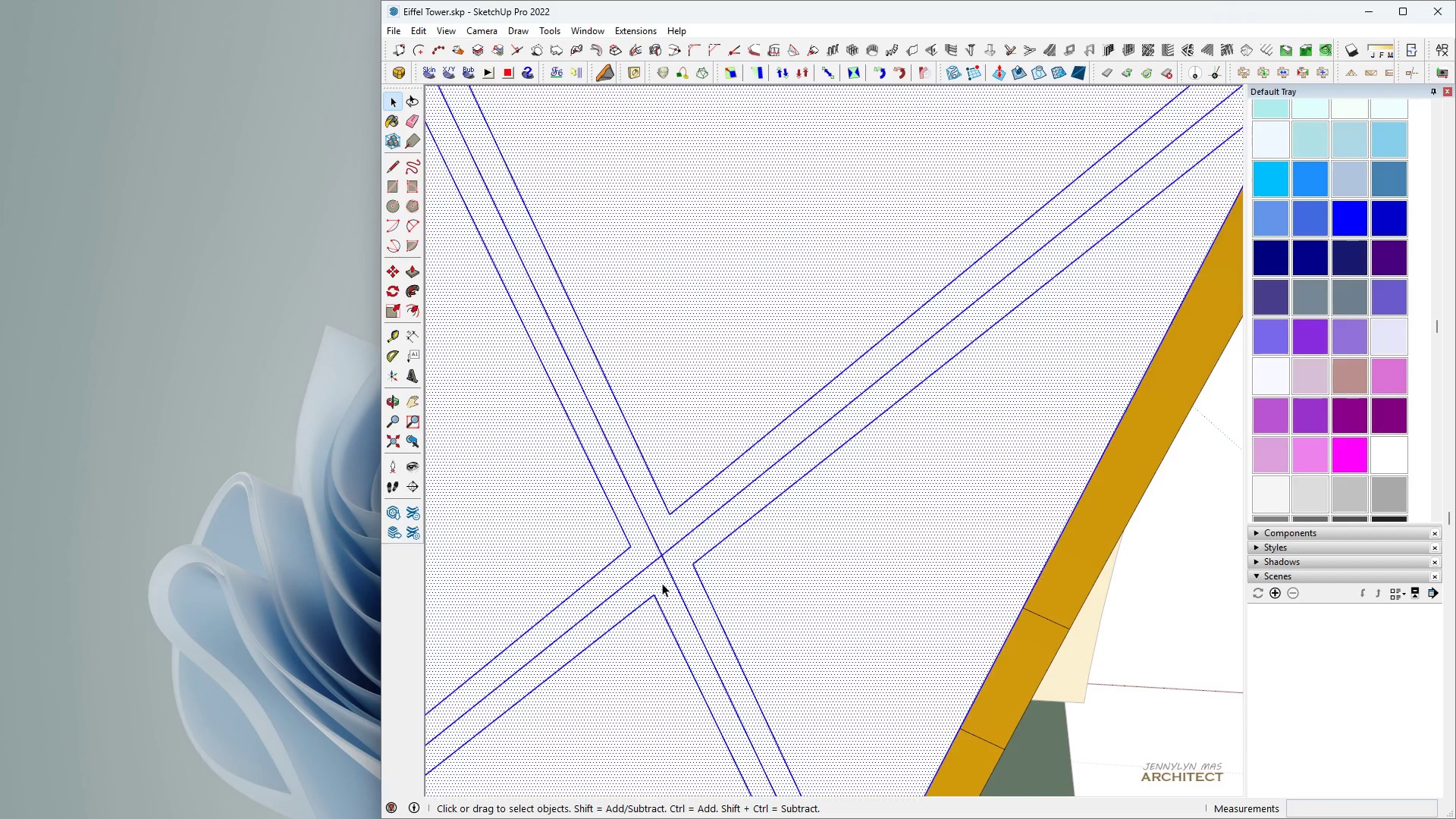 
triple_click([662, 583])
 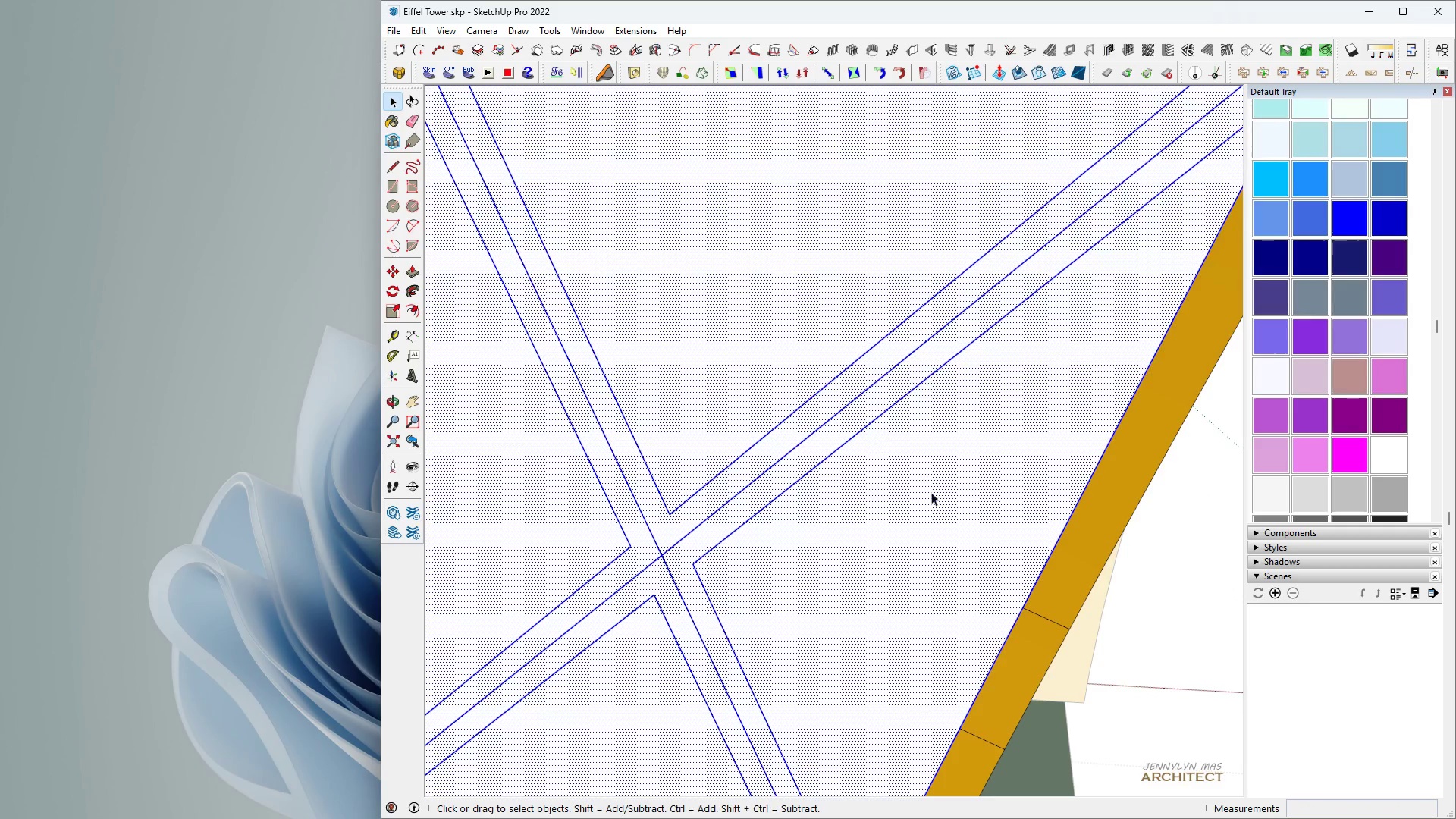 
scroll: coordinate [924, 526], scroll_direction: down, amount: 10.0
 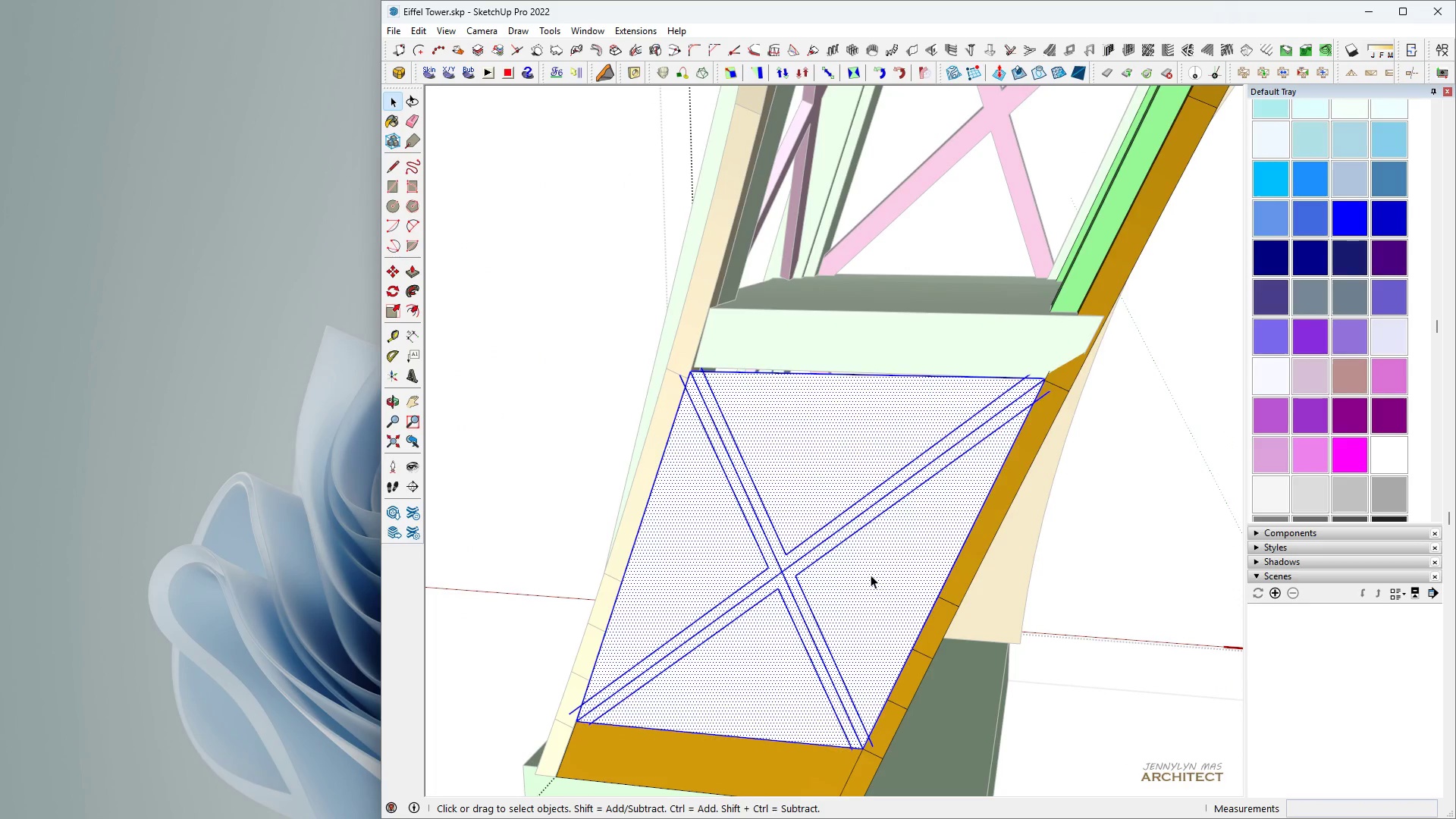 
key(Delete)
 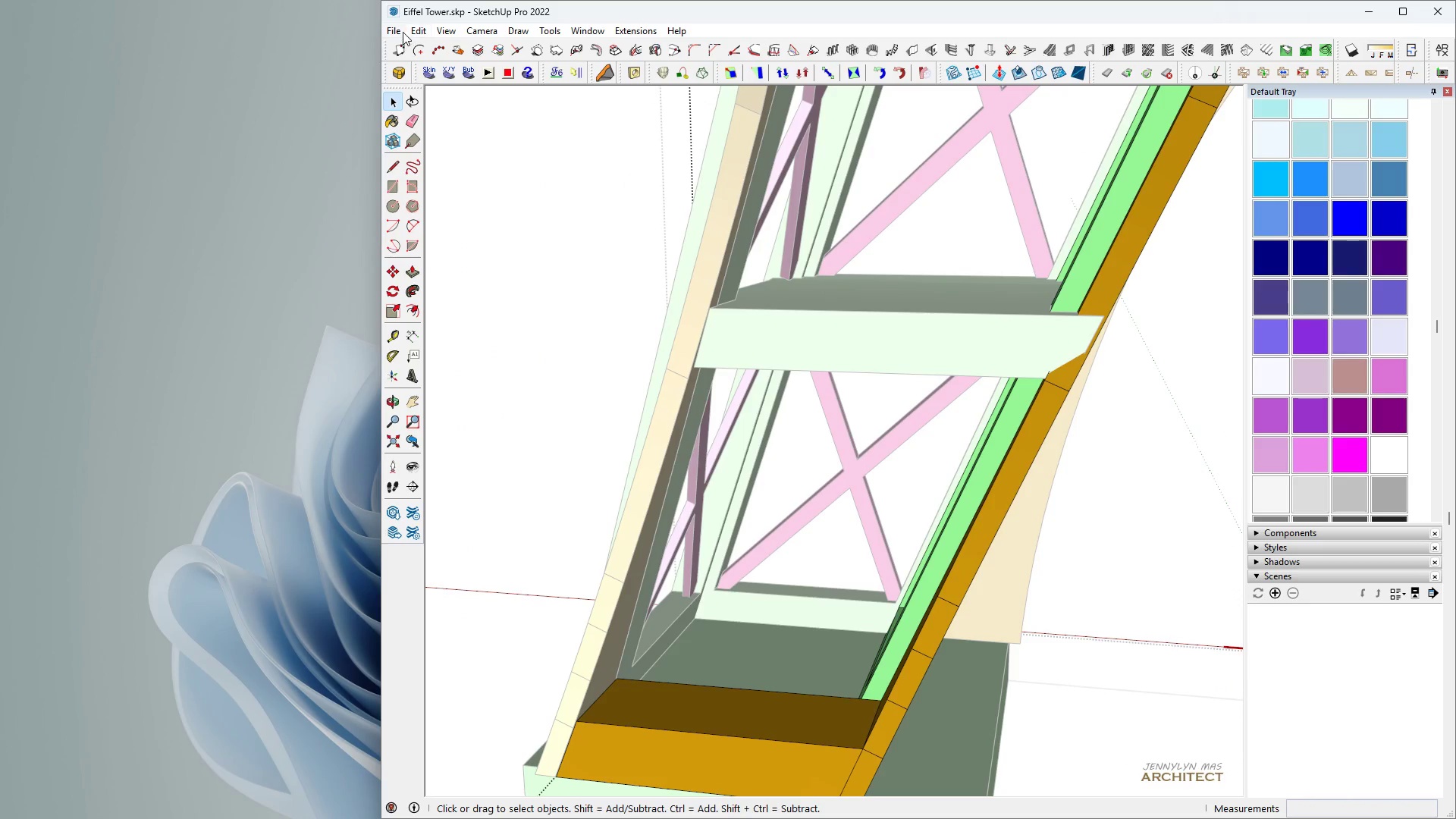 
left_click([416, 24])
 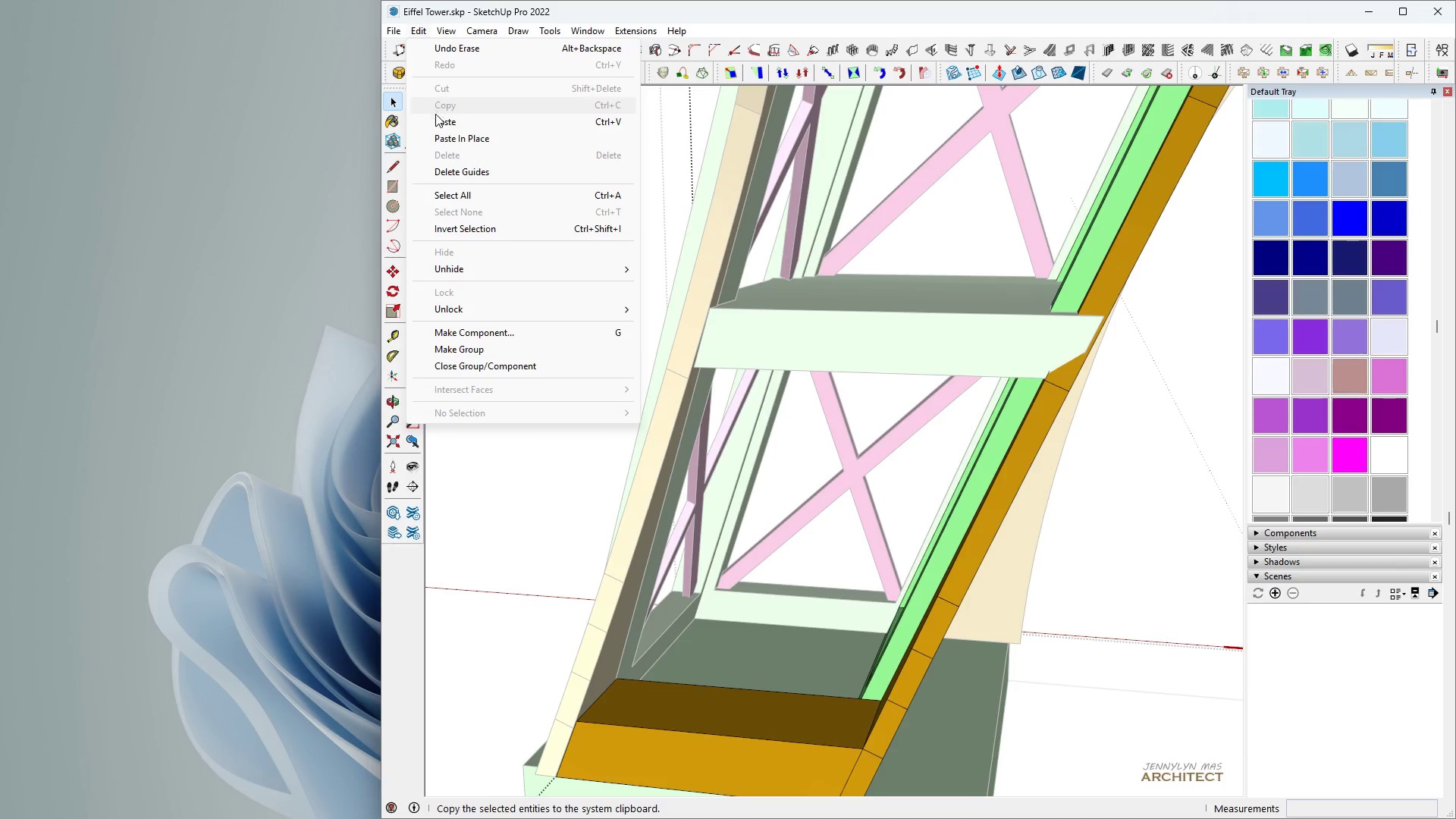 
left_click([441, 139])
 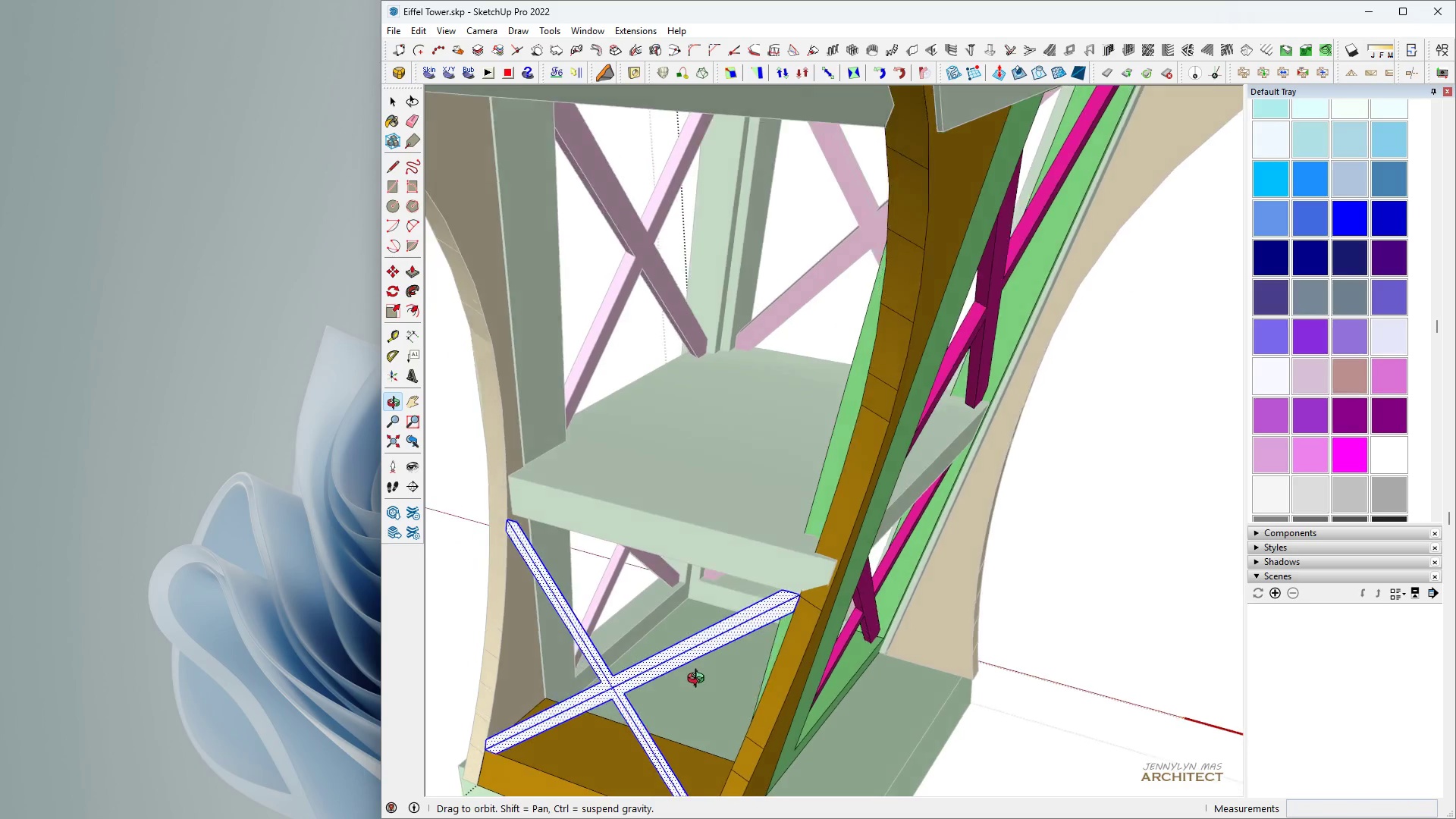 
key(Space)
 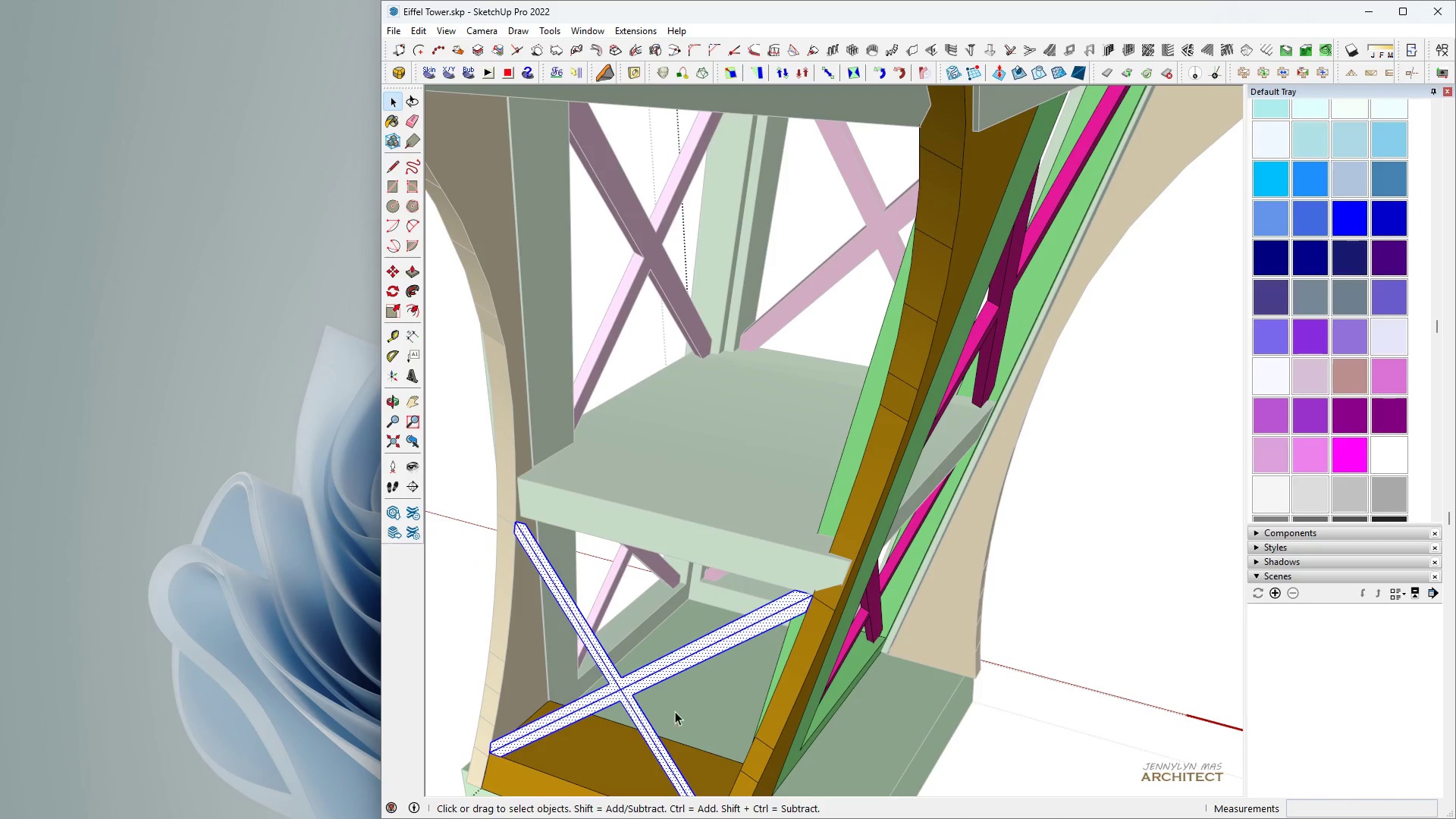 
key(H)
 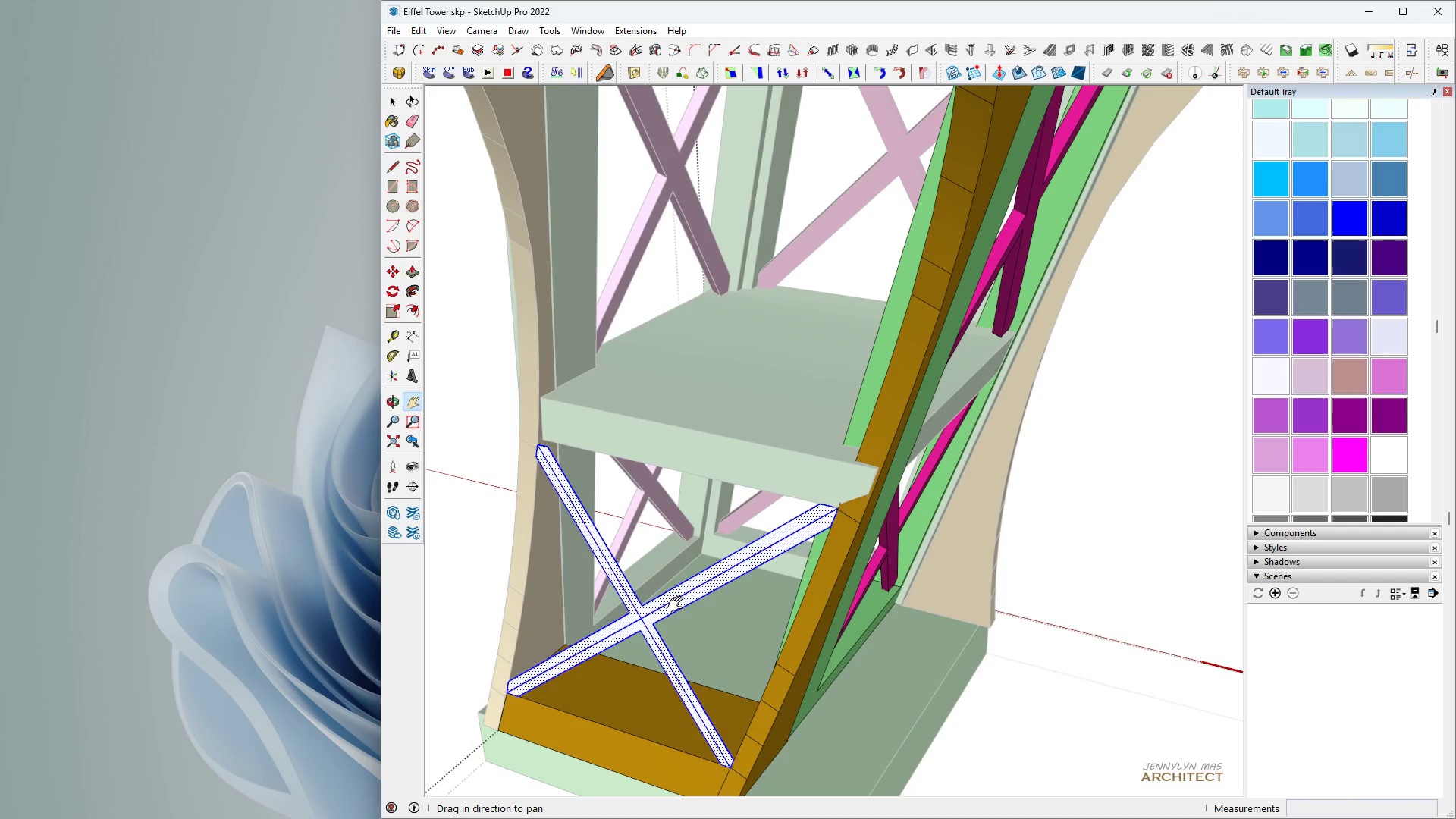 
key(Space)
 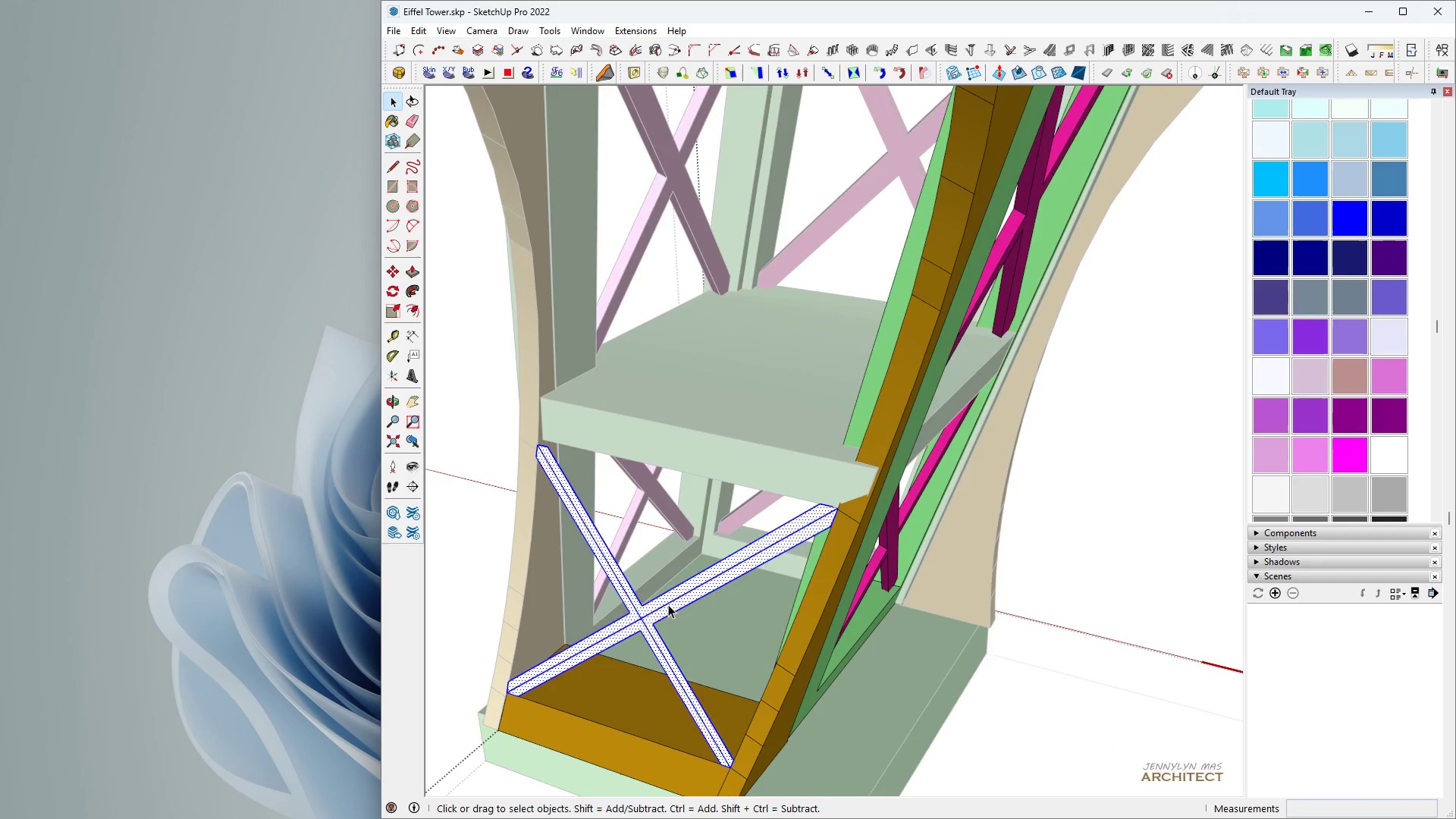 
scroll: coordinate [639, 593], scroll_direction: up, amount: 8.0
 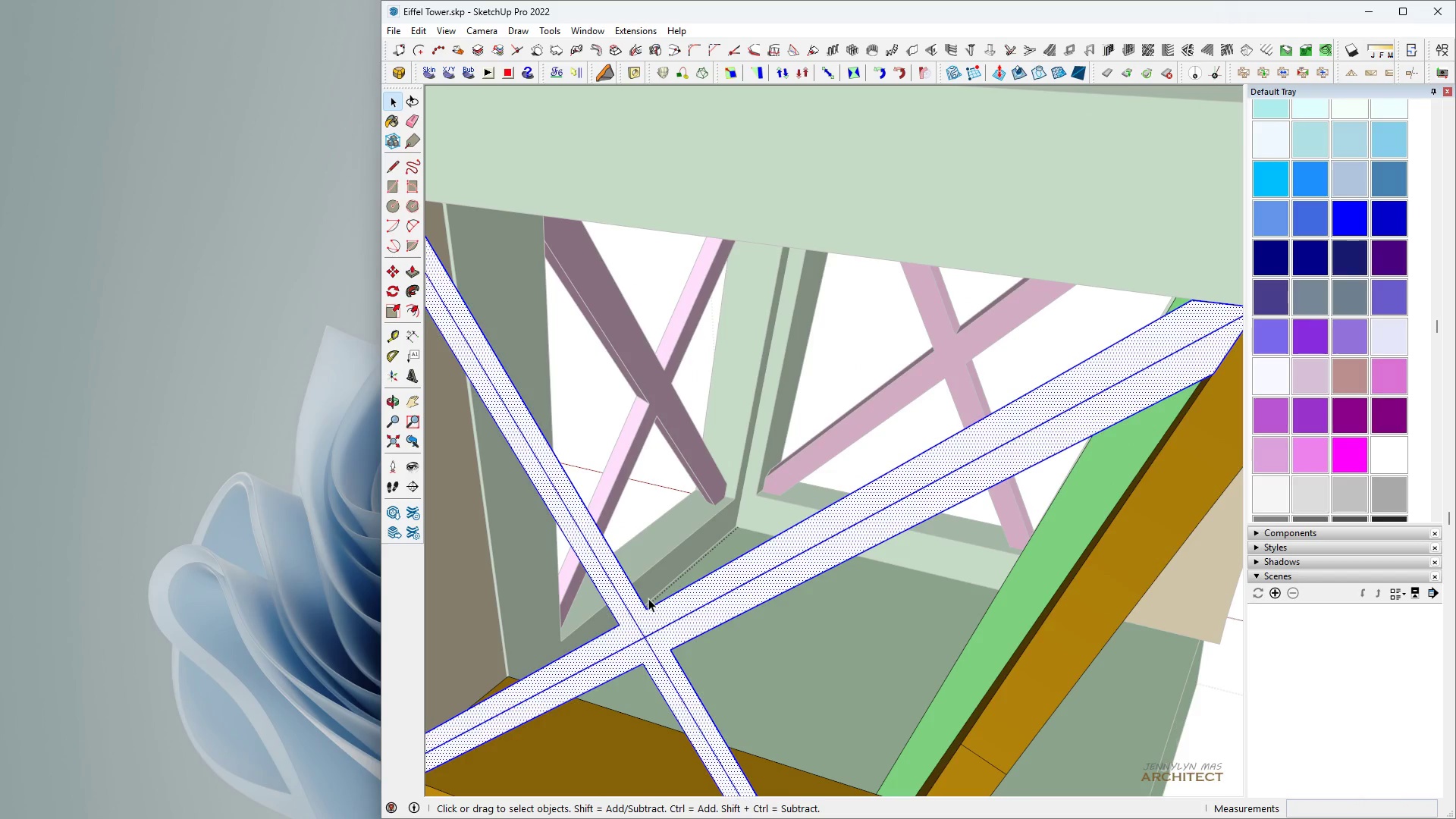 
scroll: coordinate [644, 623], scroll_direction: down, amount: 1.0
 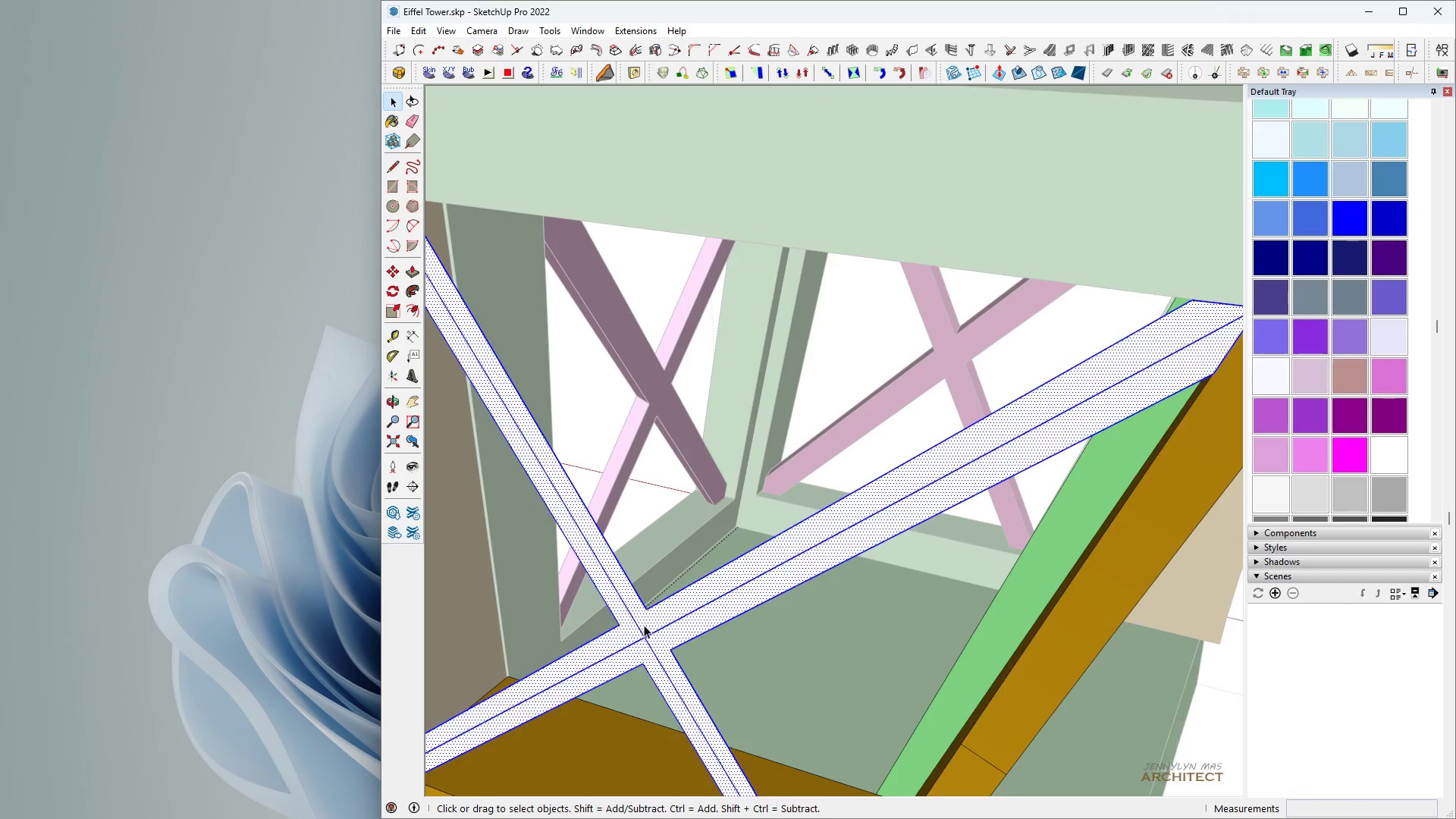 
key(P)
 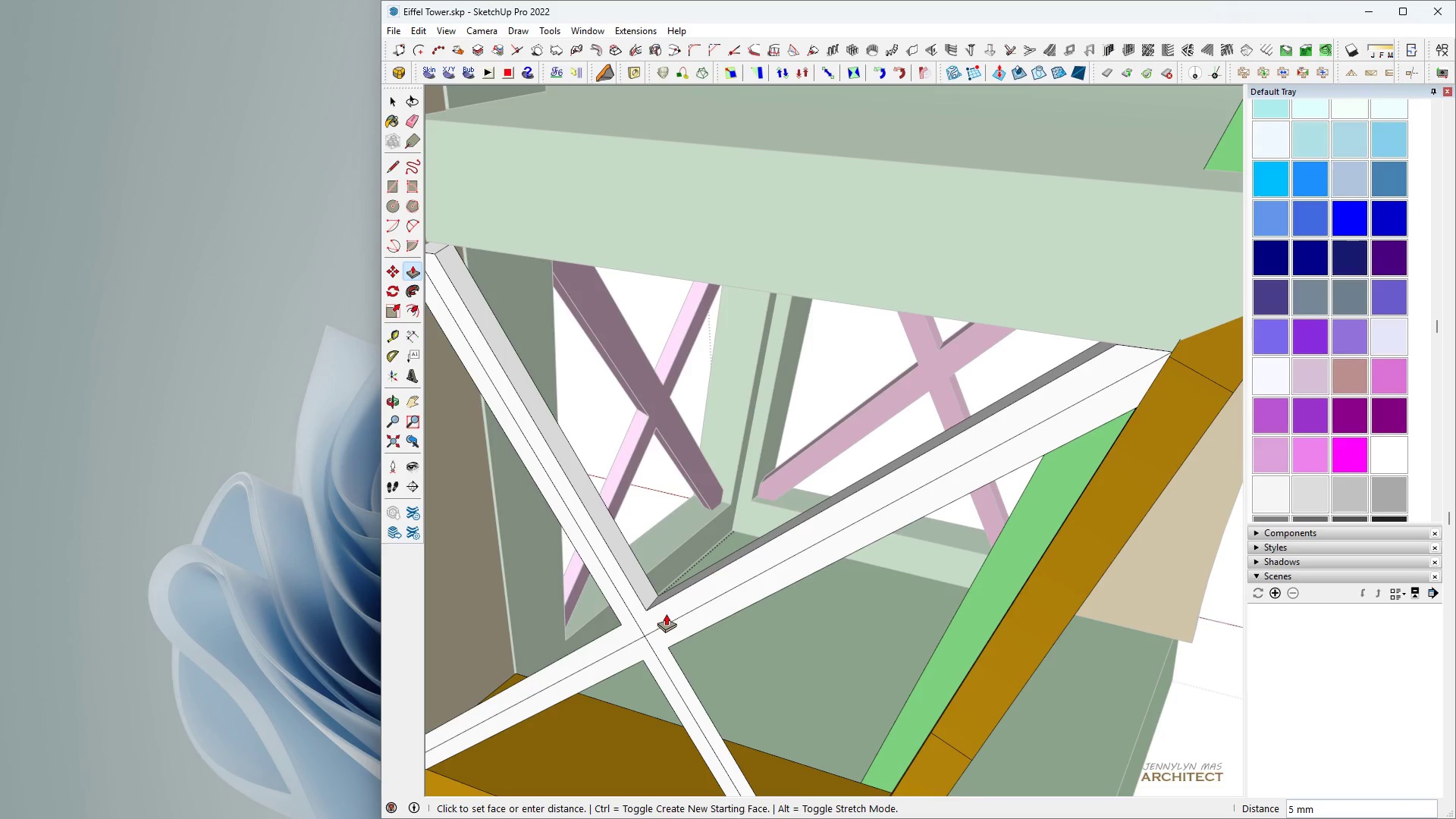 
key(5)
 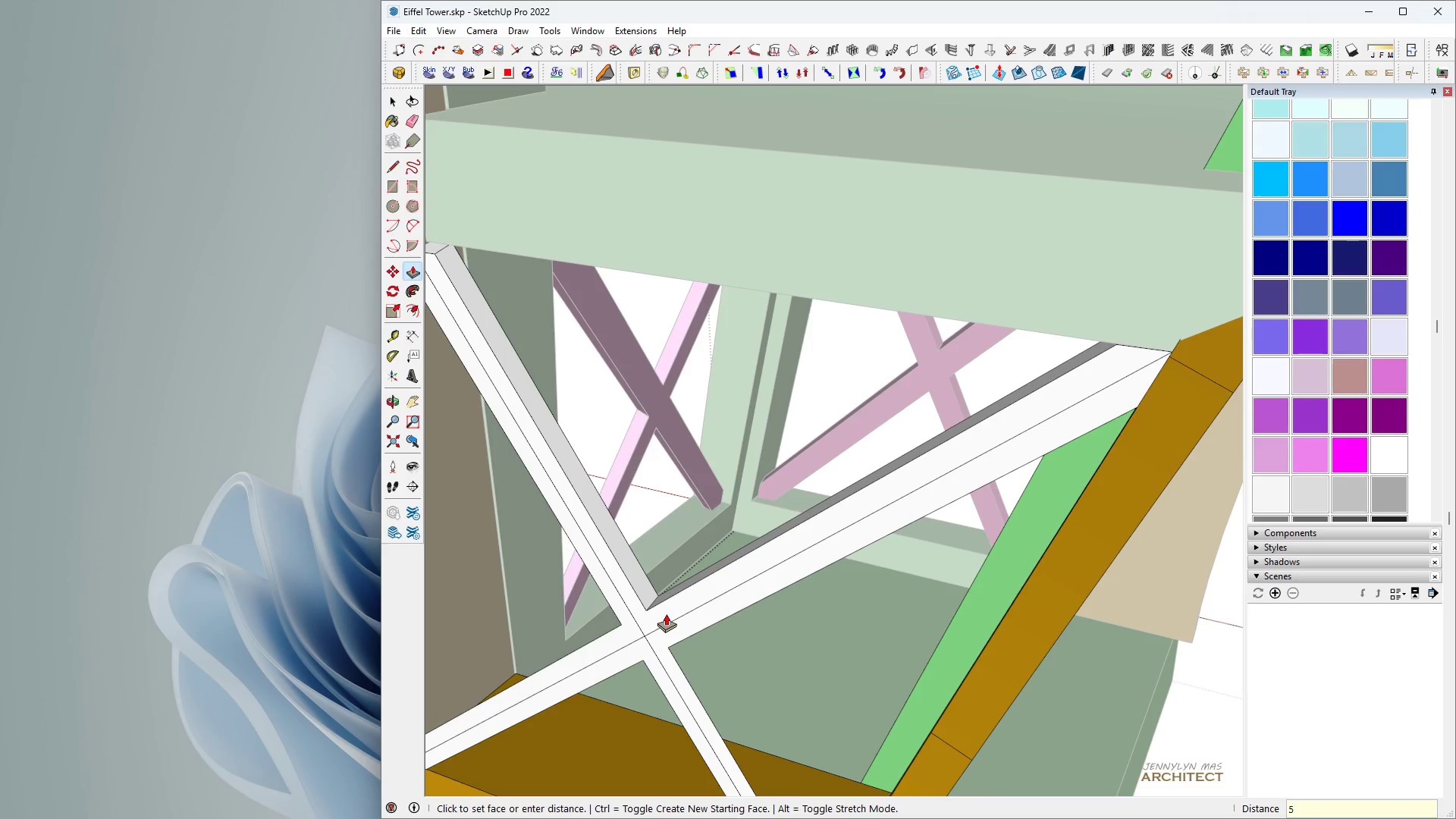 
key(Enter)
 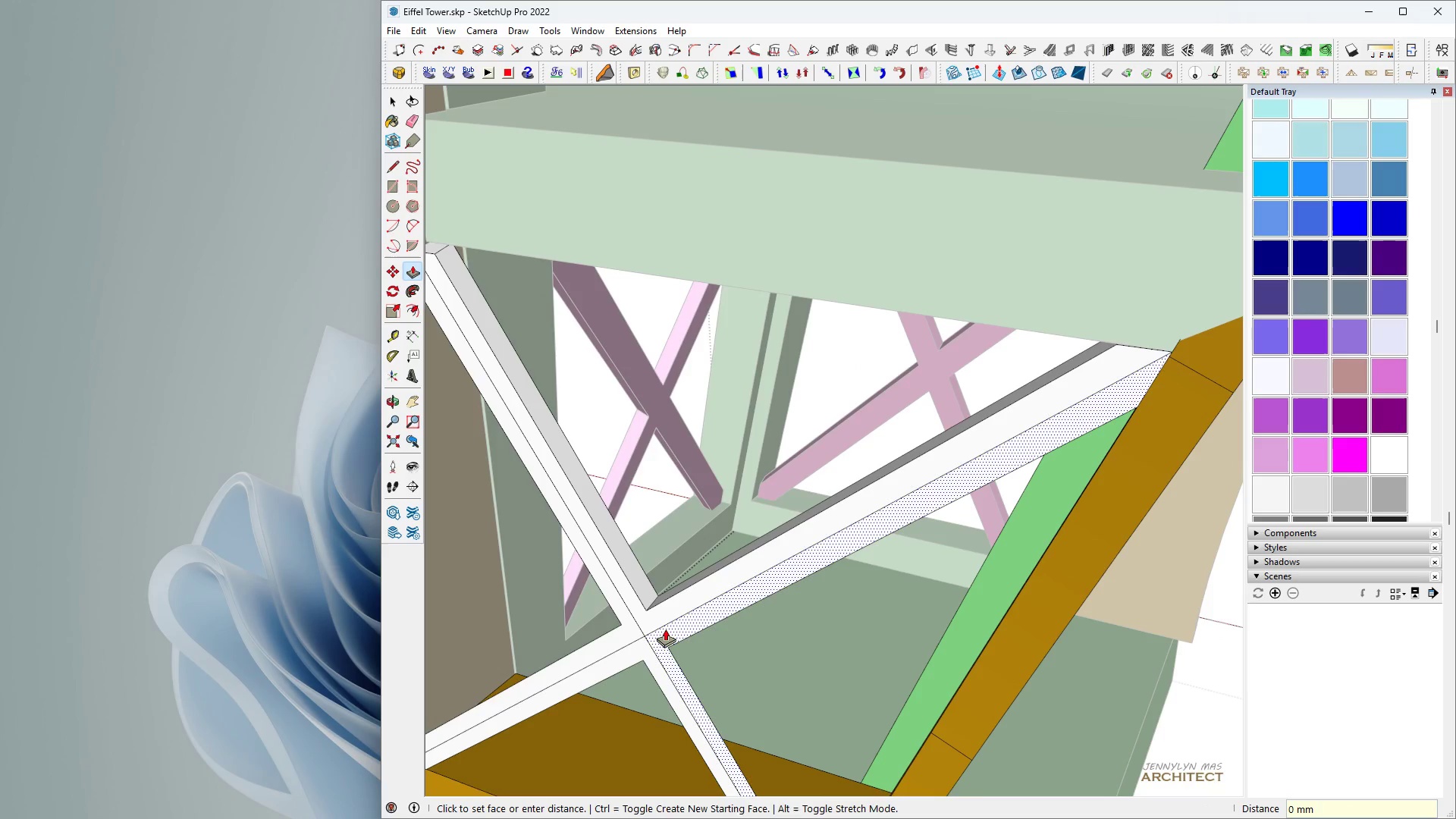 
double_click([665, 629])
 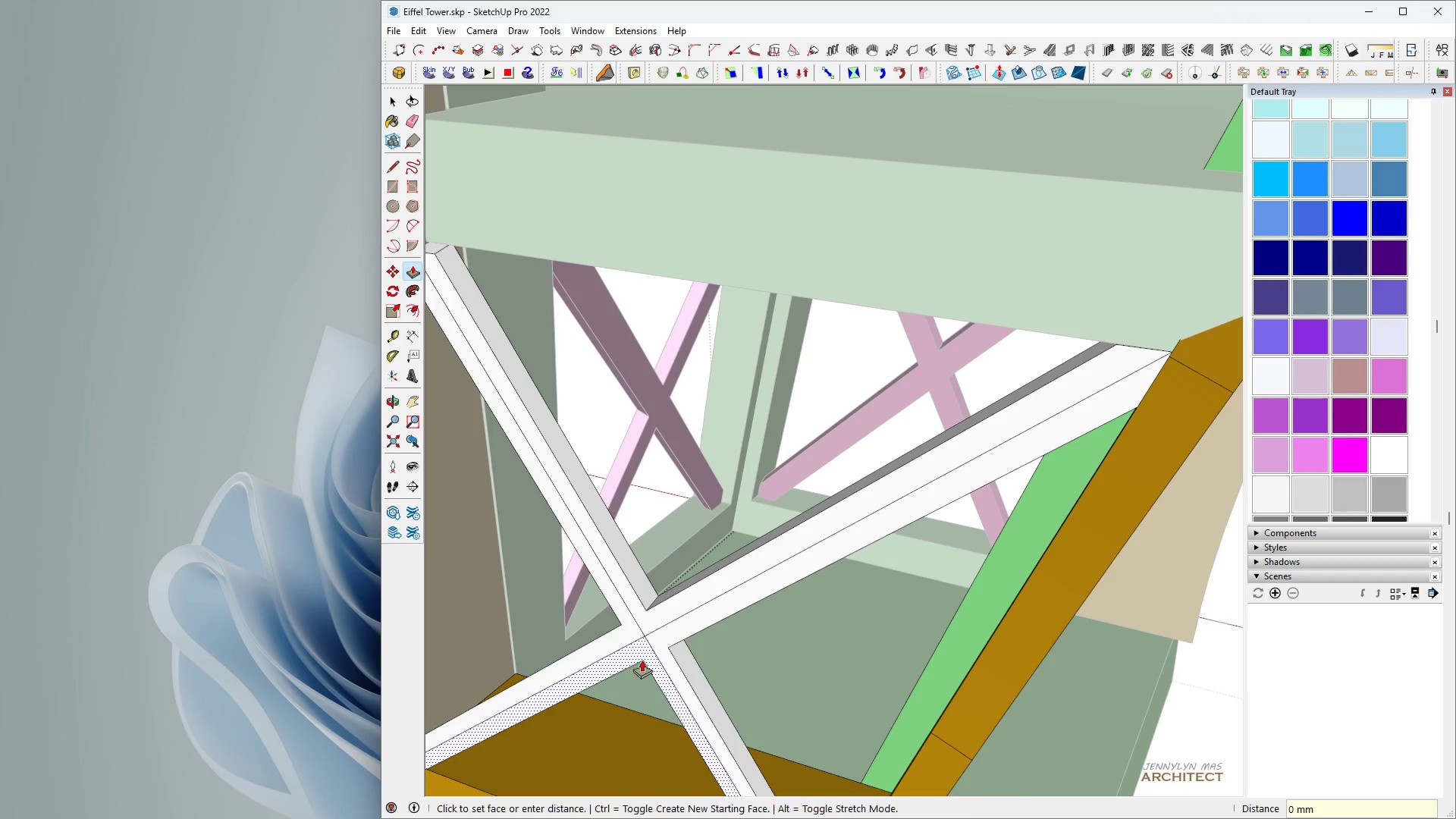 
double_click([642, 660])
 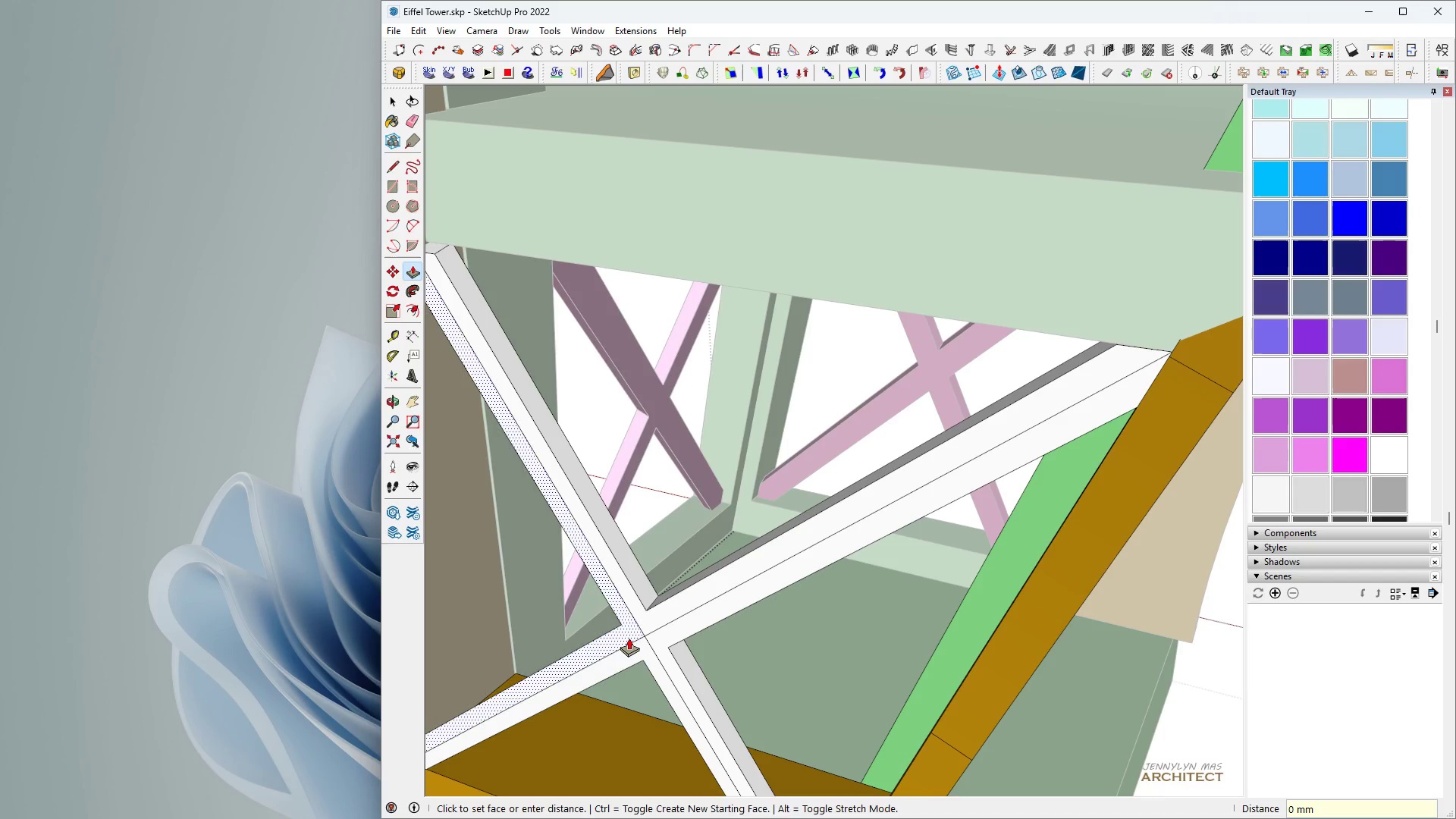 
double_click([629, 638])
 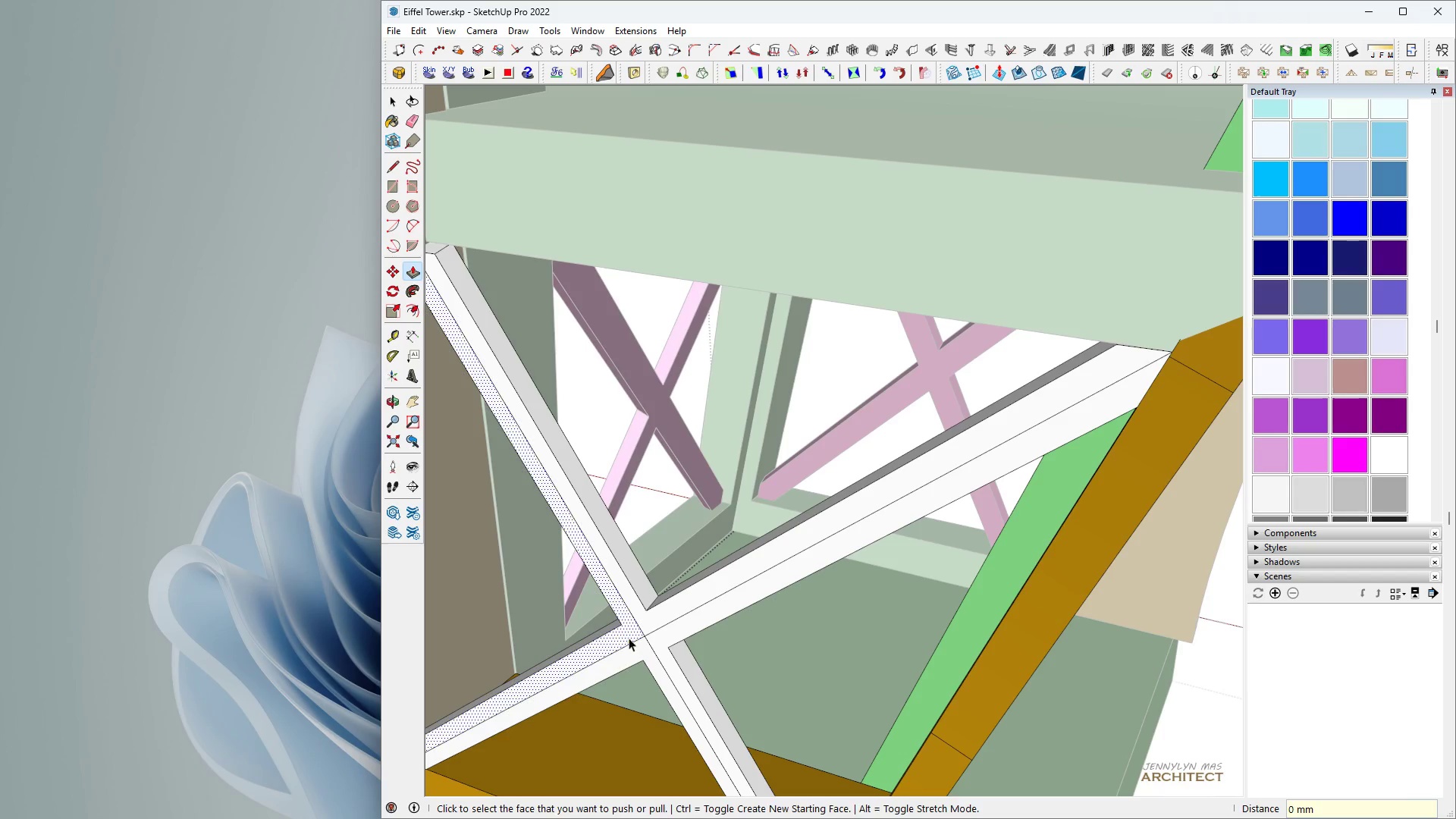 
key(Space)
 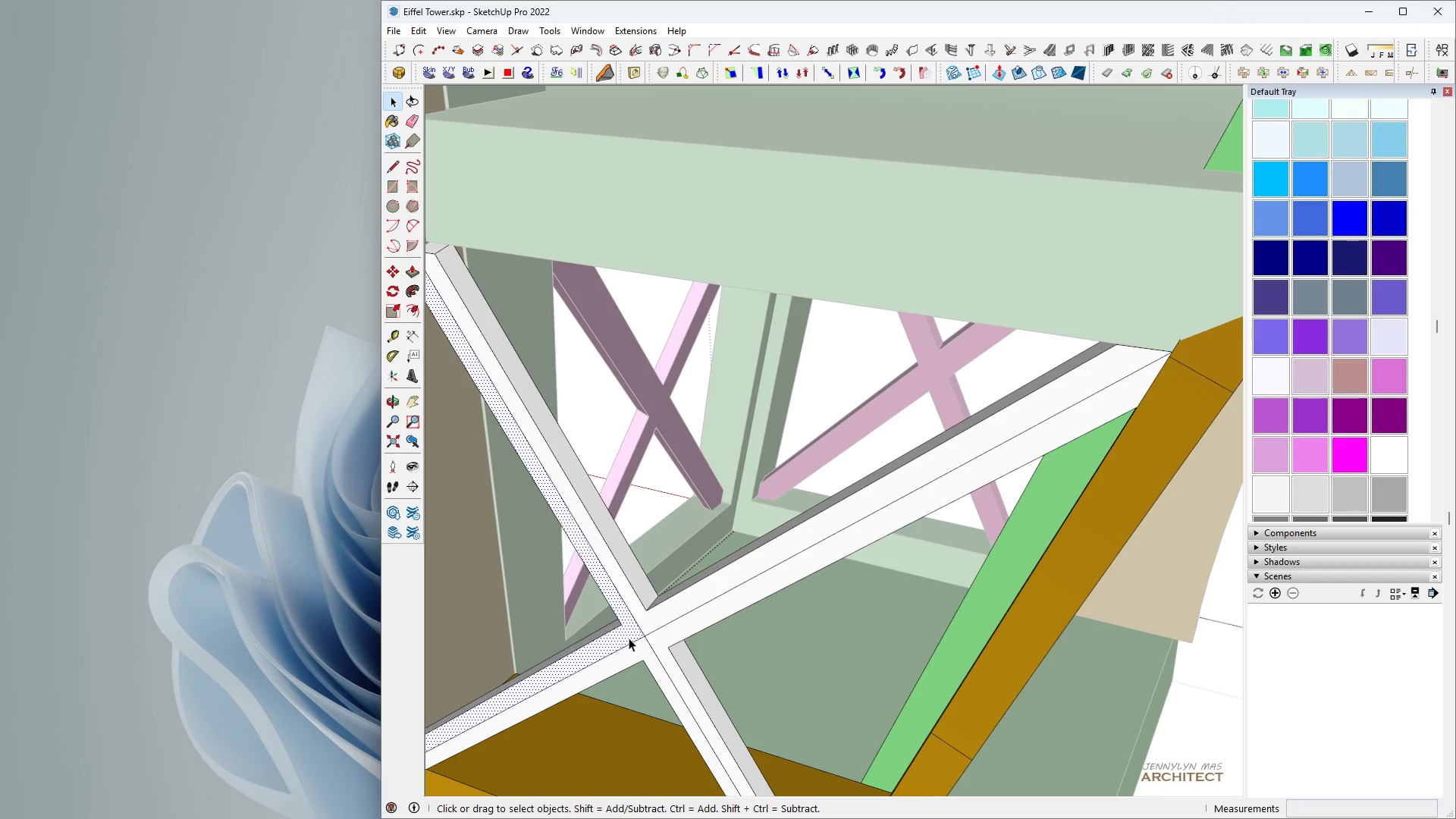 
double_click([629, 638])
 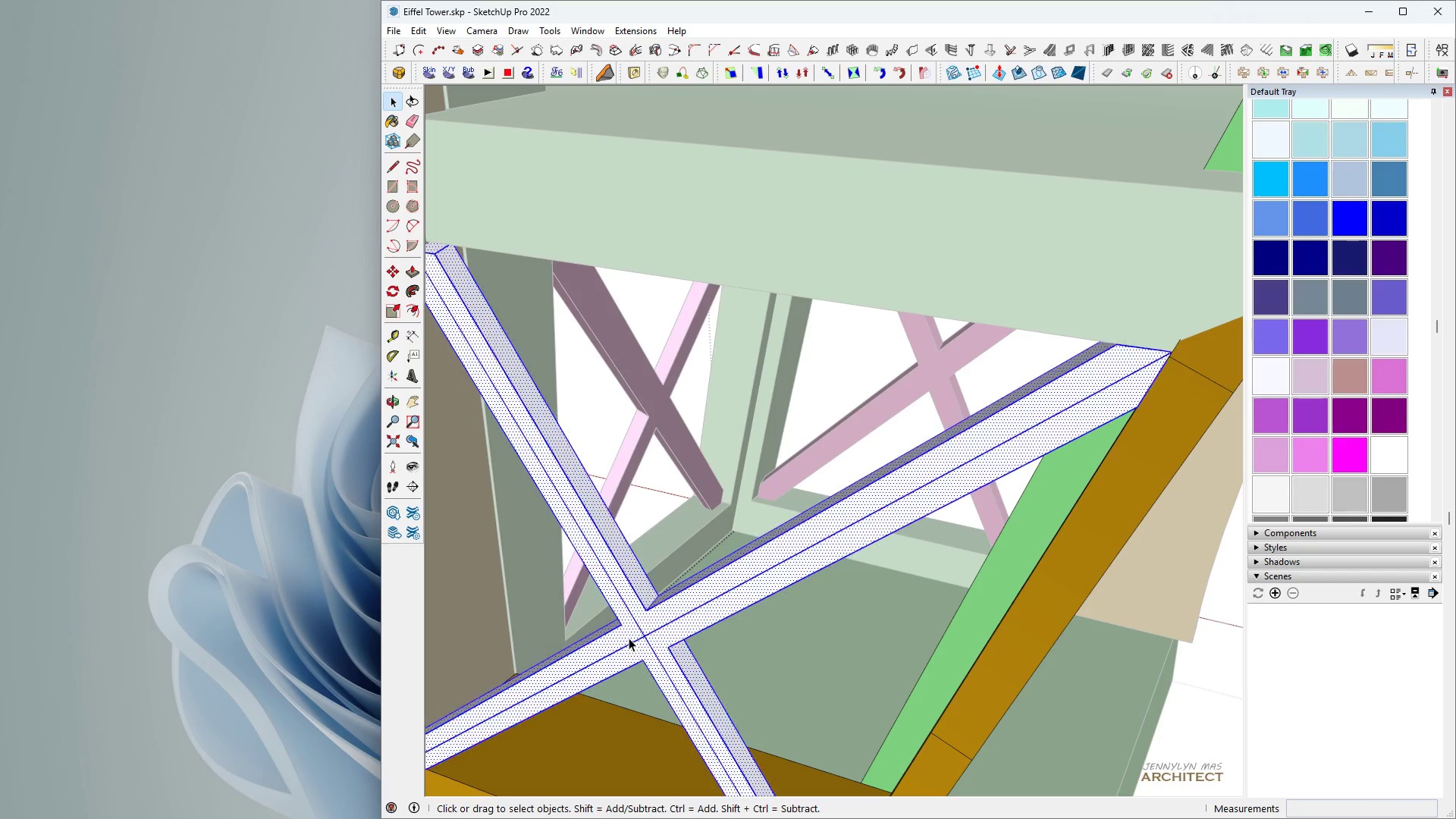 
triple_click([629, 638])
 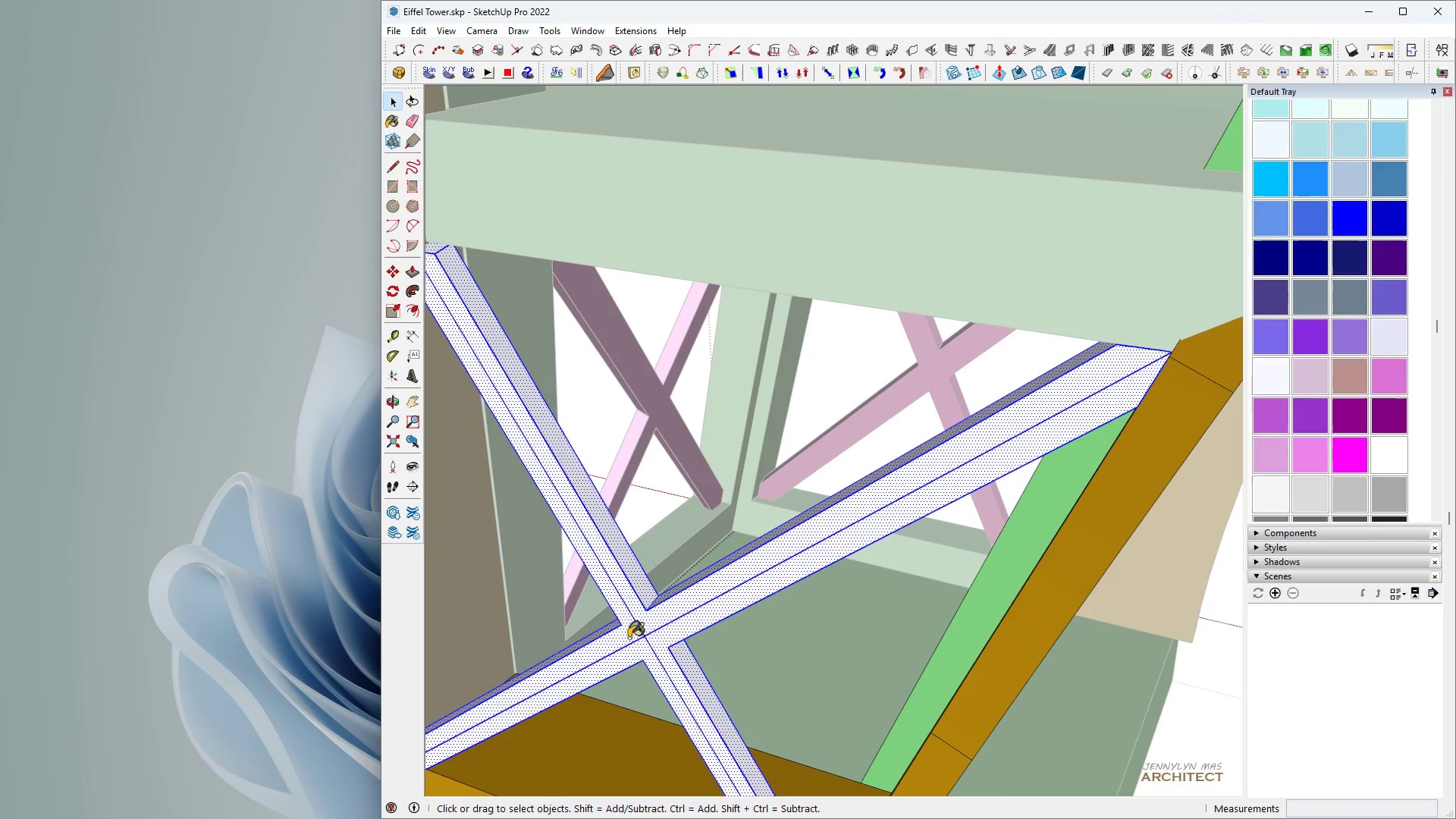 
key(B)
 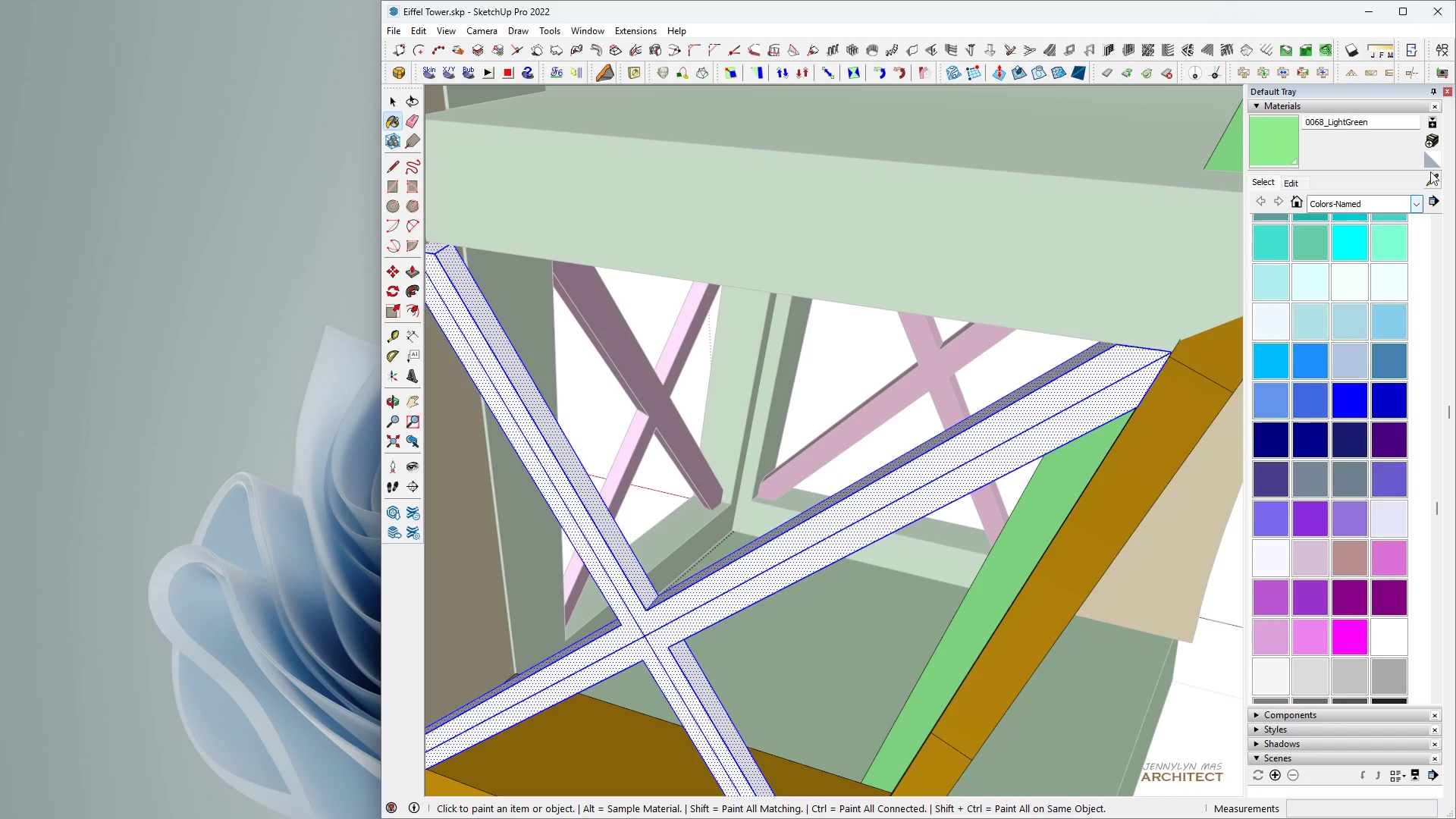 
left_click([1431, 171])
 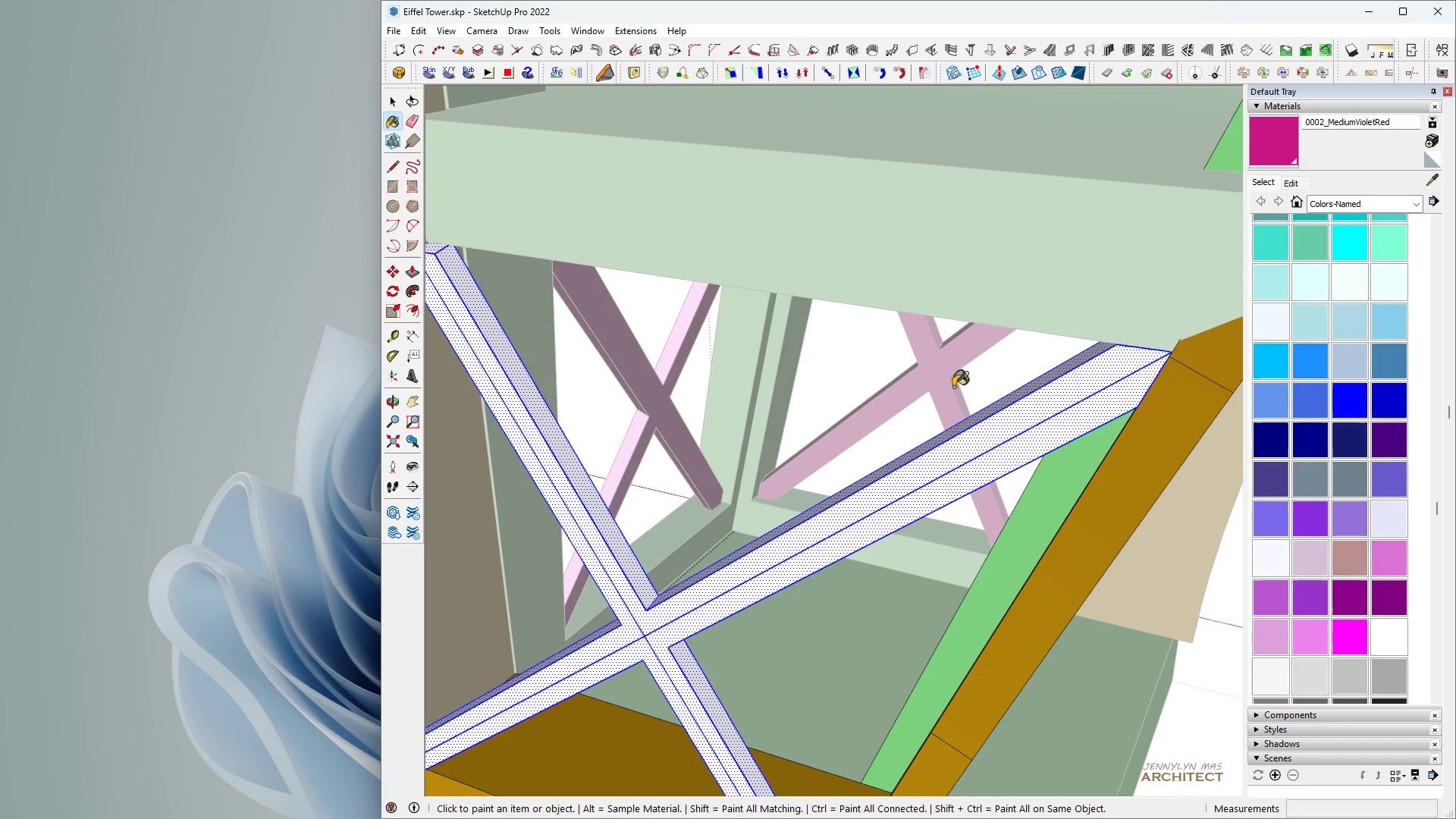 
double_click([937, 463])
 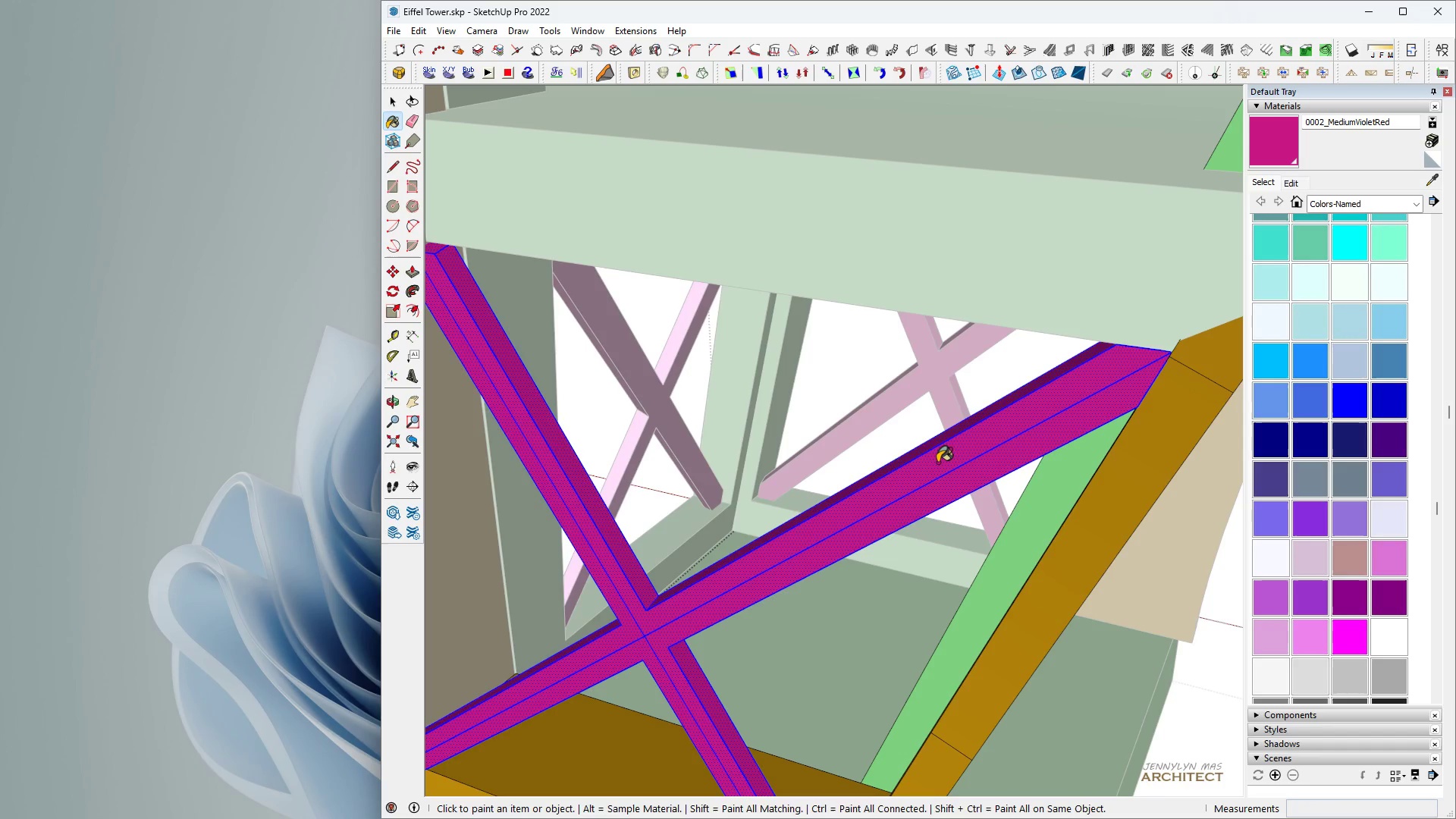 
triple_click([937, 463])
 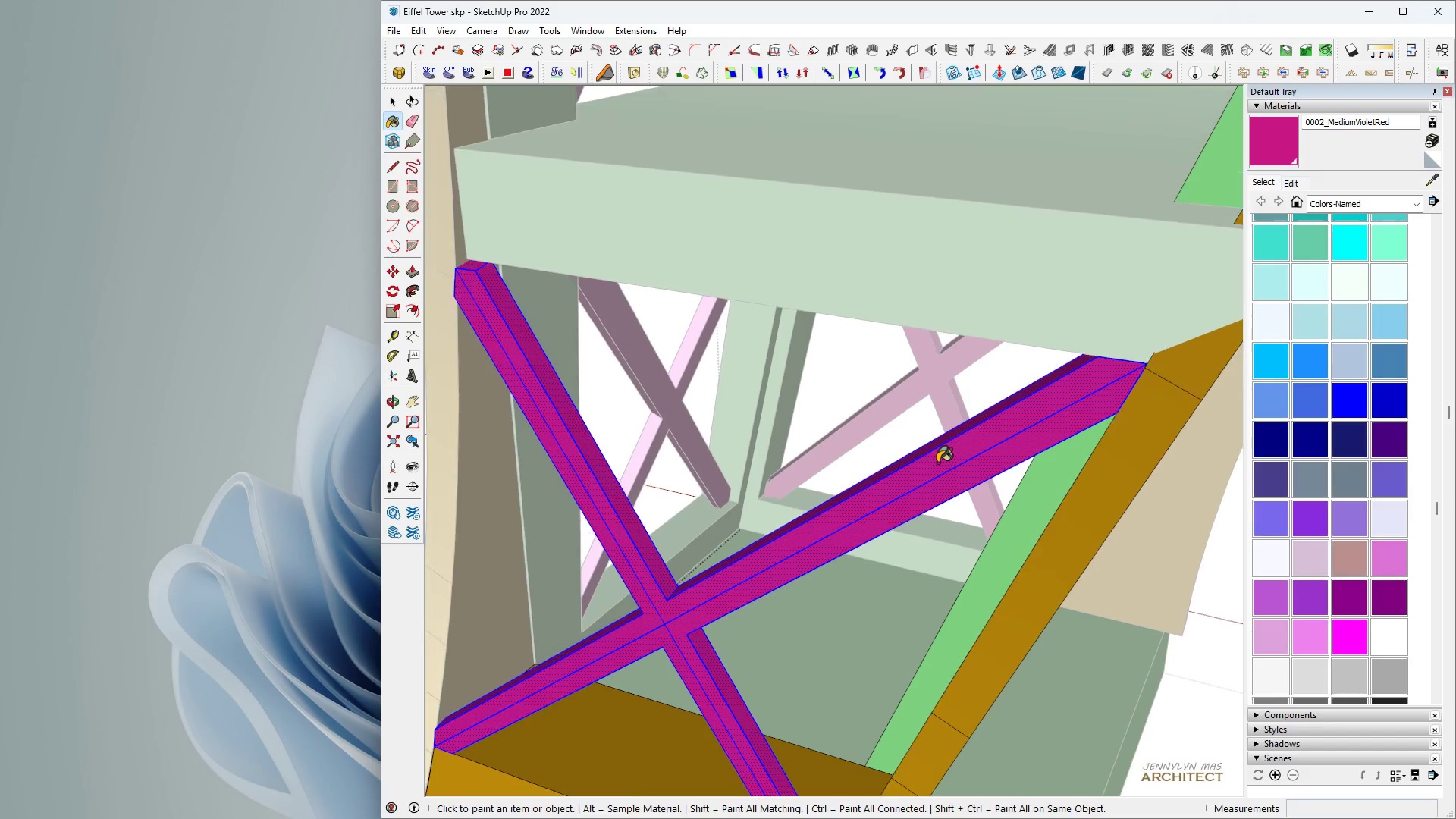 
scroll: coordinate [937, 463], scroll_direction: down, amount: 3.0
 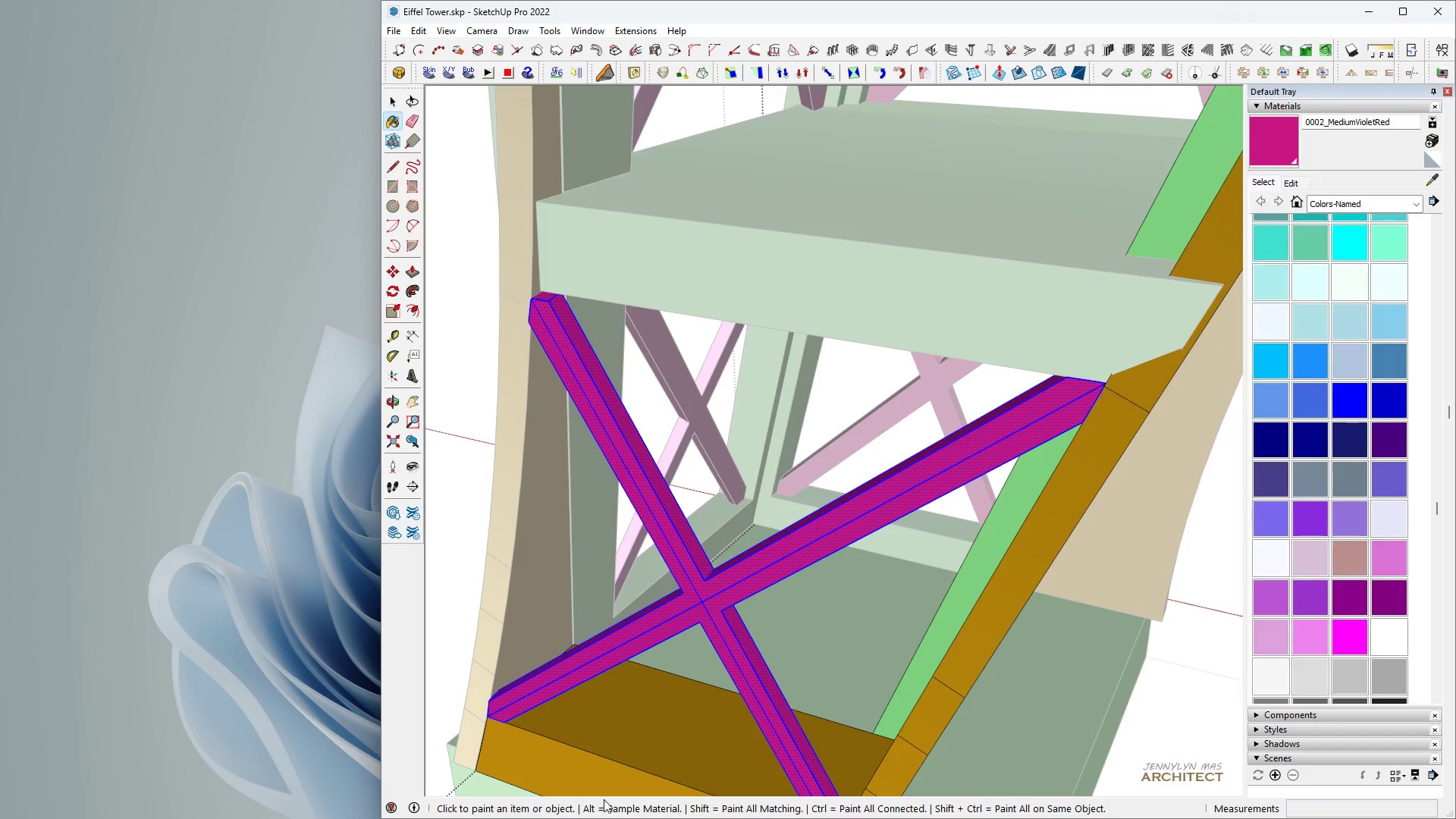 
key(H)
 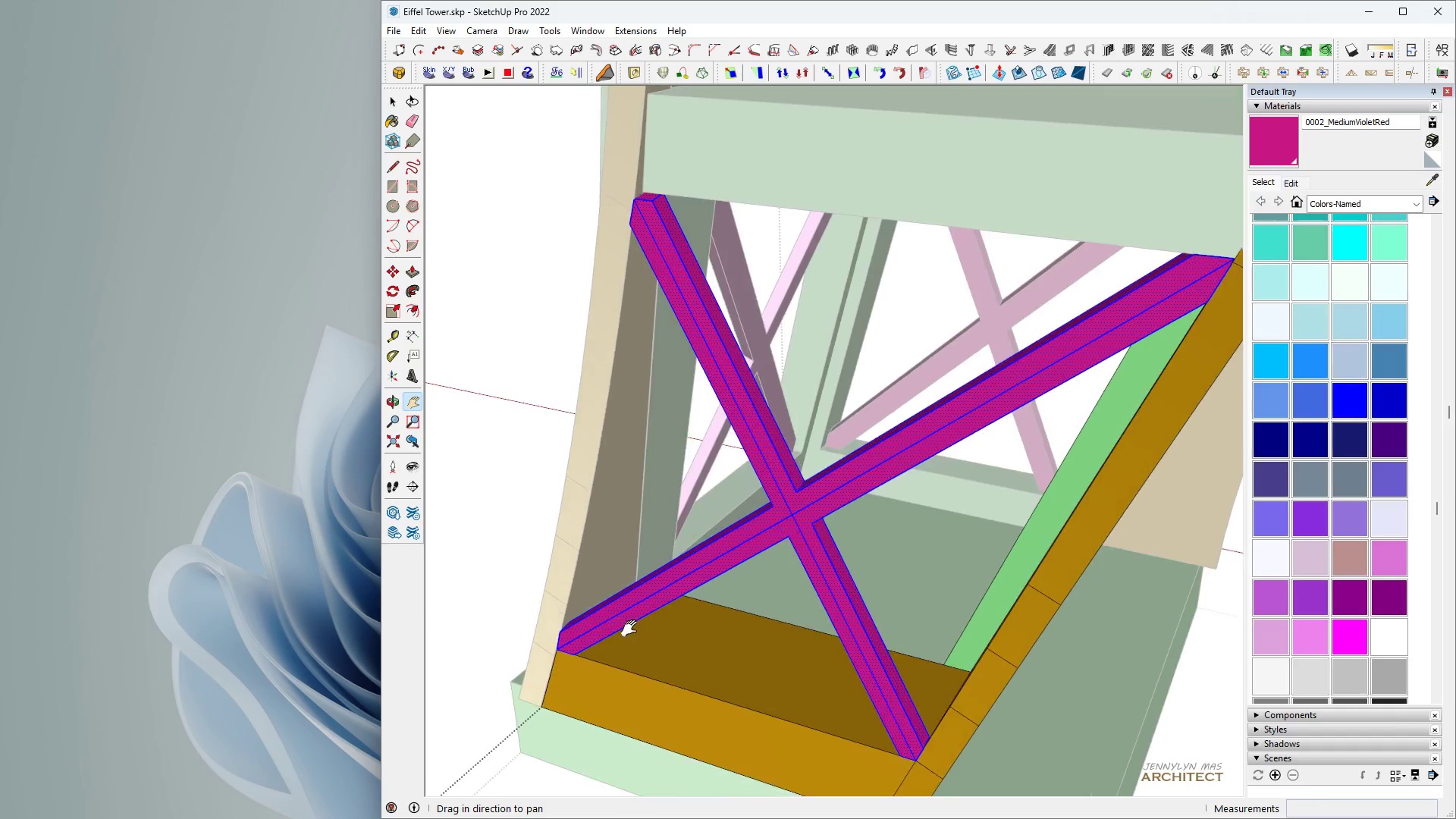 
scroll: coordinate [609, 634], scroll_direction: up, amount: 7.0
 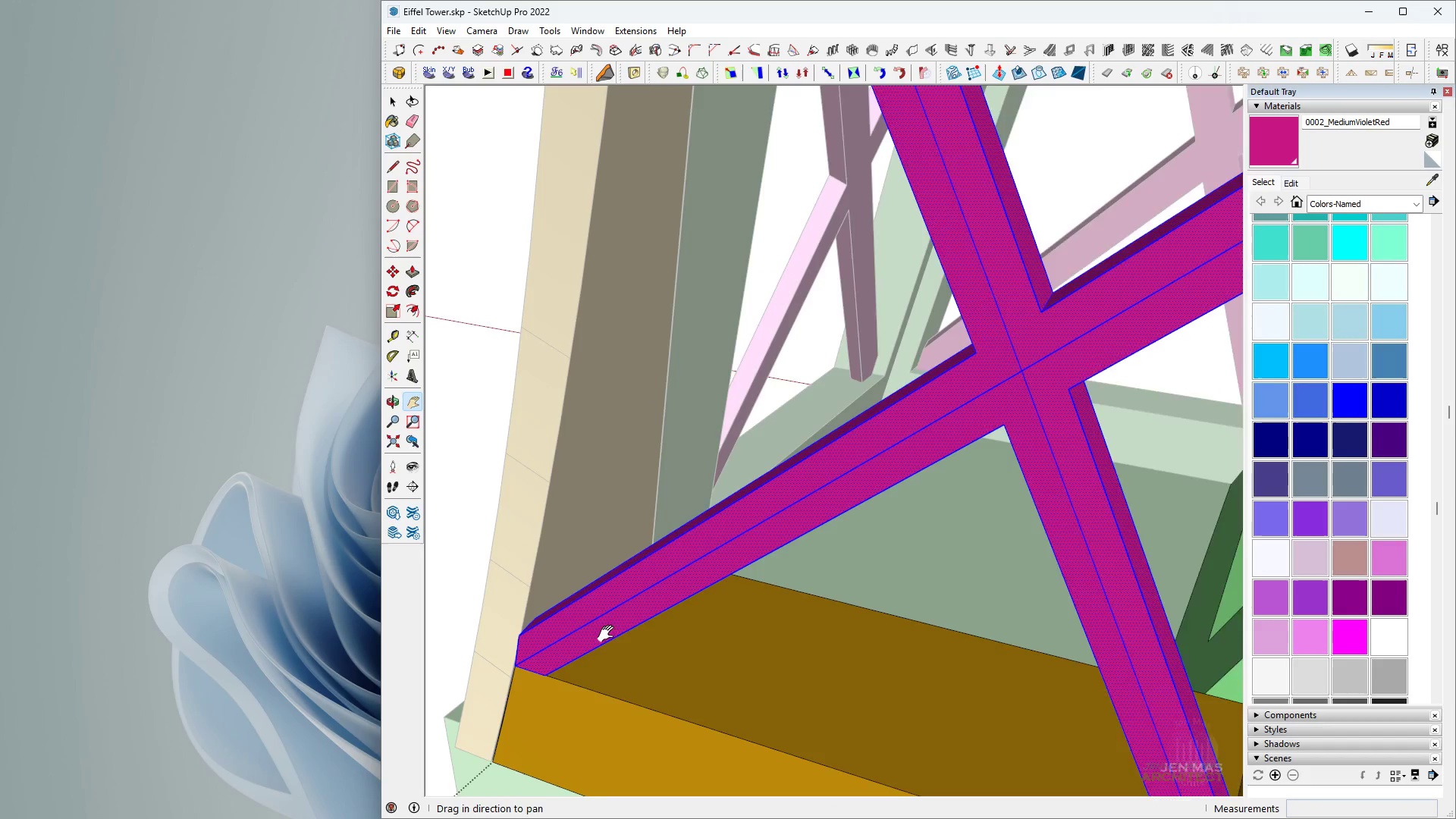 
key(Space)
 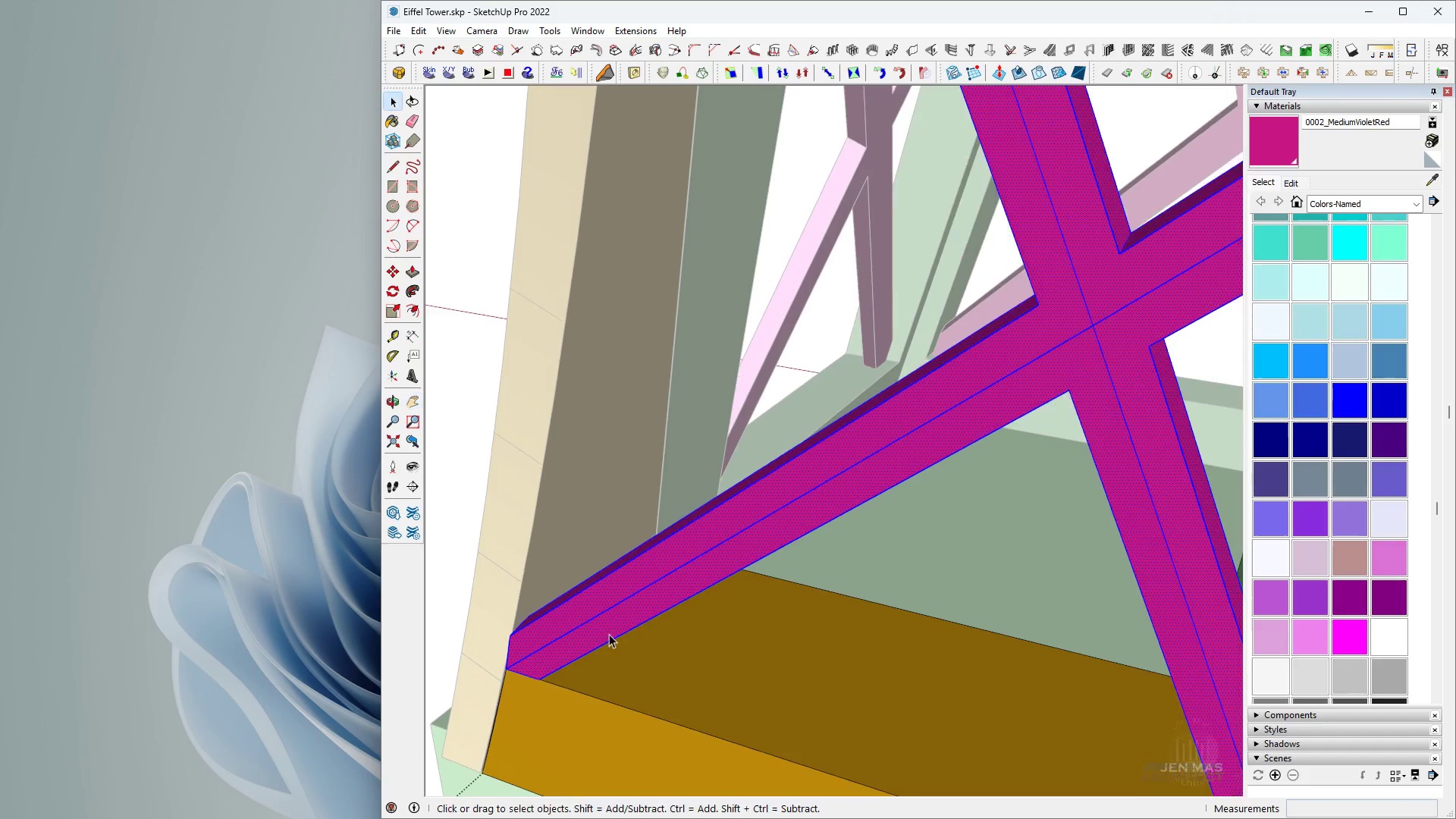 
key(M)
 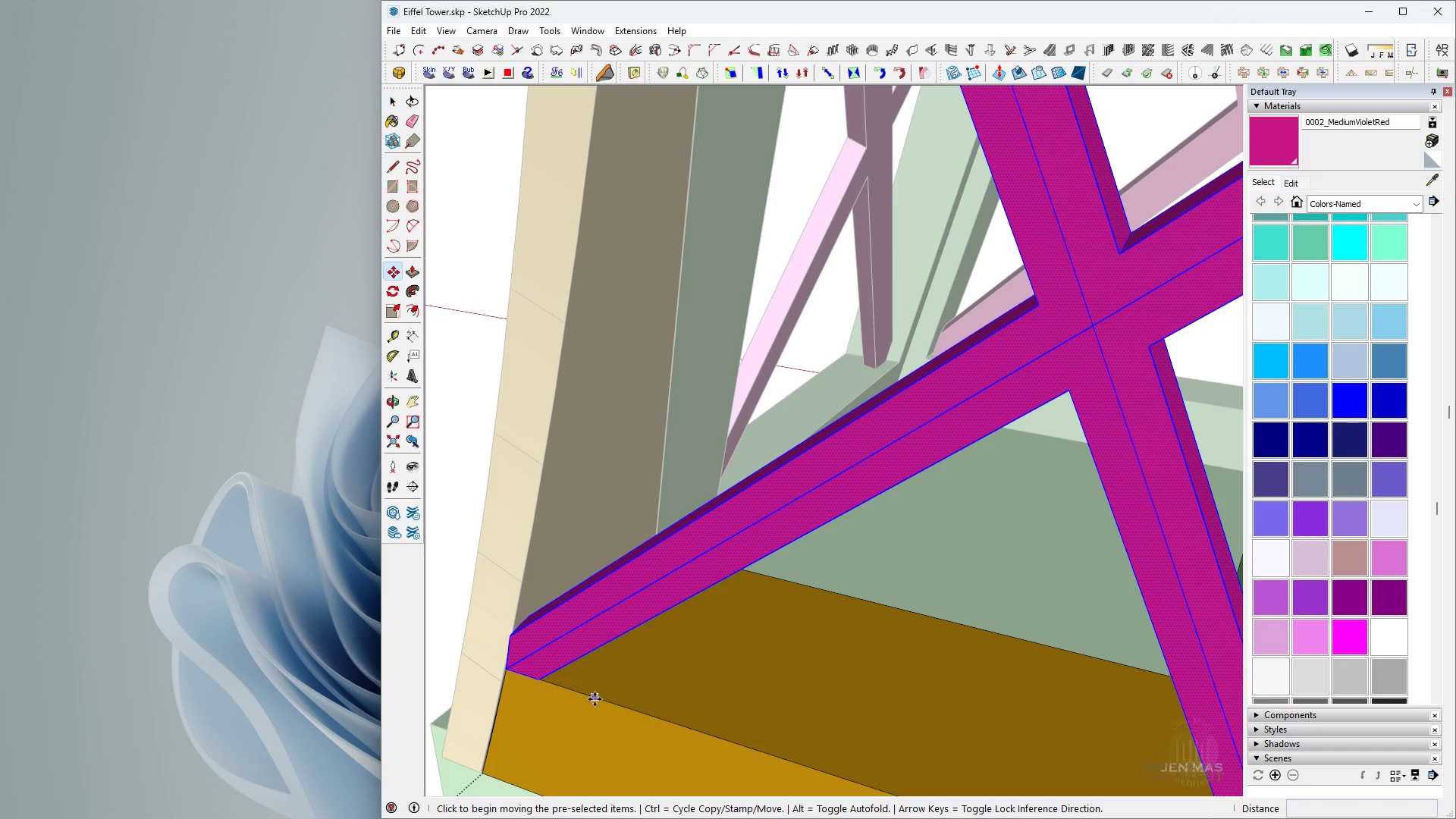 
left_click([595, 699])
 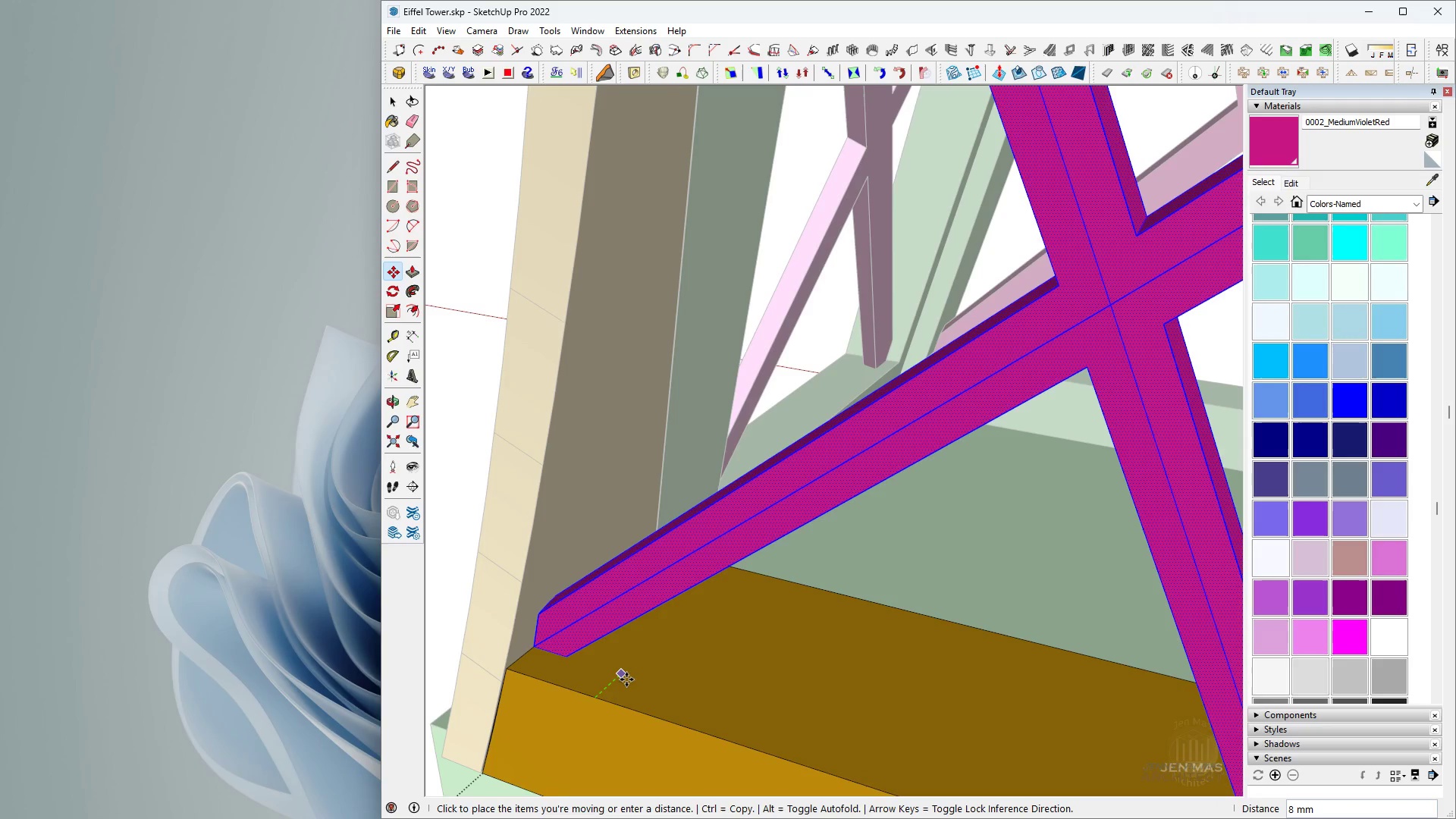 
key(5)
 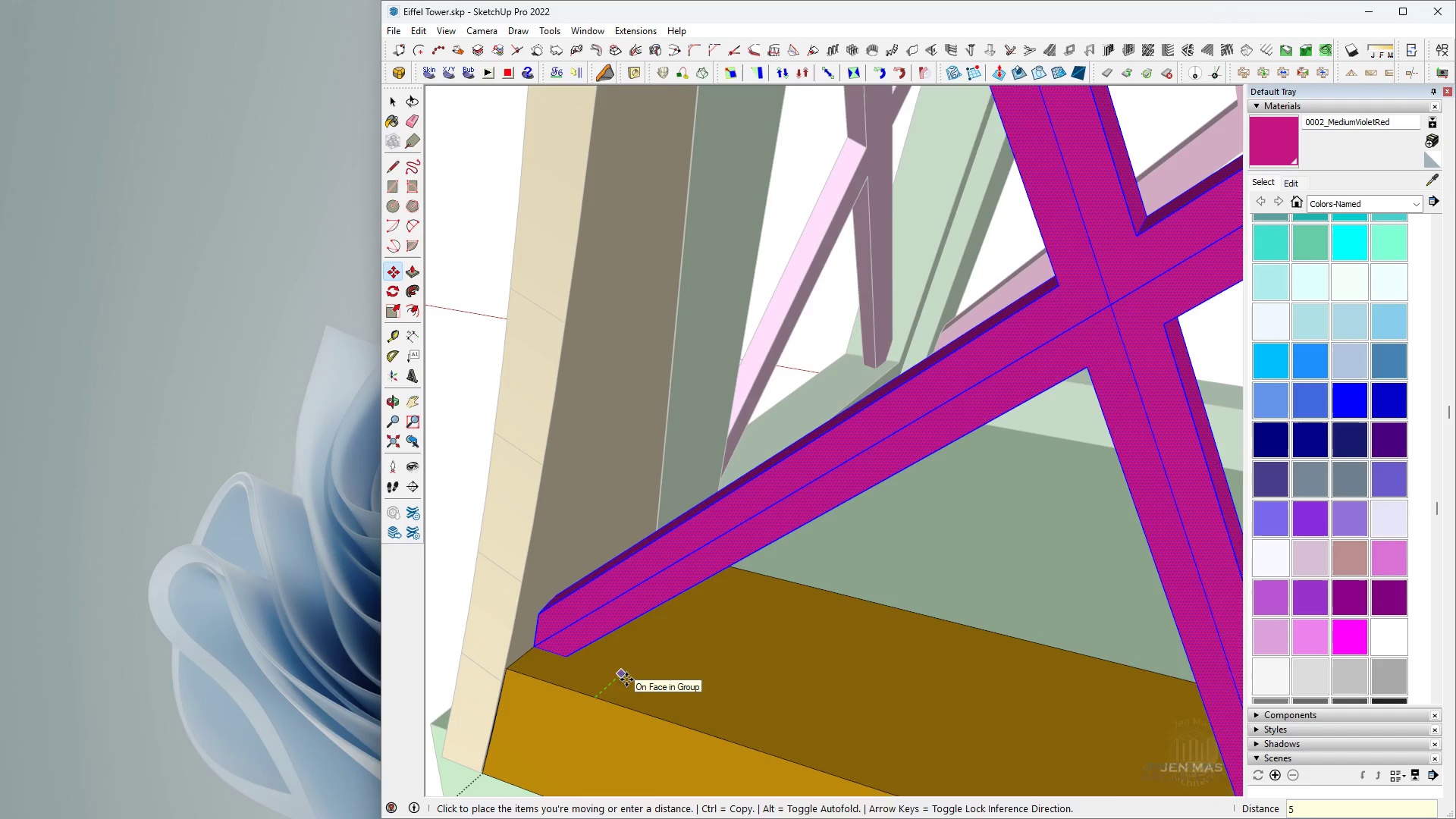 
key(Enter)
 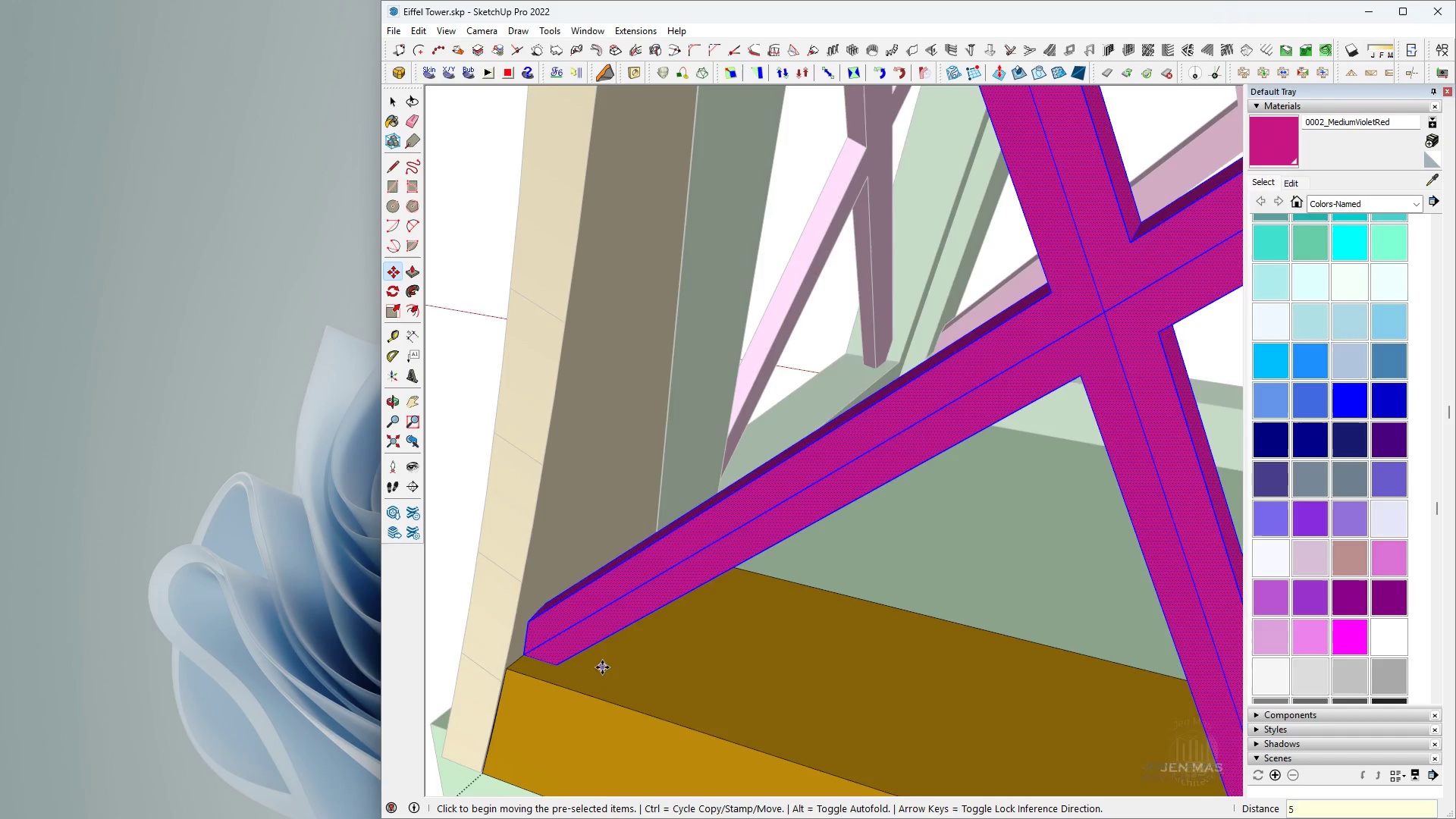 
scroll: coordinate [1046, 551], scroll_direction: down, amount: 13.0
 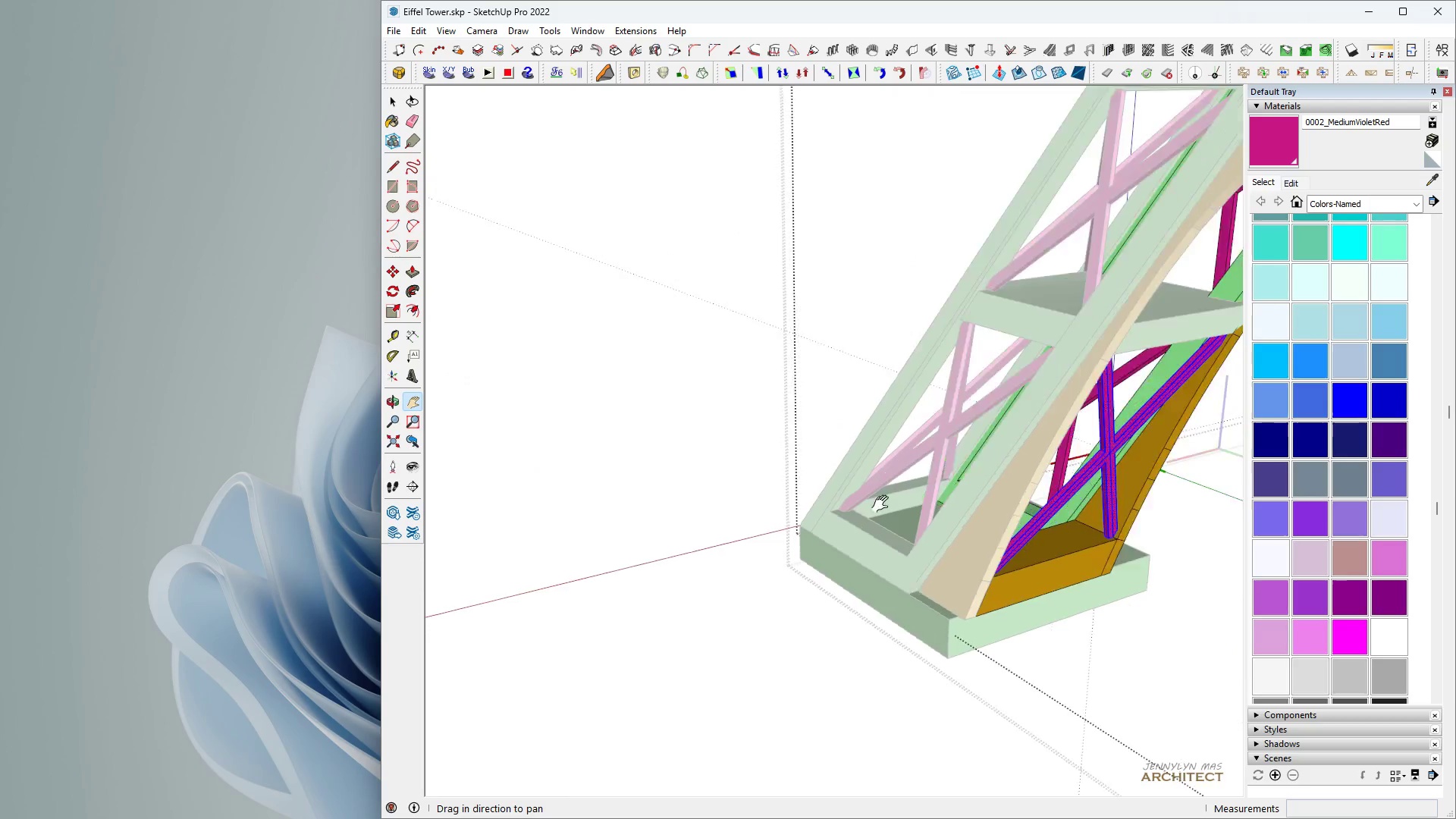 
type(hhhhh )
 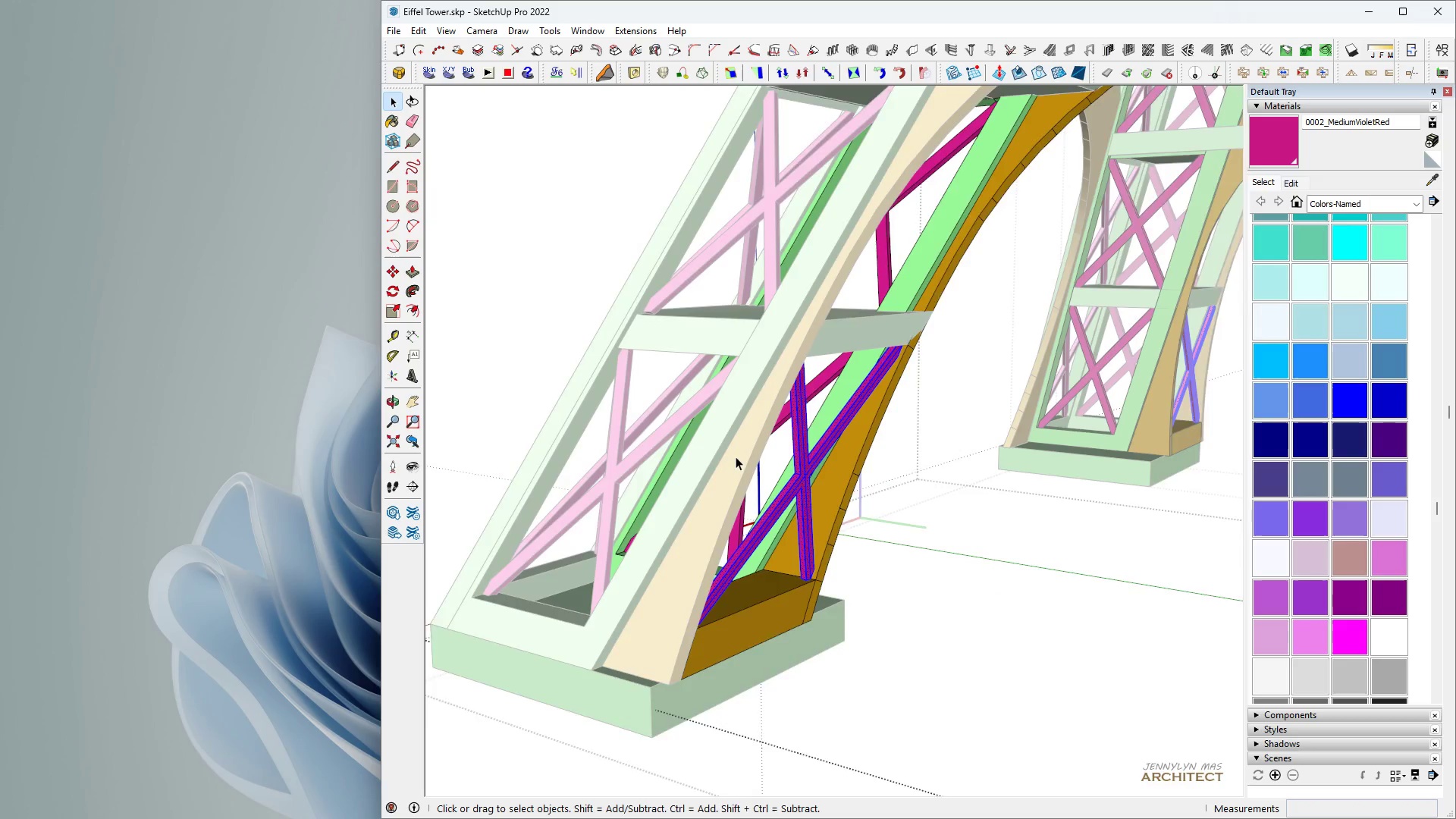 
scroll: coordinate [774, 491], scroll_direction: up, amount: 5.0
 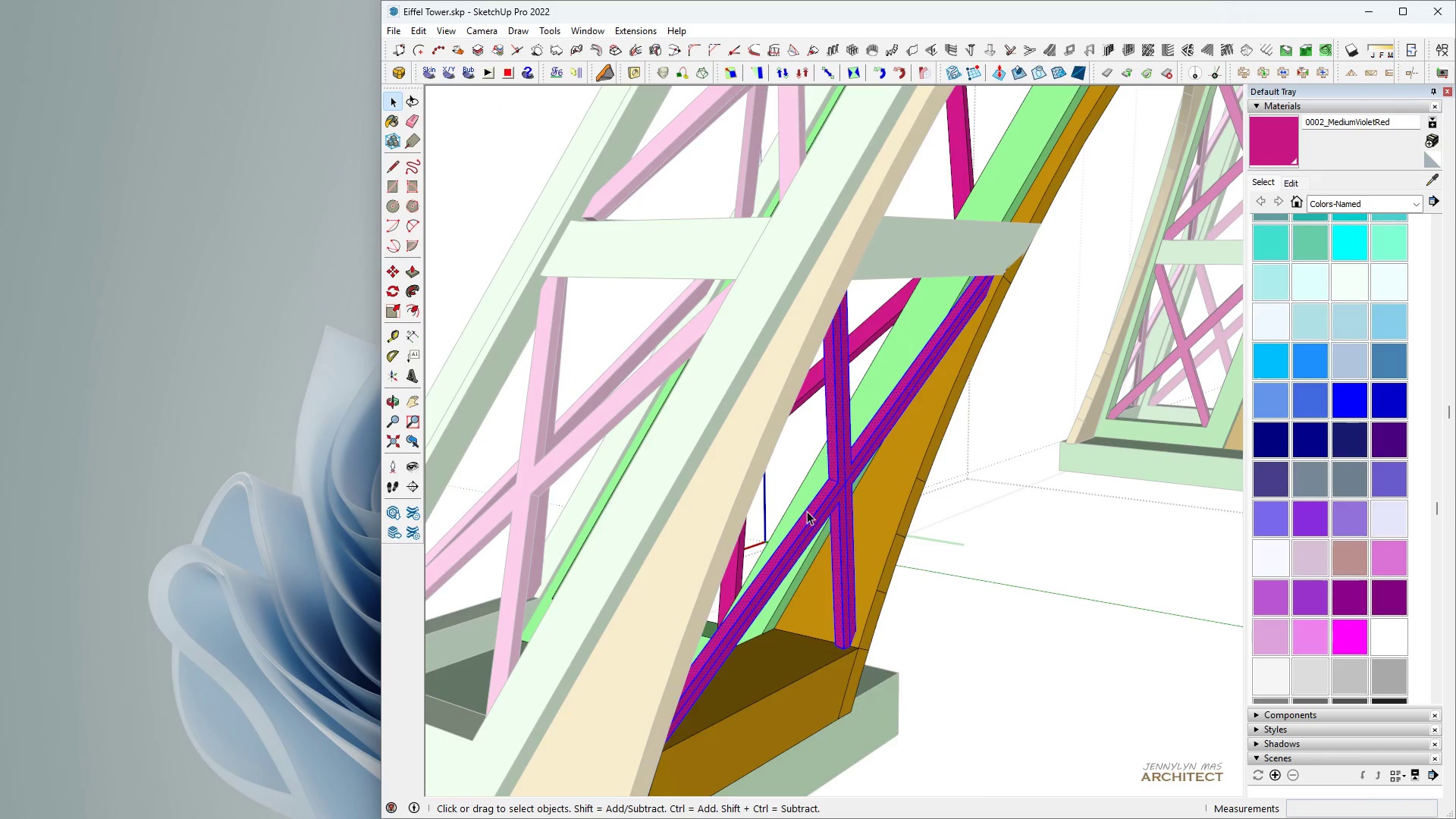 
right_click([807, 511])
 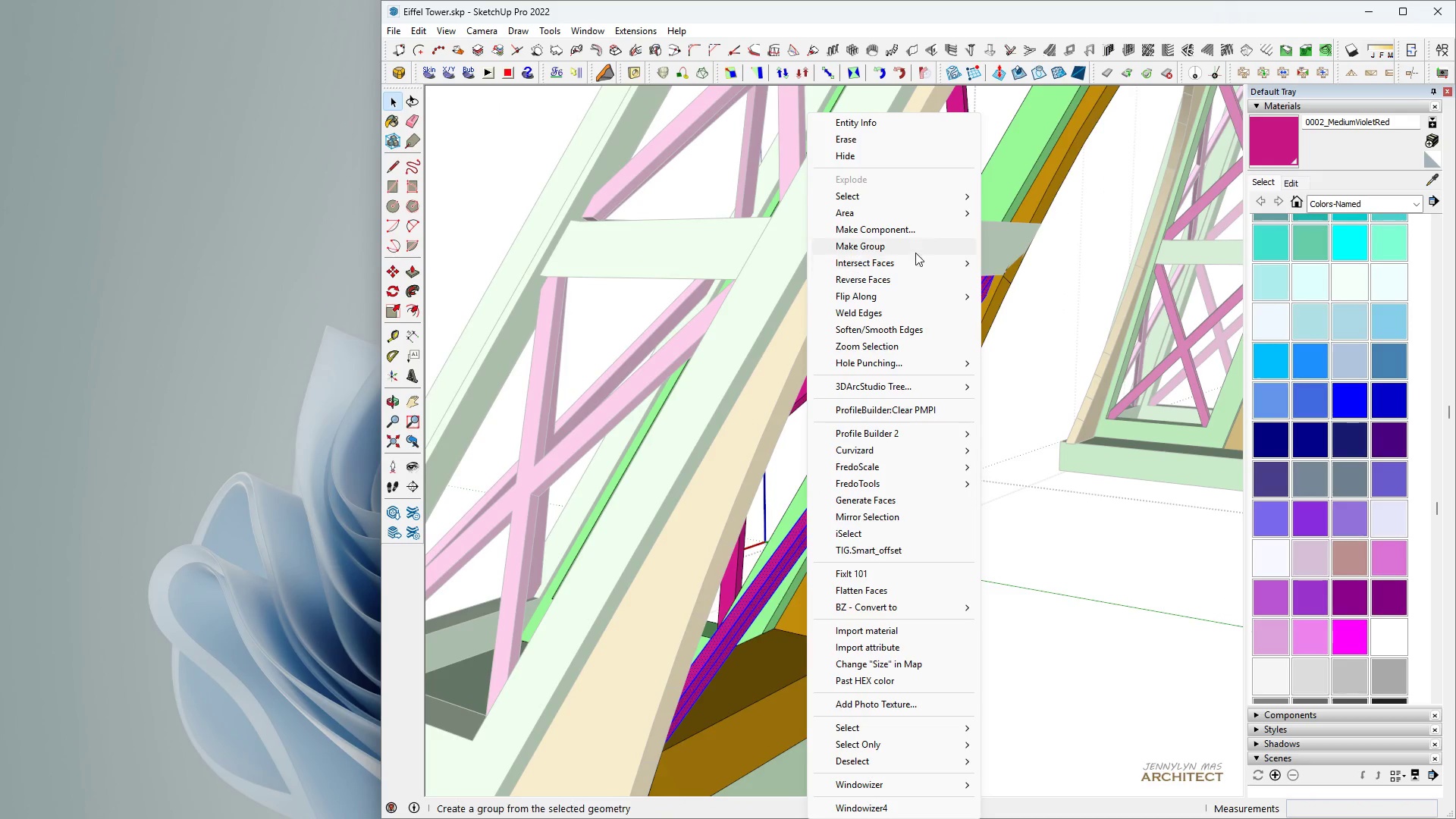 
left_click([914, 246])
 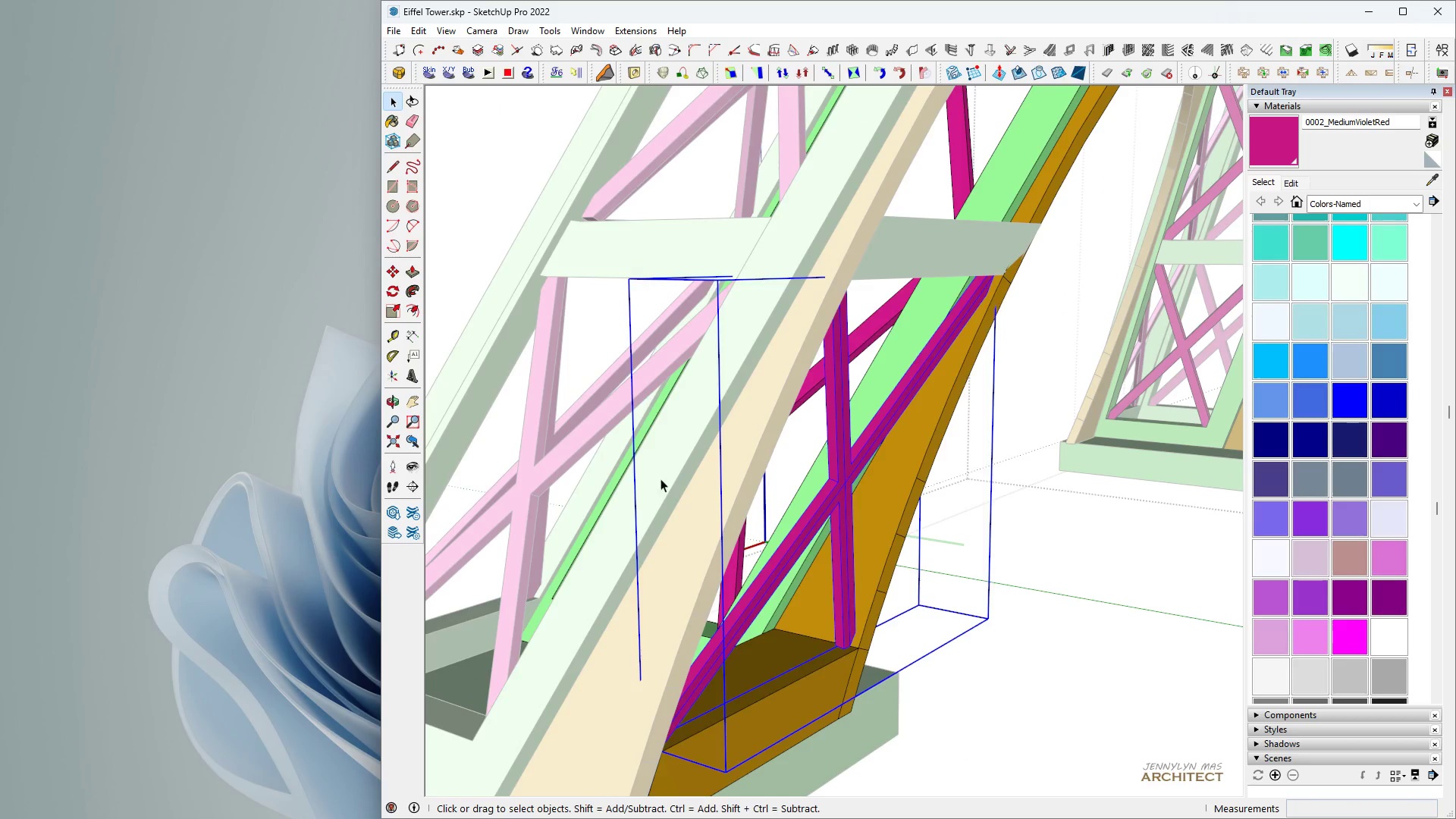 
scroll: coordinate [661, 388], scroll_direction: down, amount: 9.0
 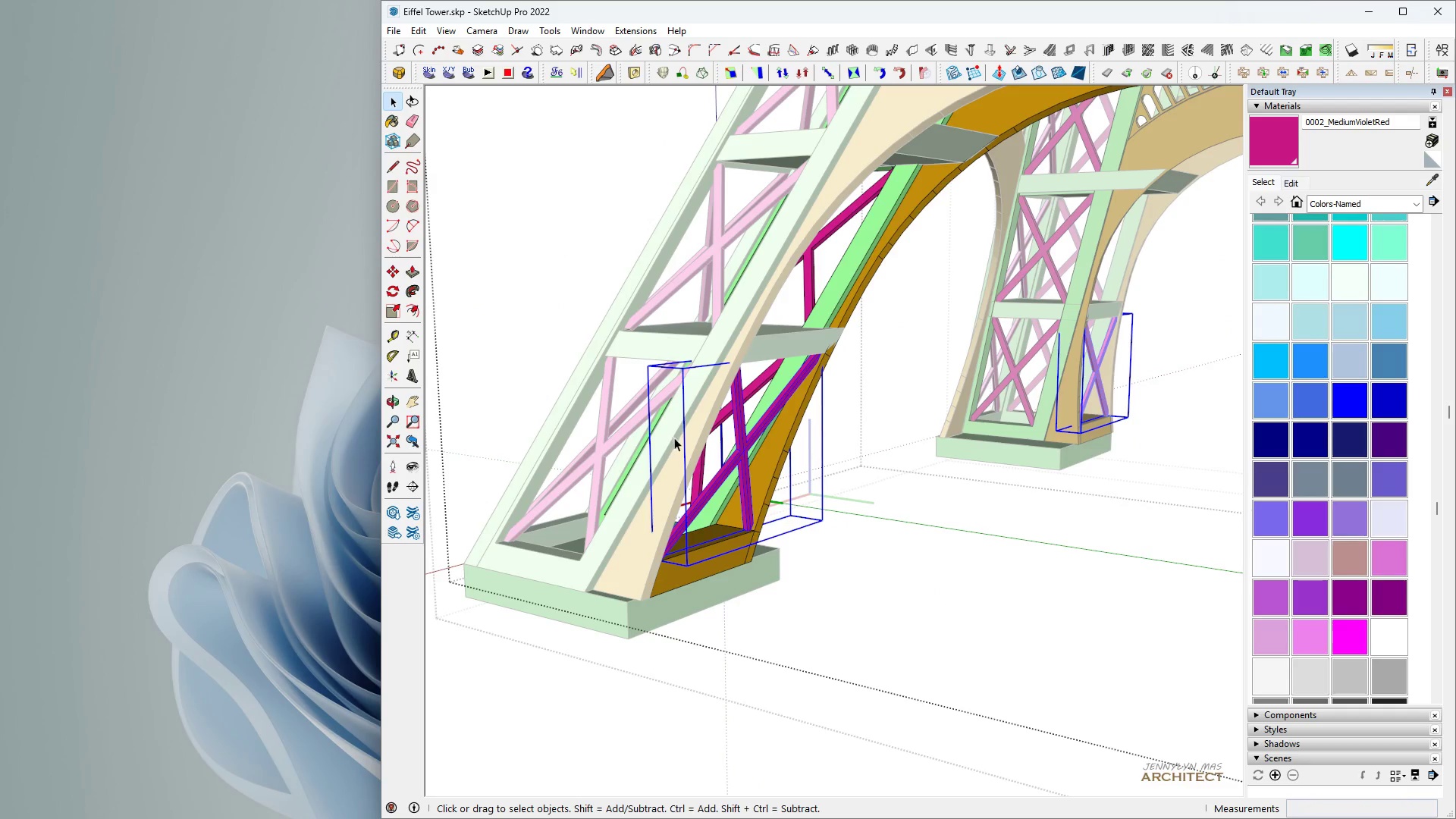 
type( hhh )
 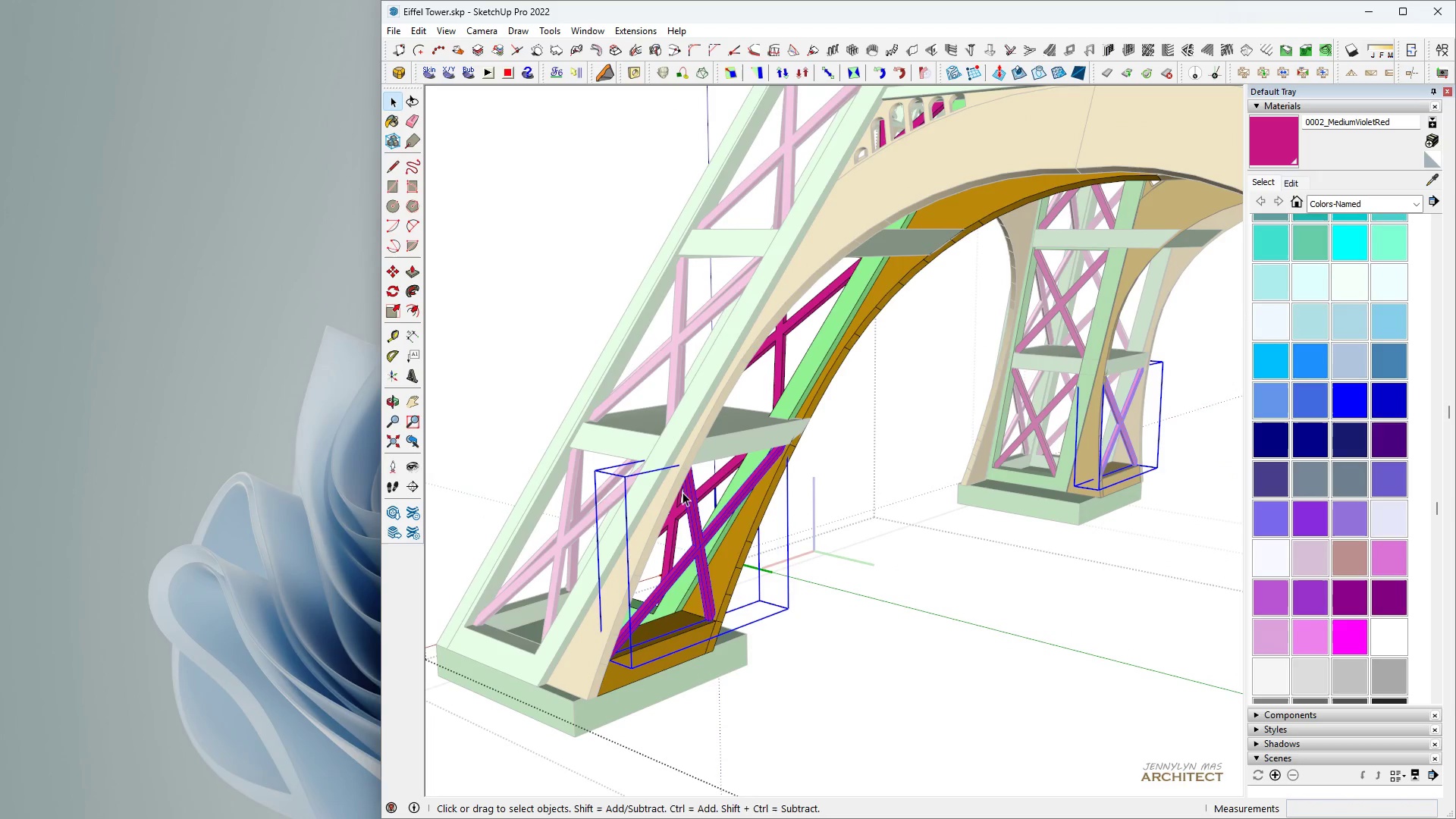 
scroll: coordinate [704, 429], scroll_direction: up, amount: 2.0
 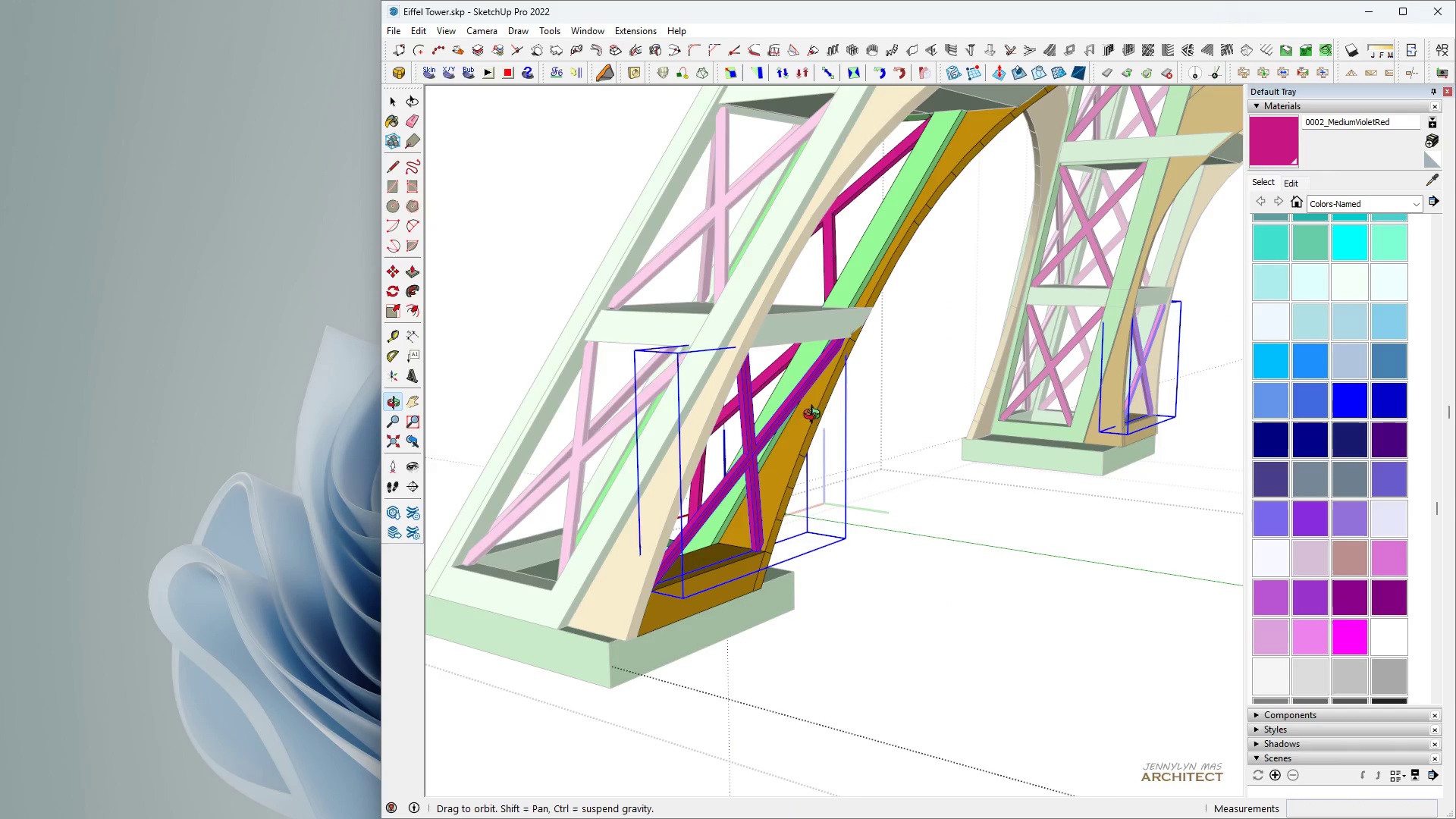 
scroll: coordinate [810, 425], scroll_direction: down, amount: 5.0
 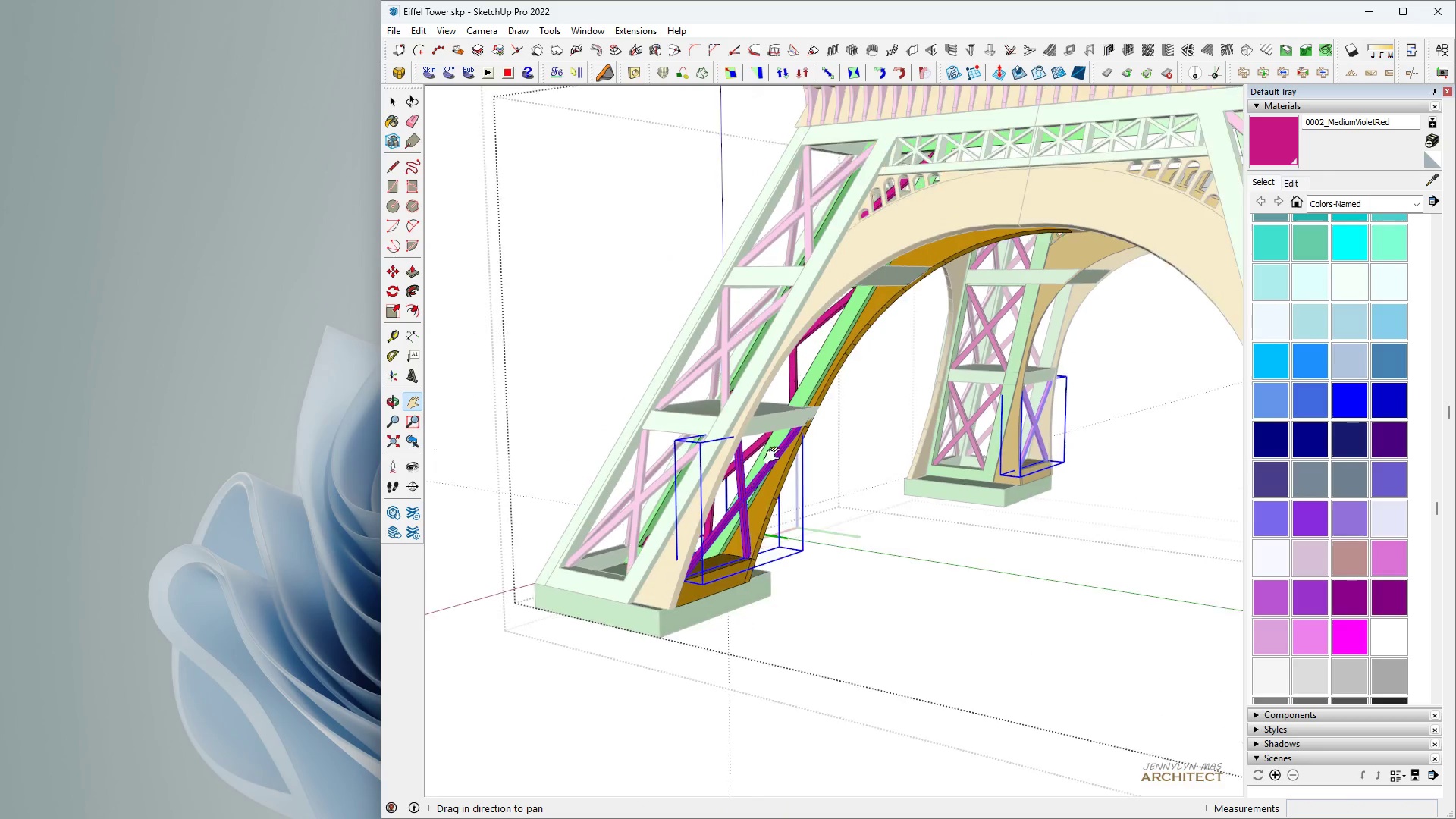 
scroll: coordinate [693, 458], scroll_direction: up, amount: 3.0
 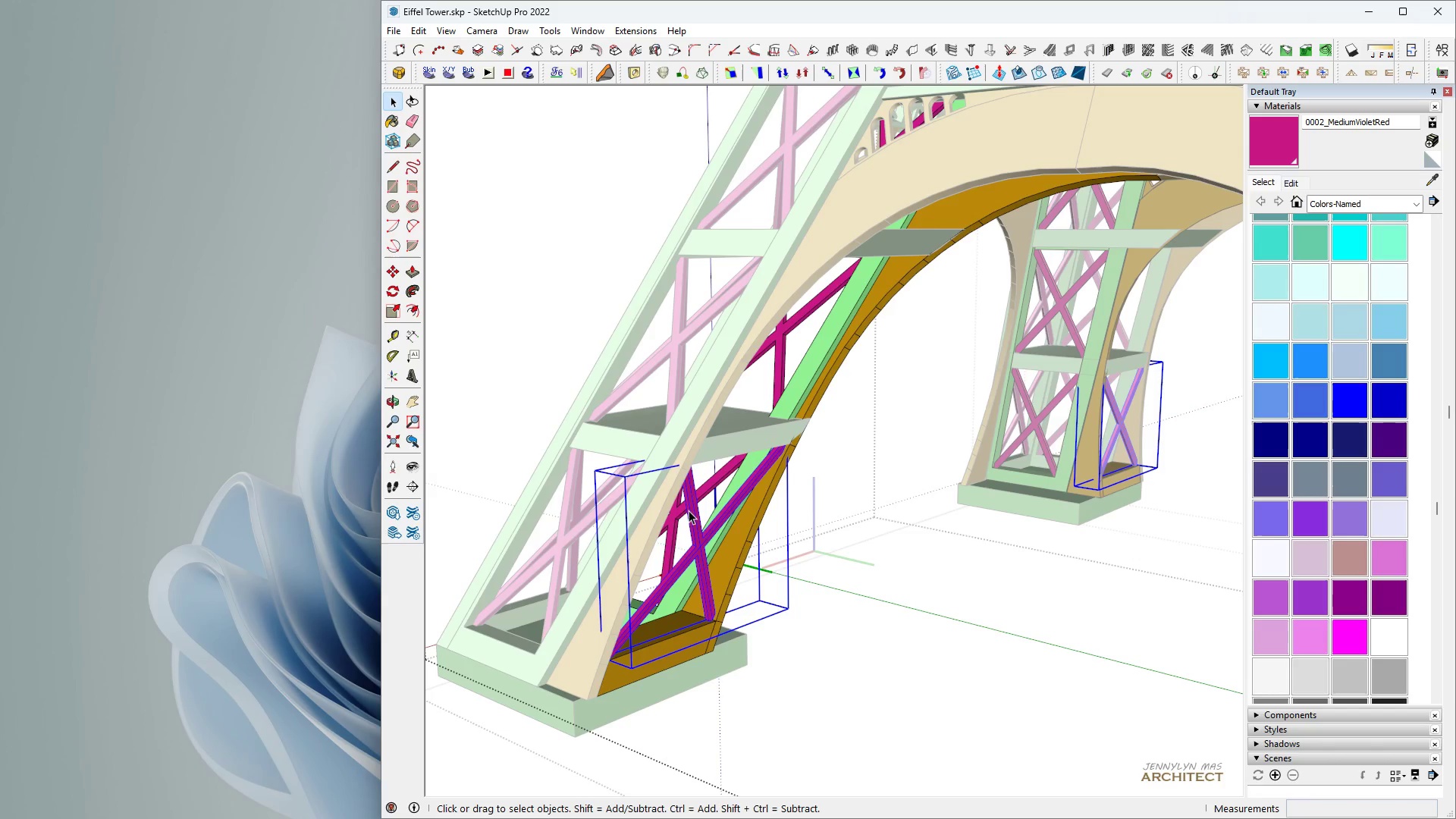 
double_click([689, 510])
 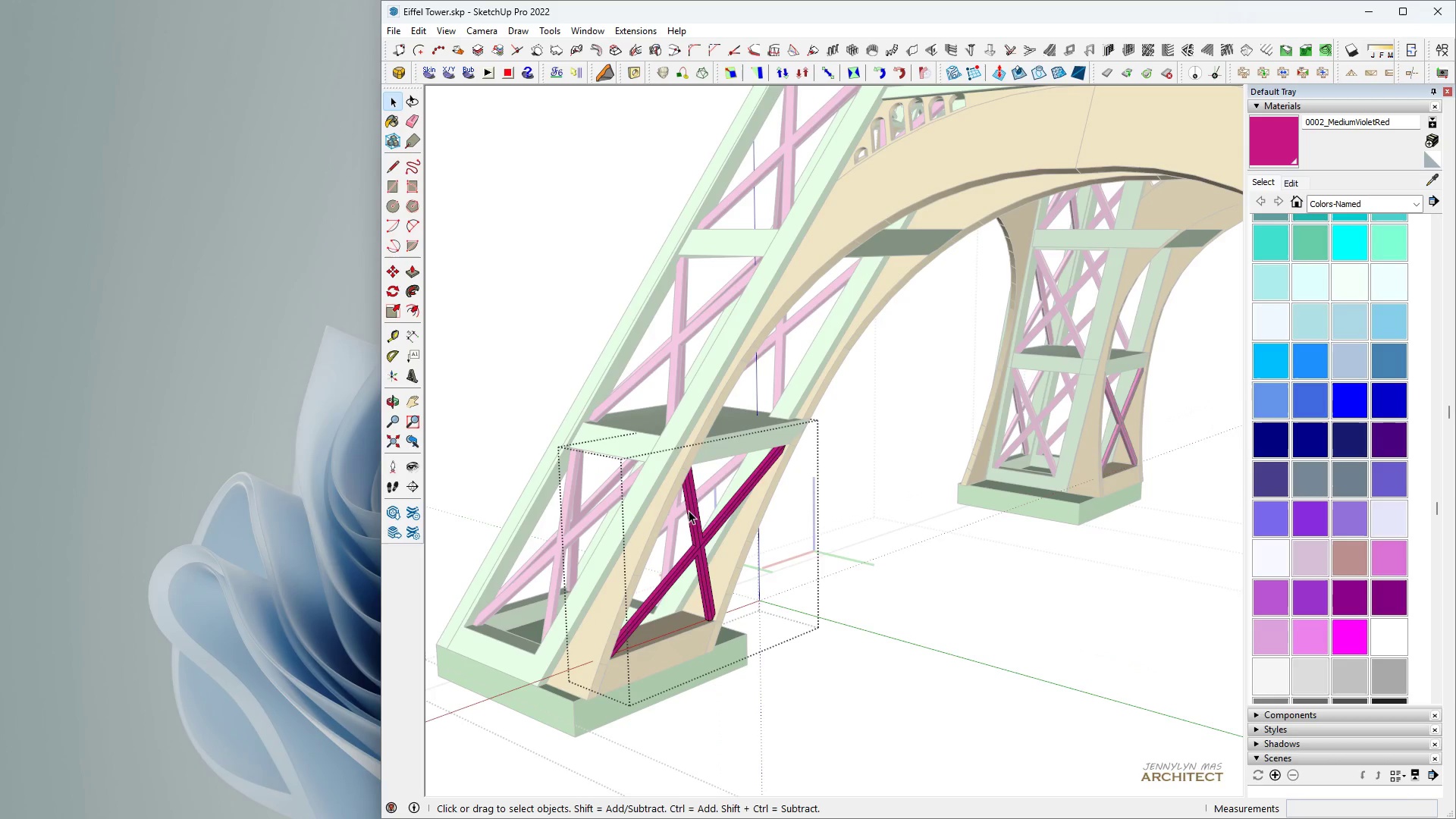 
triple_click([689, 510])
 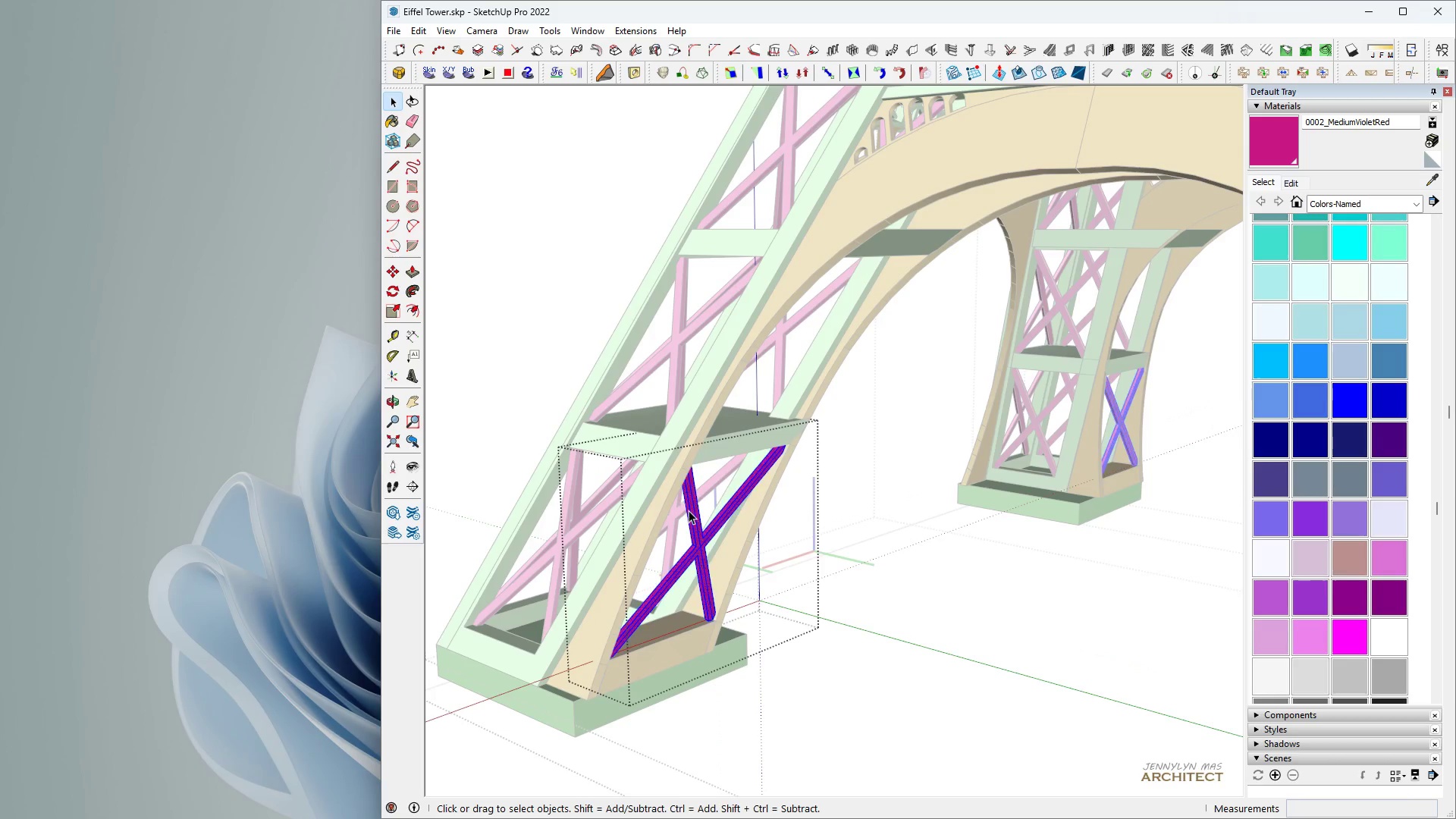 
triple_click([689, 510])
 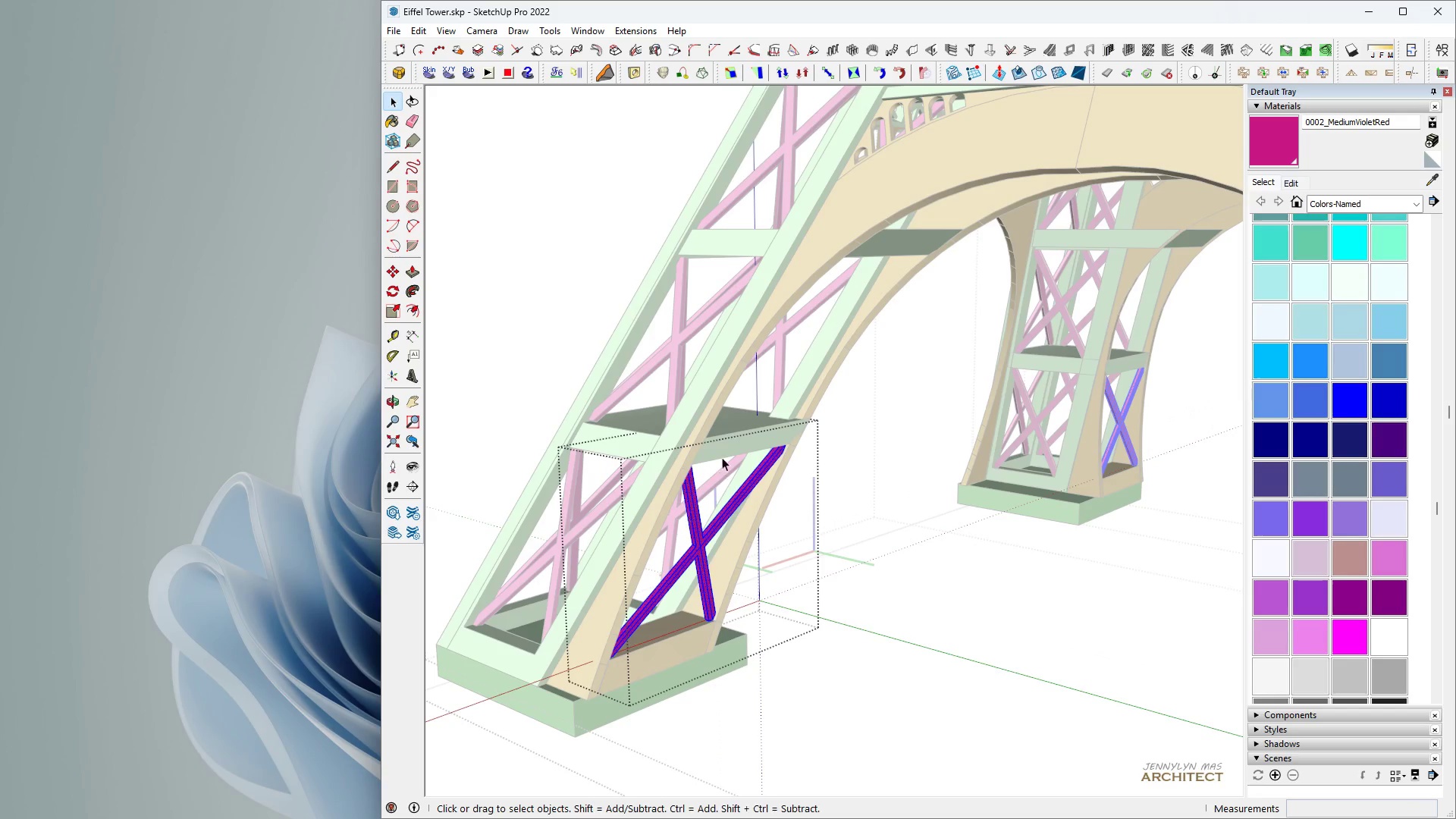 
type(hh  l)
 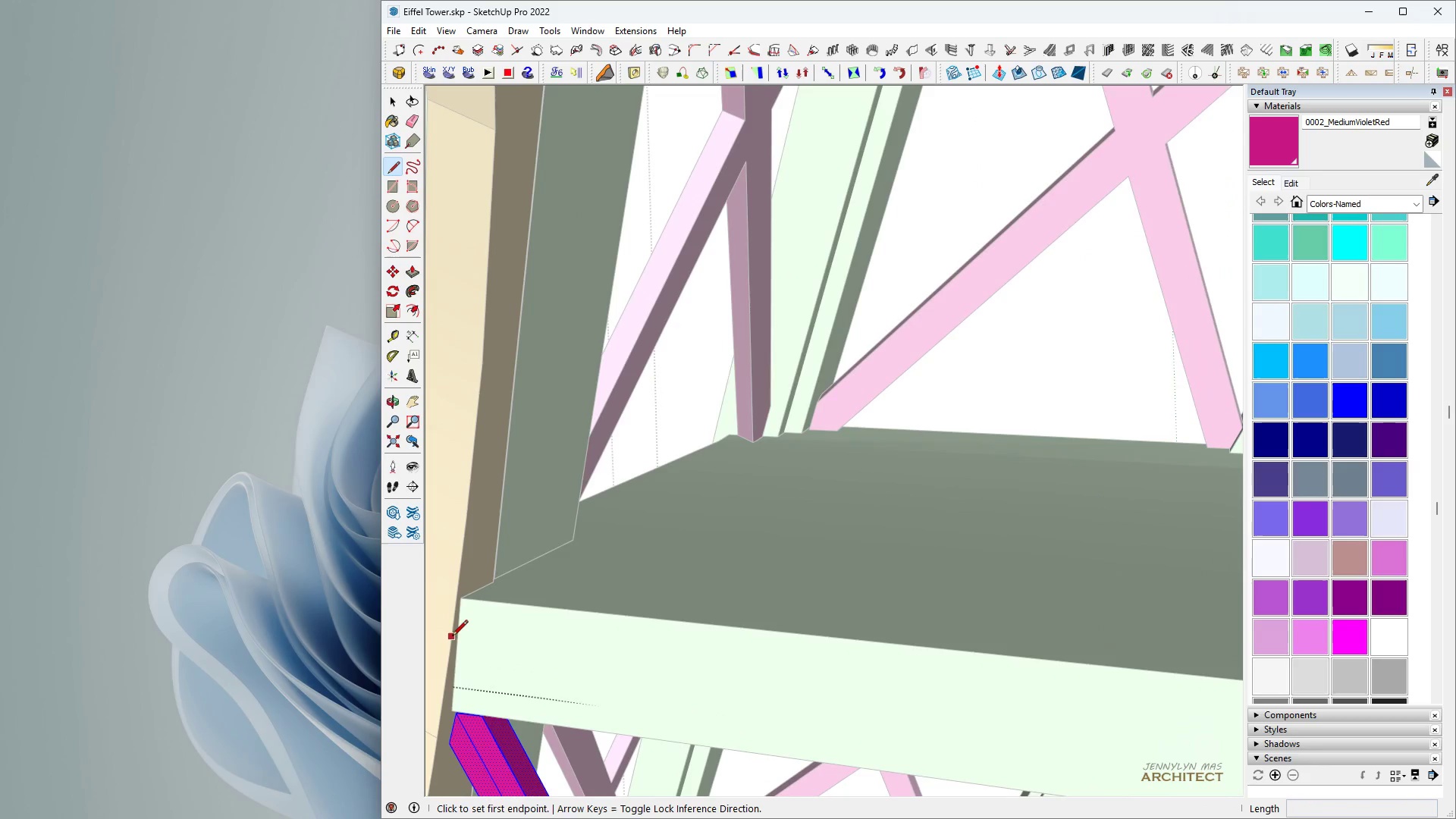 
scroll: coordinate [452, 637], scroll_direction: up, amount: 17.0
 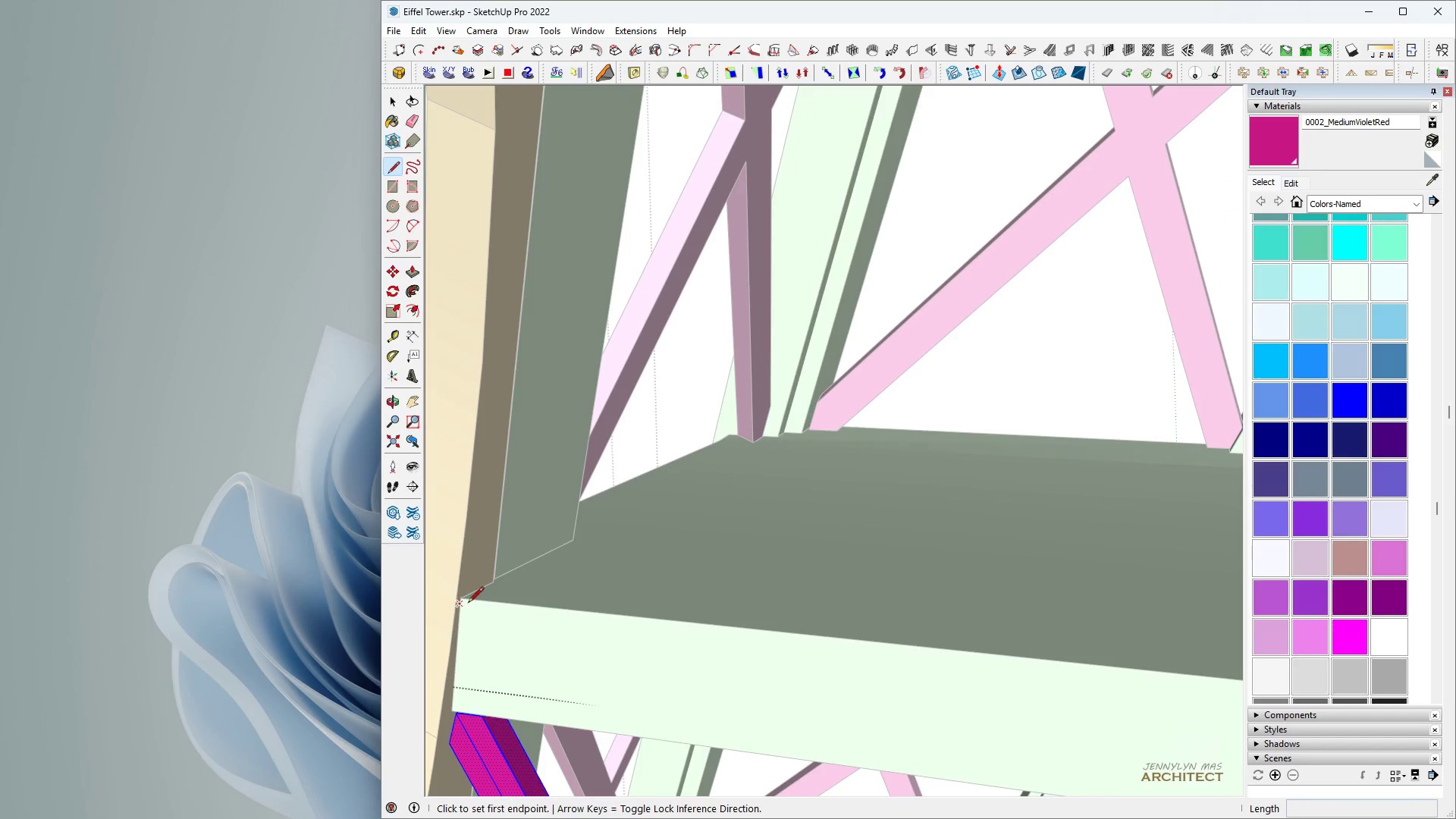 
left_click([468, 603])
 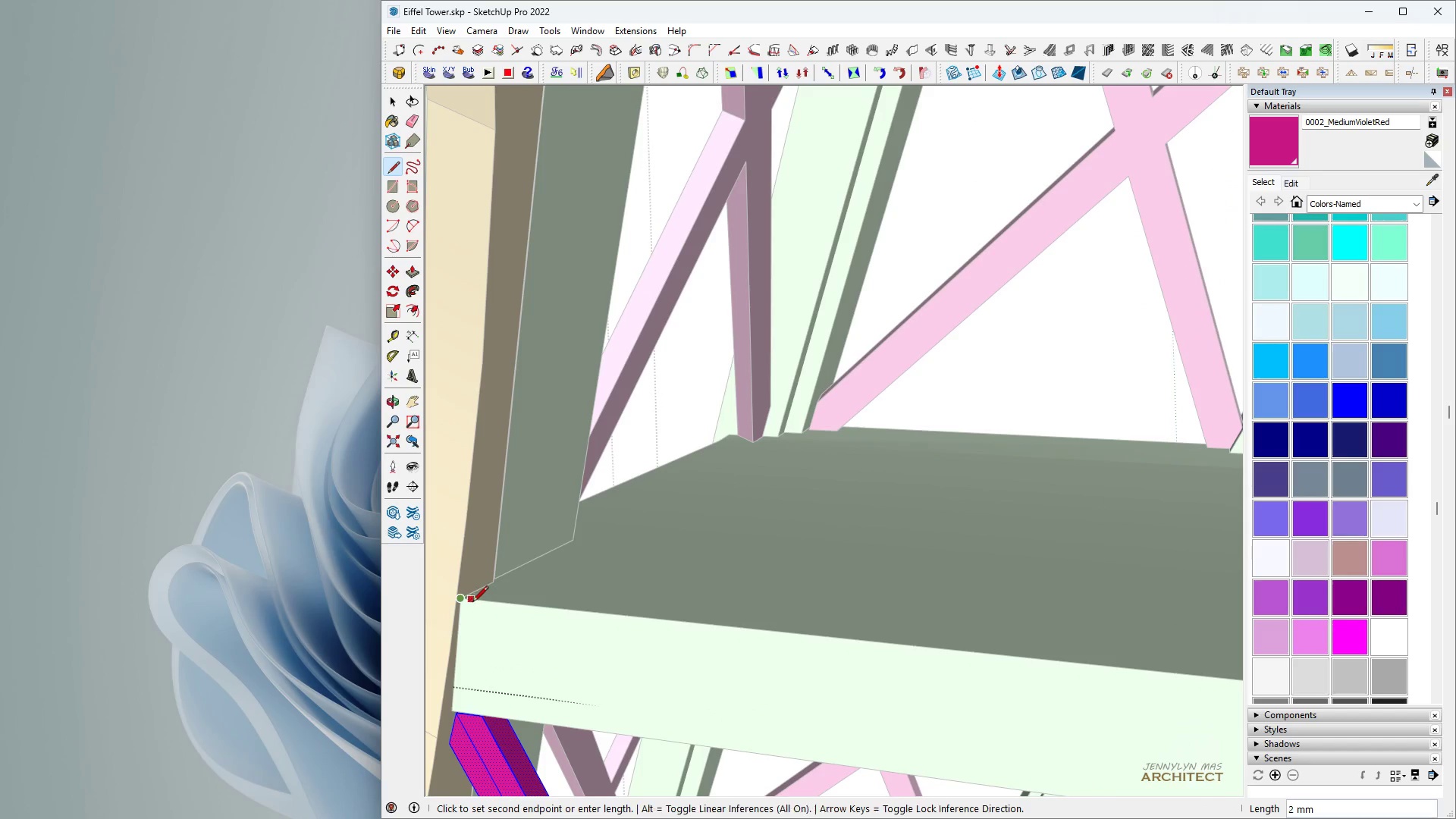 
scroll: coordinate [1051, 540], scroll_direction: up, amount: 4.0
 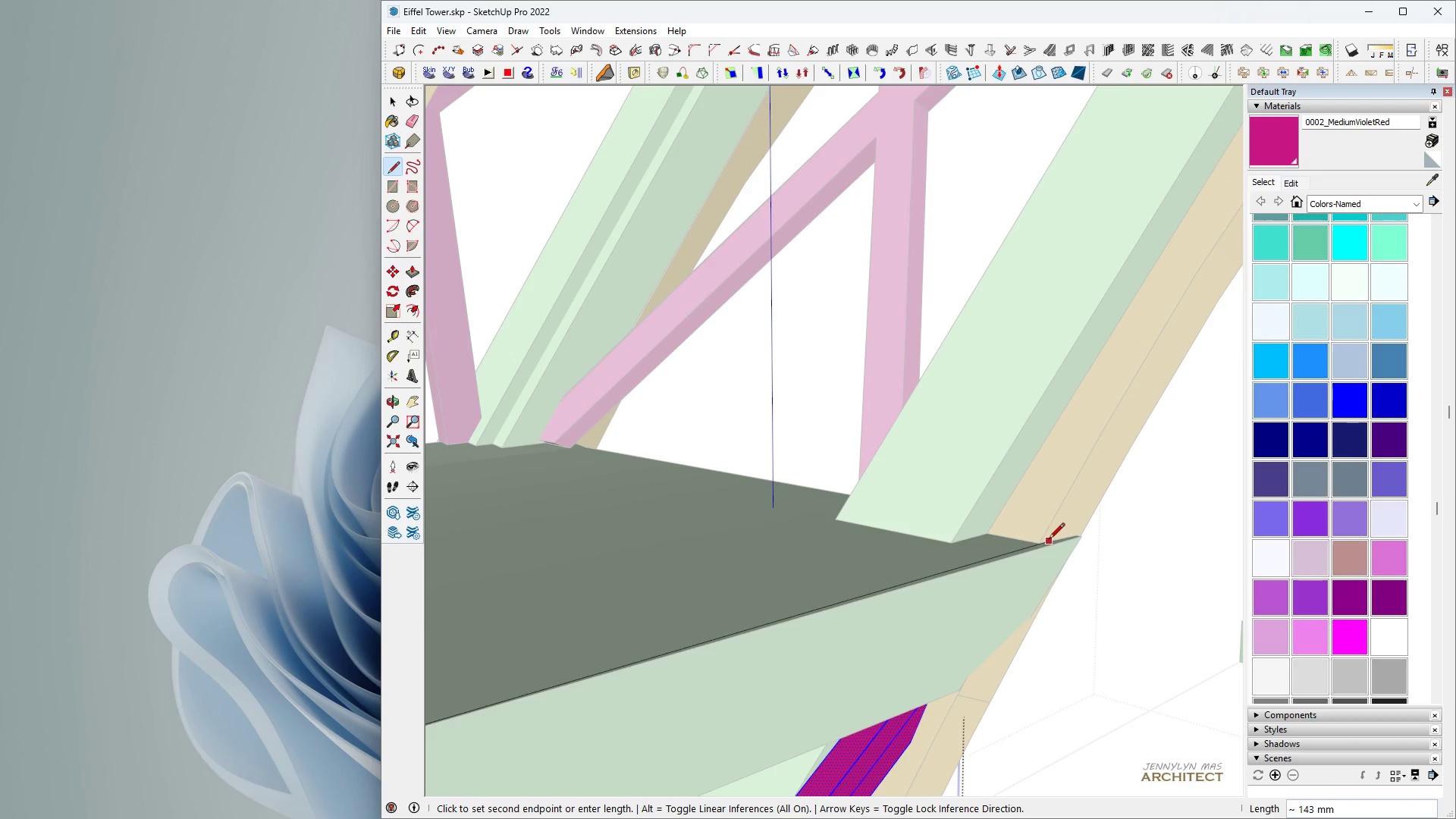 
scroll: coordinate [937, 462], scroll_direction: down, amount: 17.0
 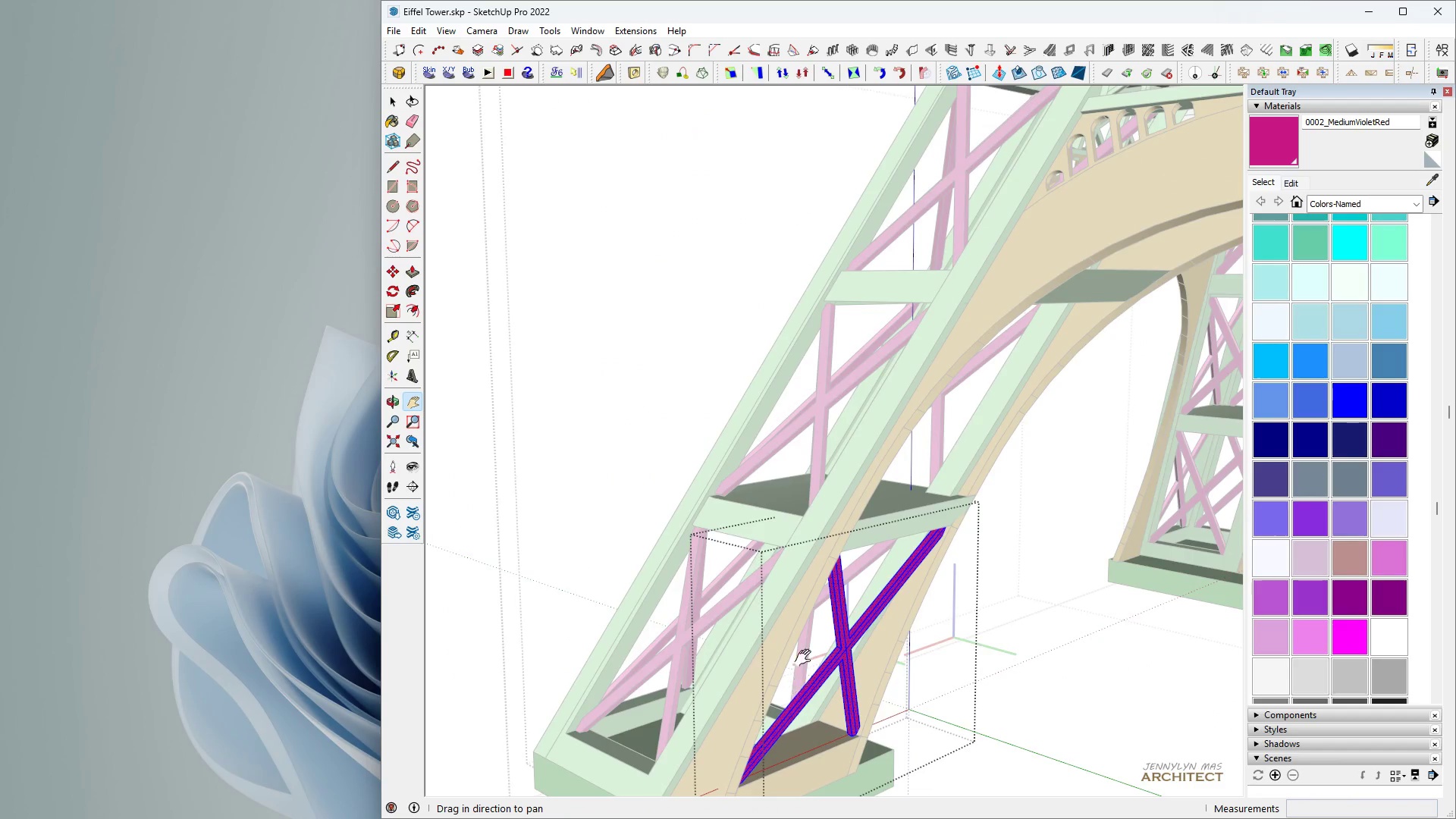 
type( hh )
 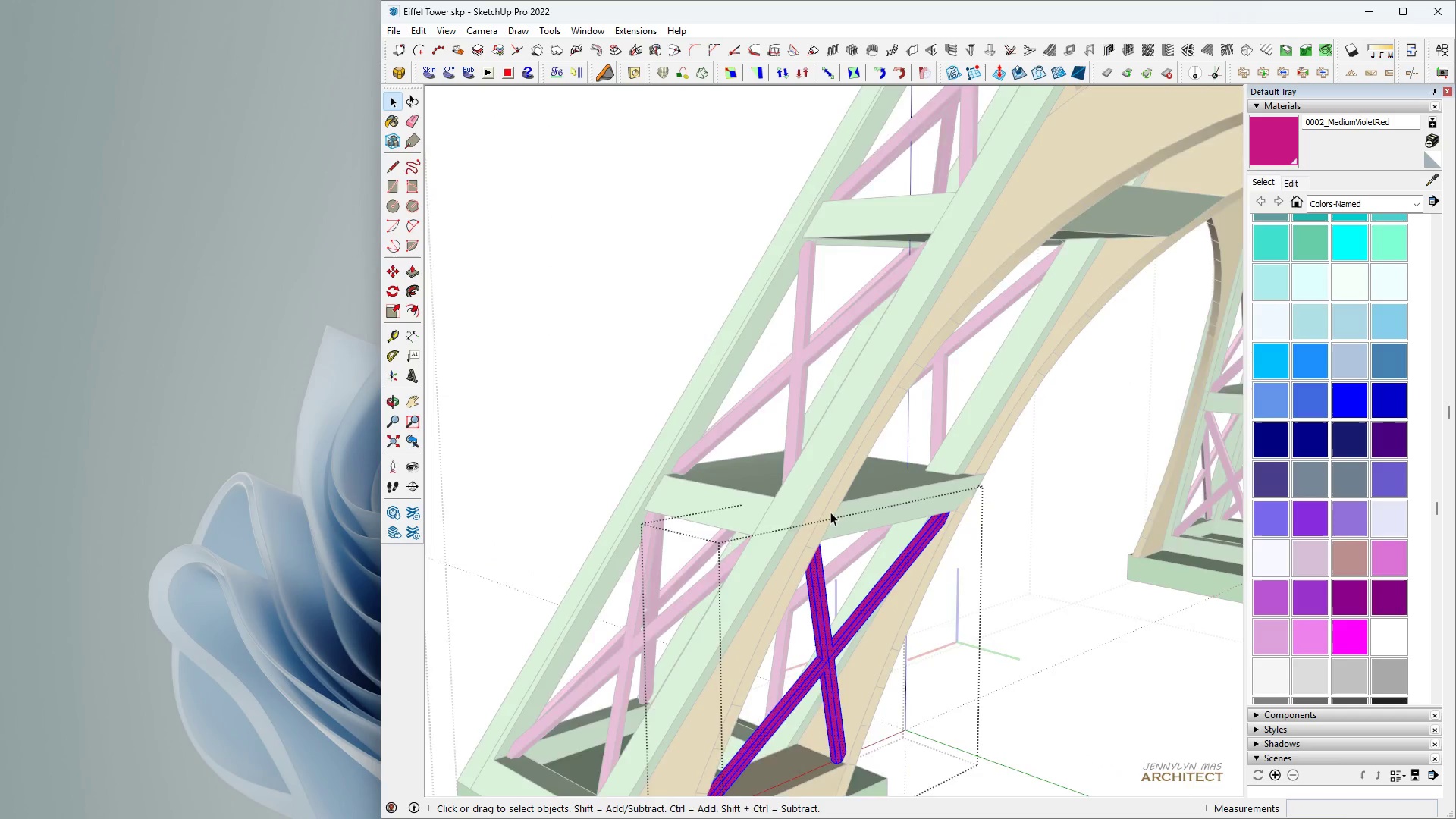 
scroll: coordinate [996, 453], scroll_direction: up, amount: 7.0
 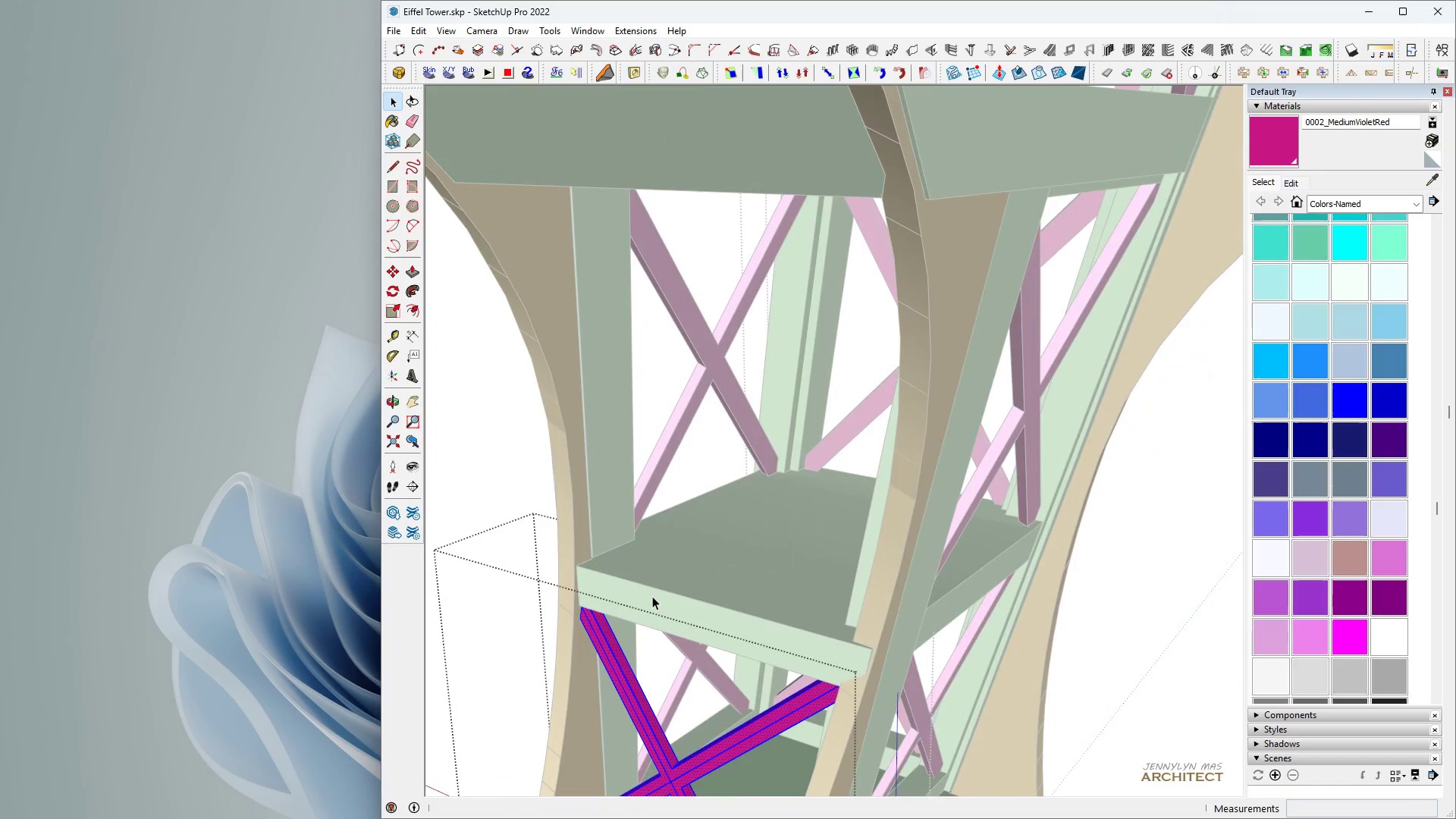 
key(Space)
 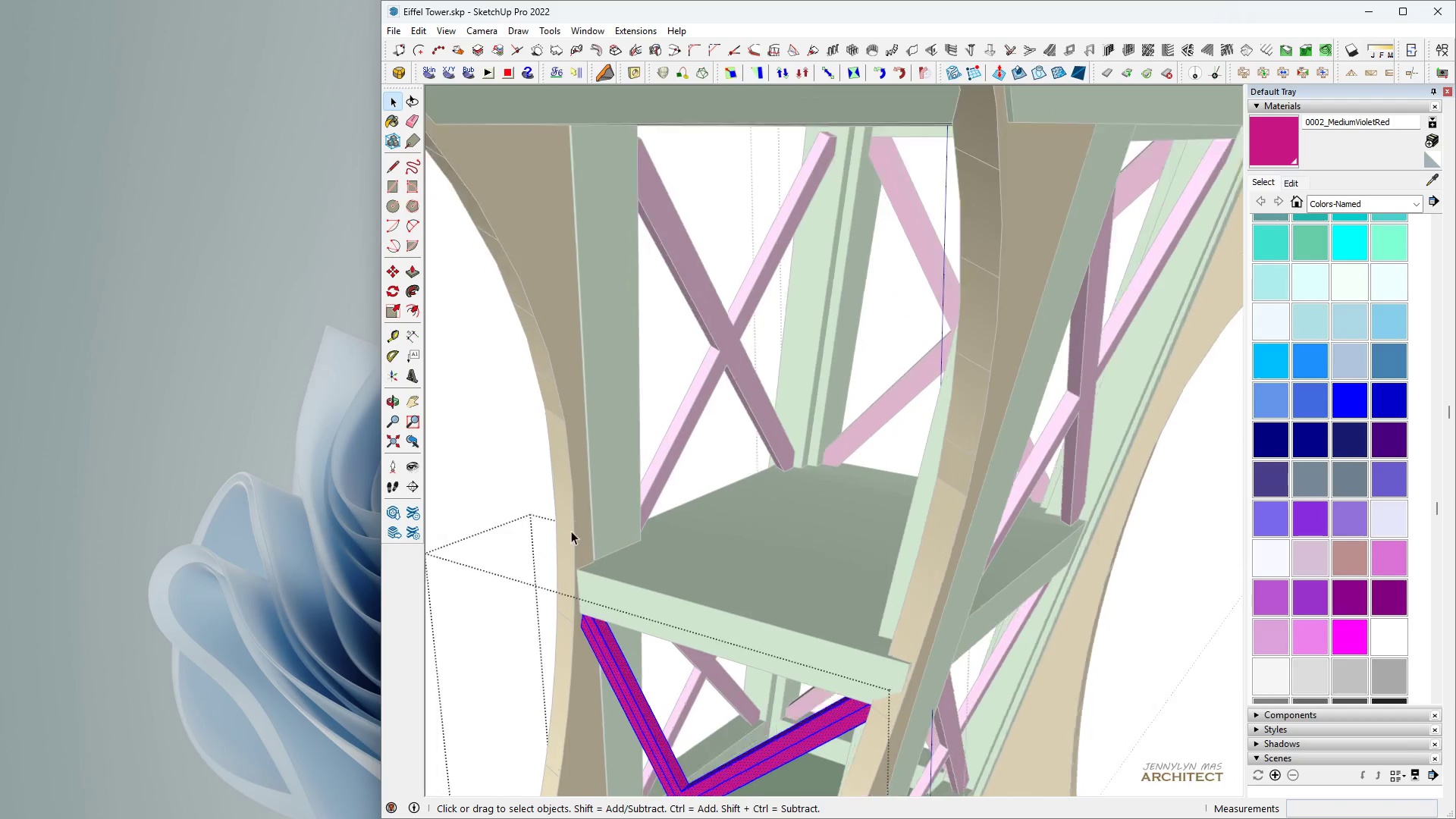 
scroll: coordinate [578, 599], scroll_direction: up, amount: 12.0
 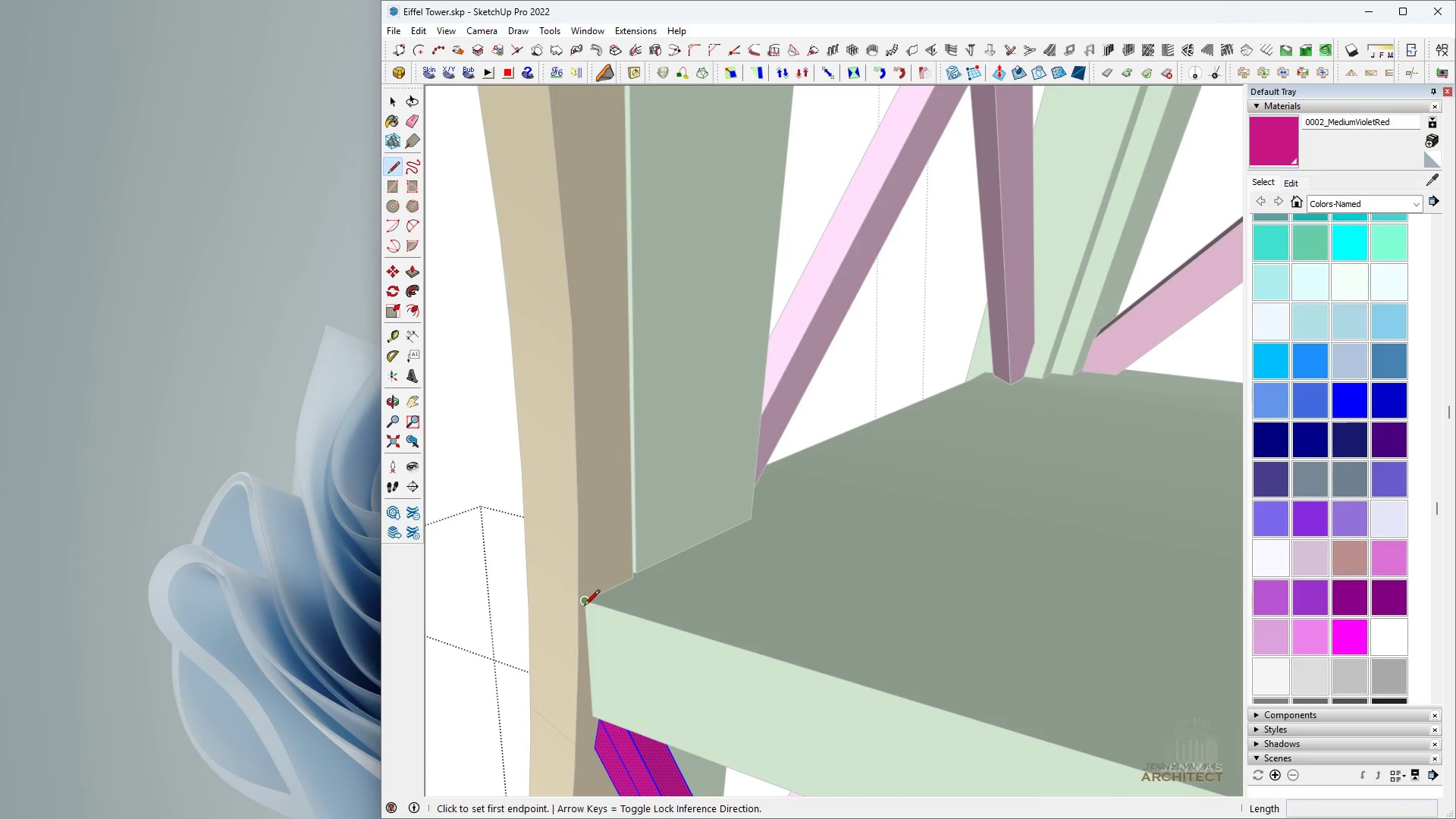 
key(L)
 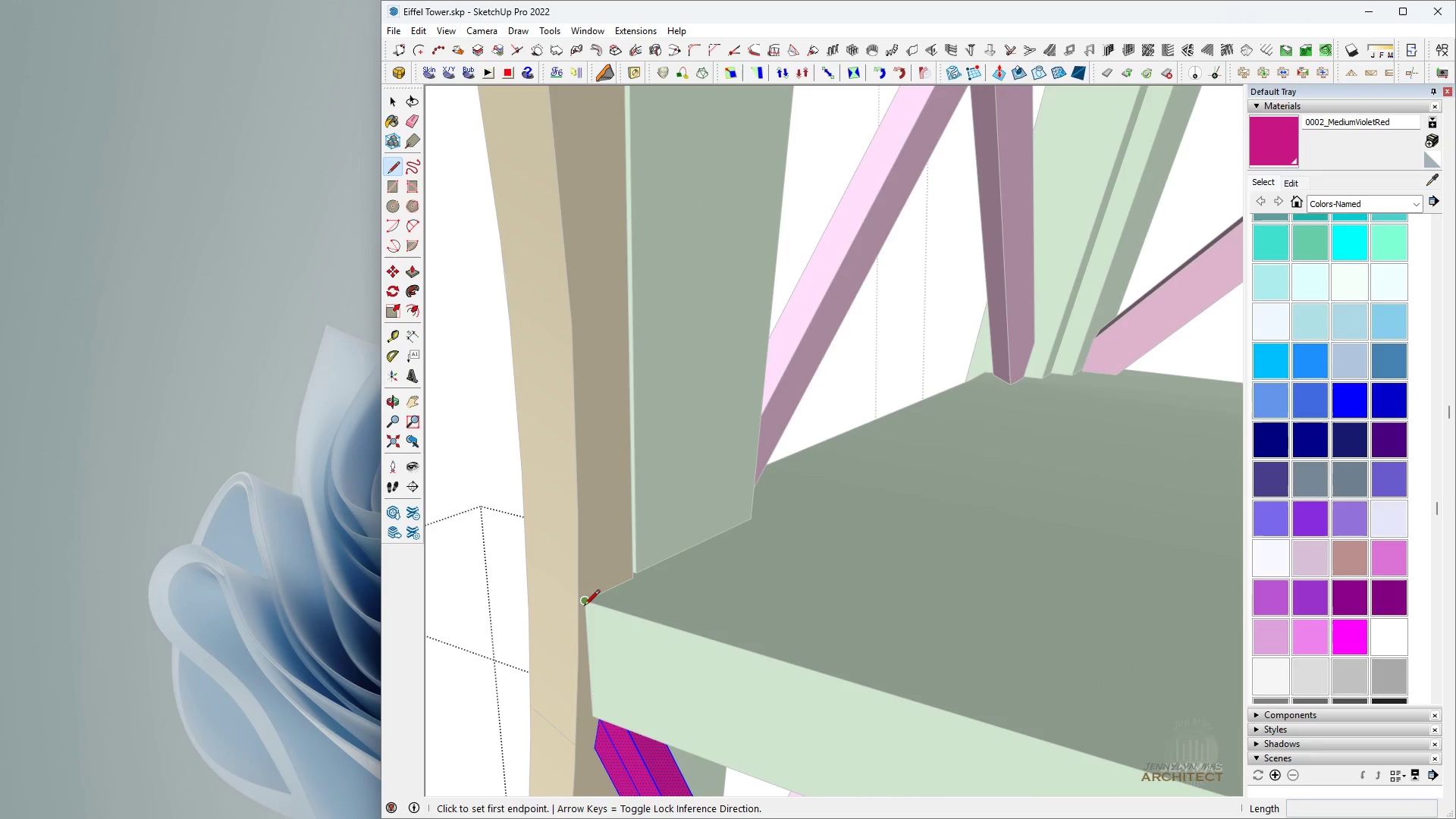 
left_click([584, 607])
 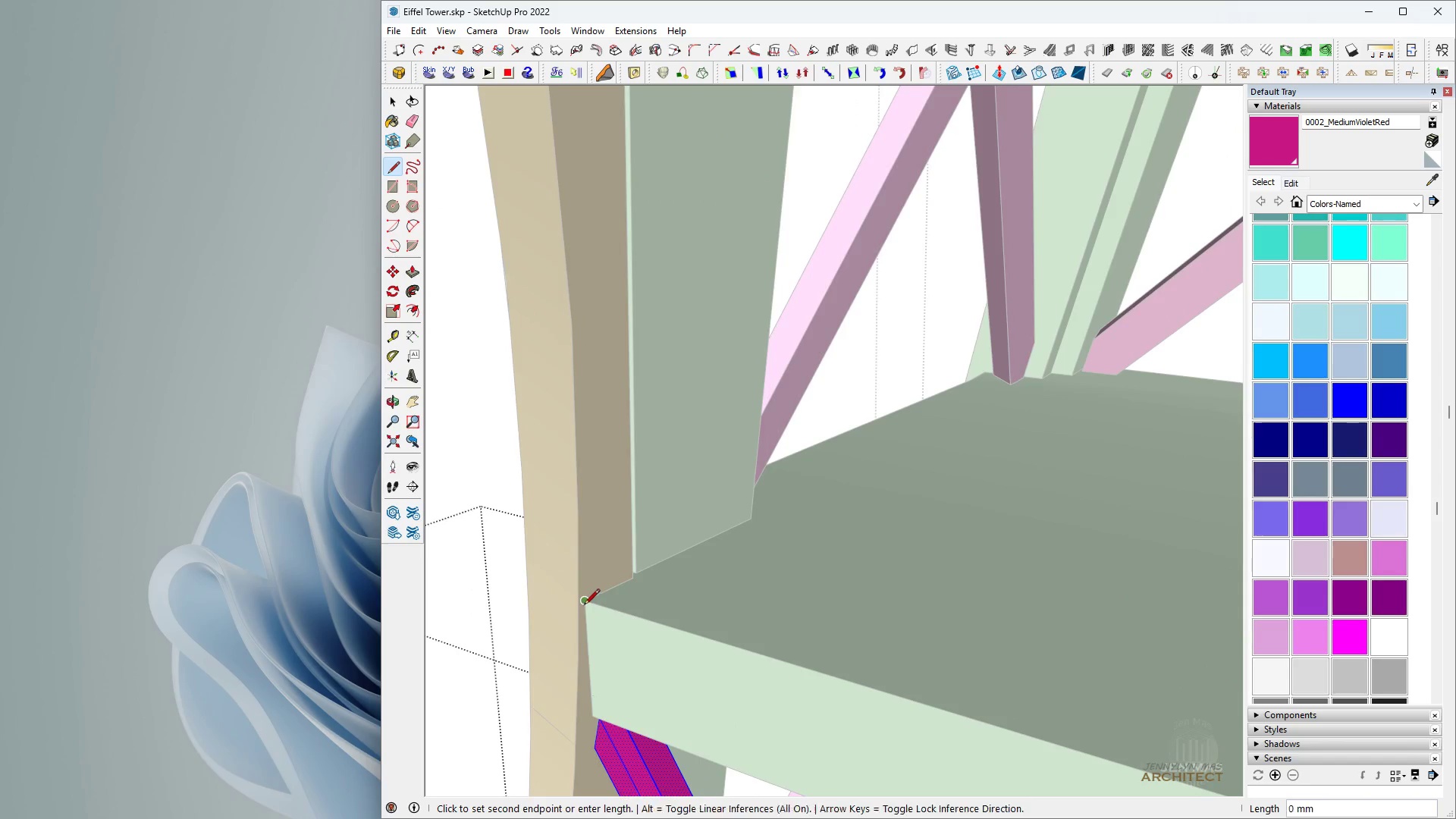 
scroll: coordinate [821, 521], scroll_direction: down, amount: 11.0
 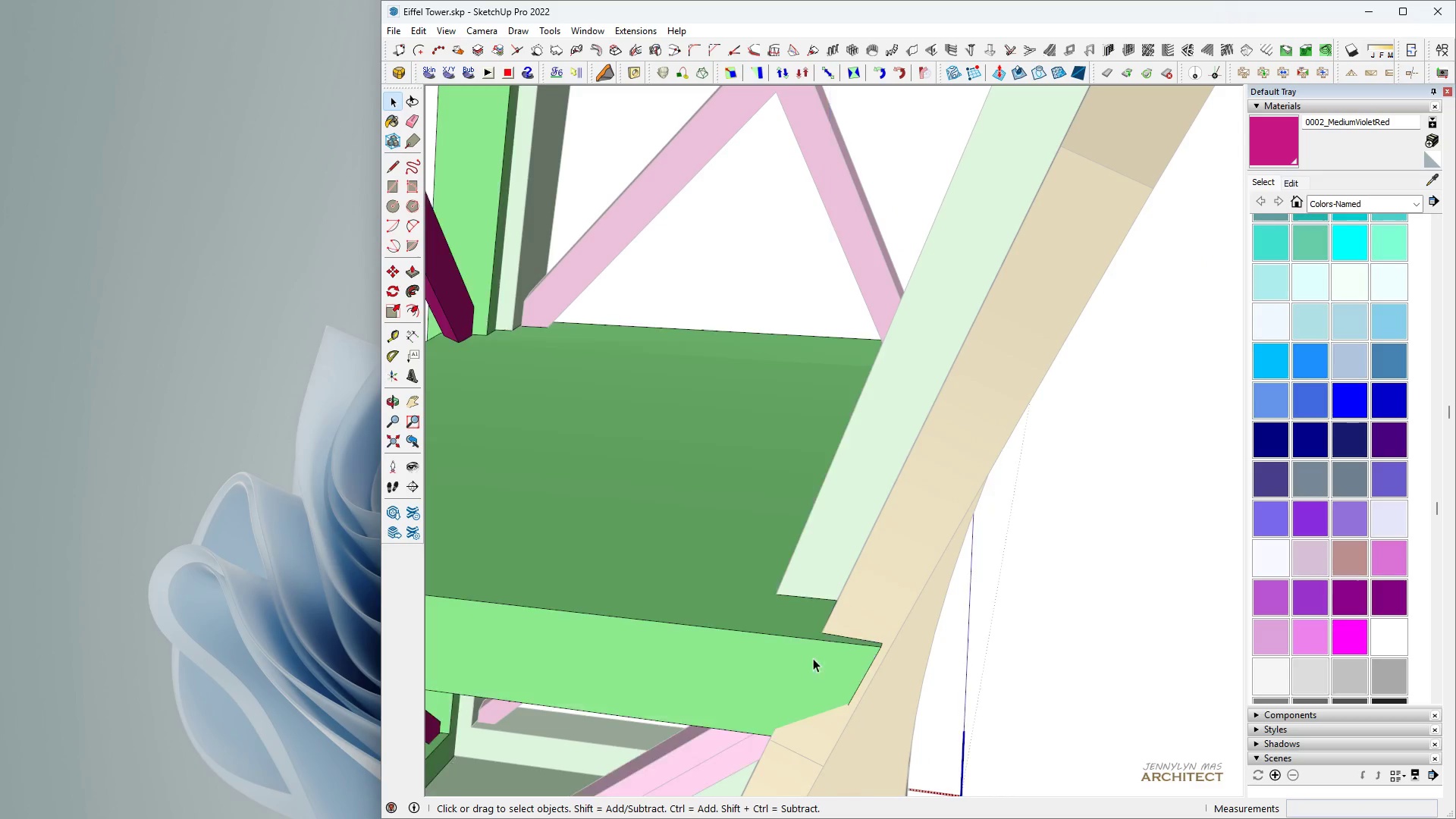 
middle_click([585, 602])
 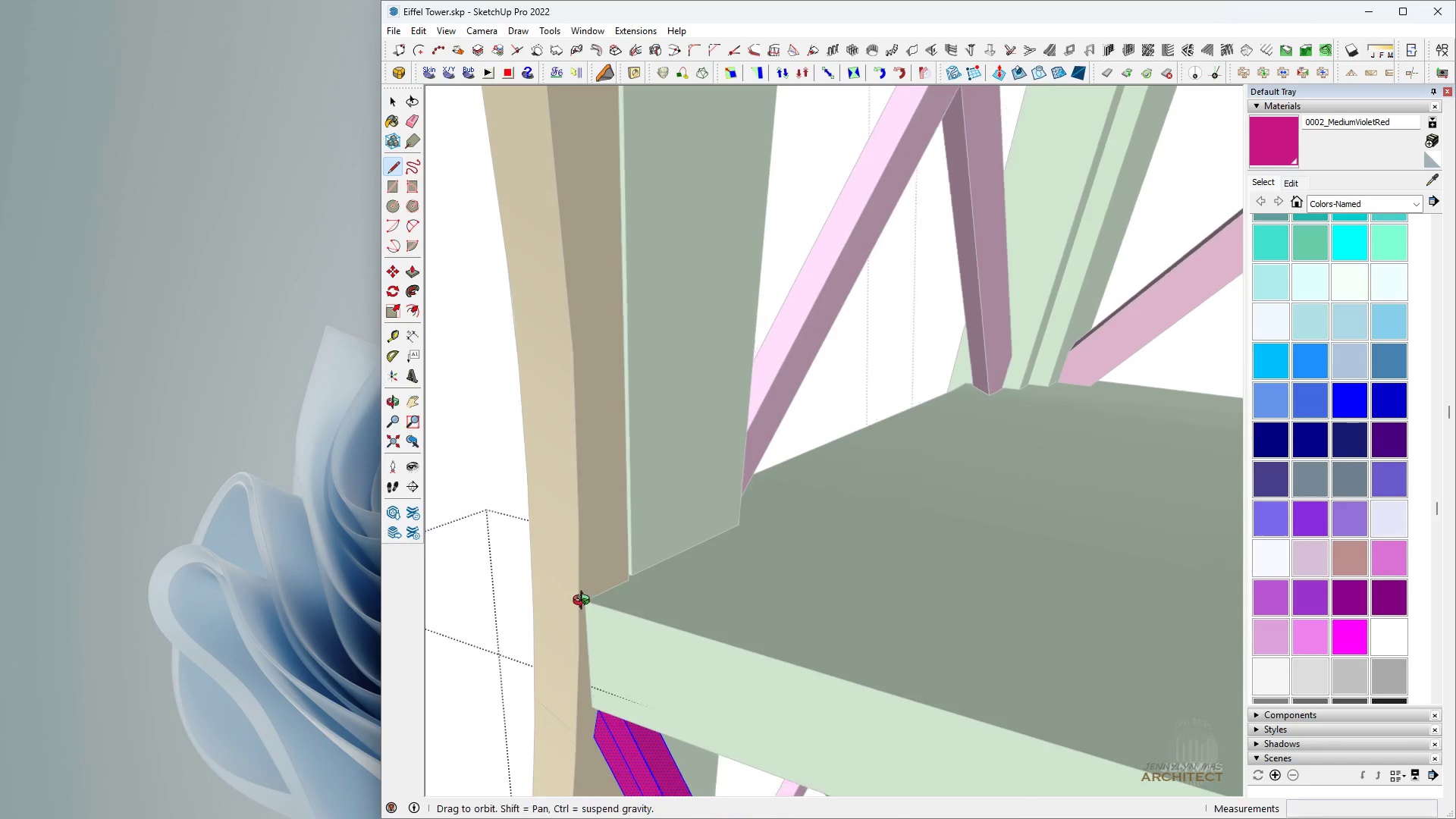 
key(Space)
 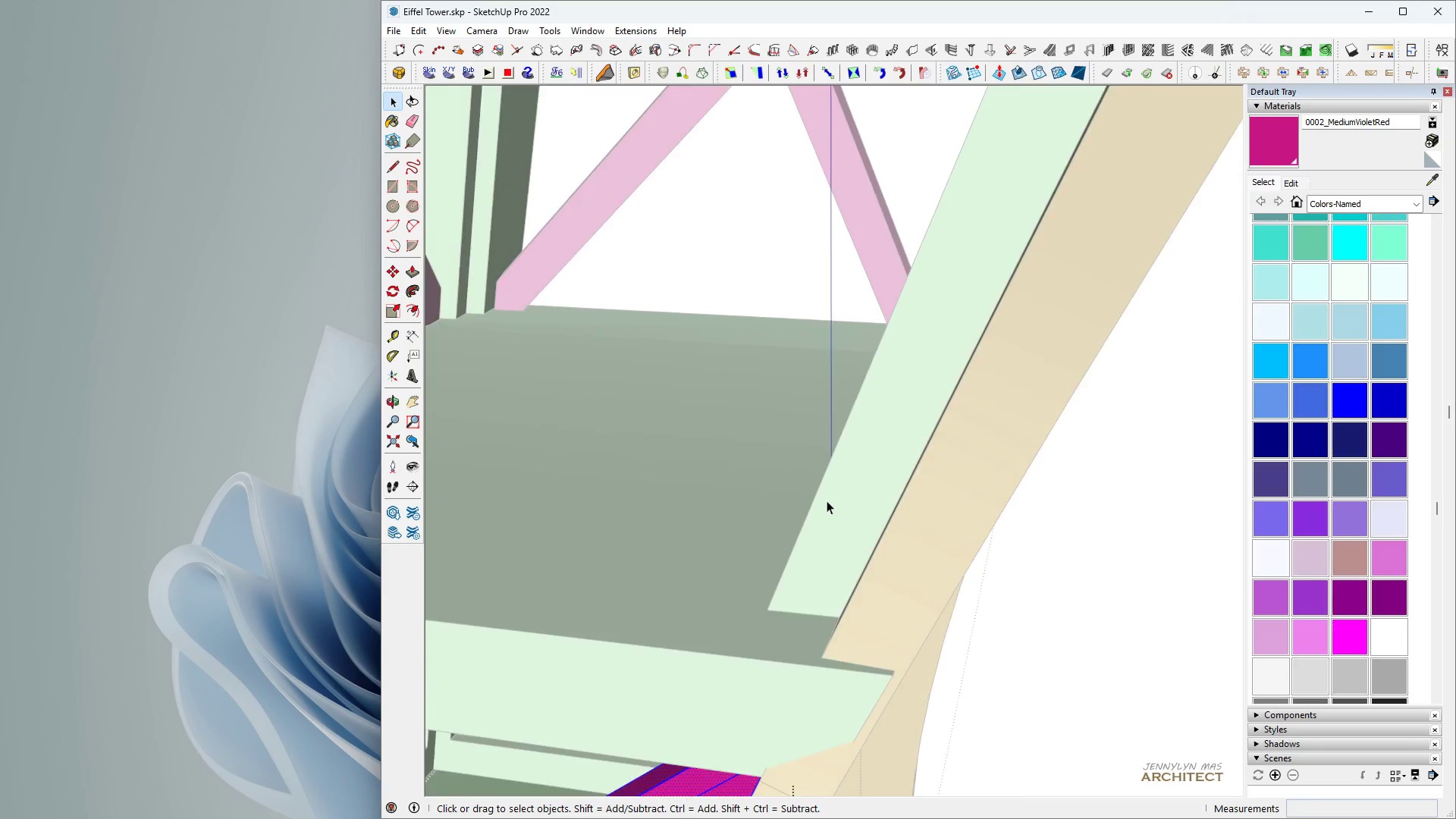 
key(H)
 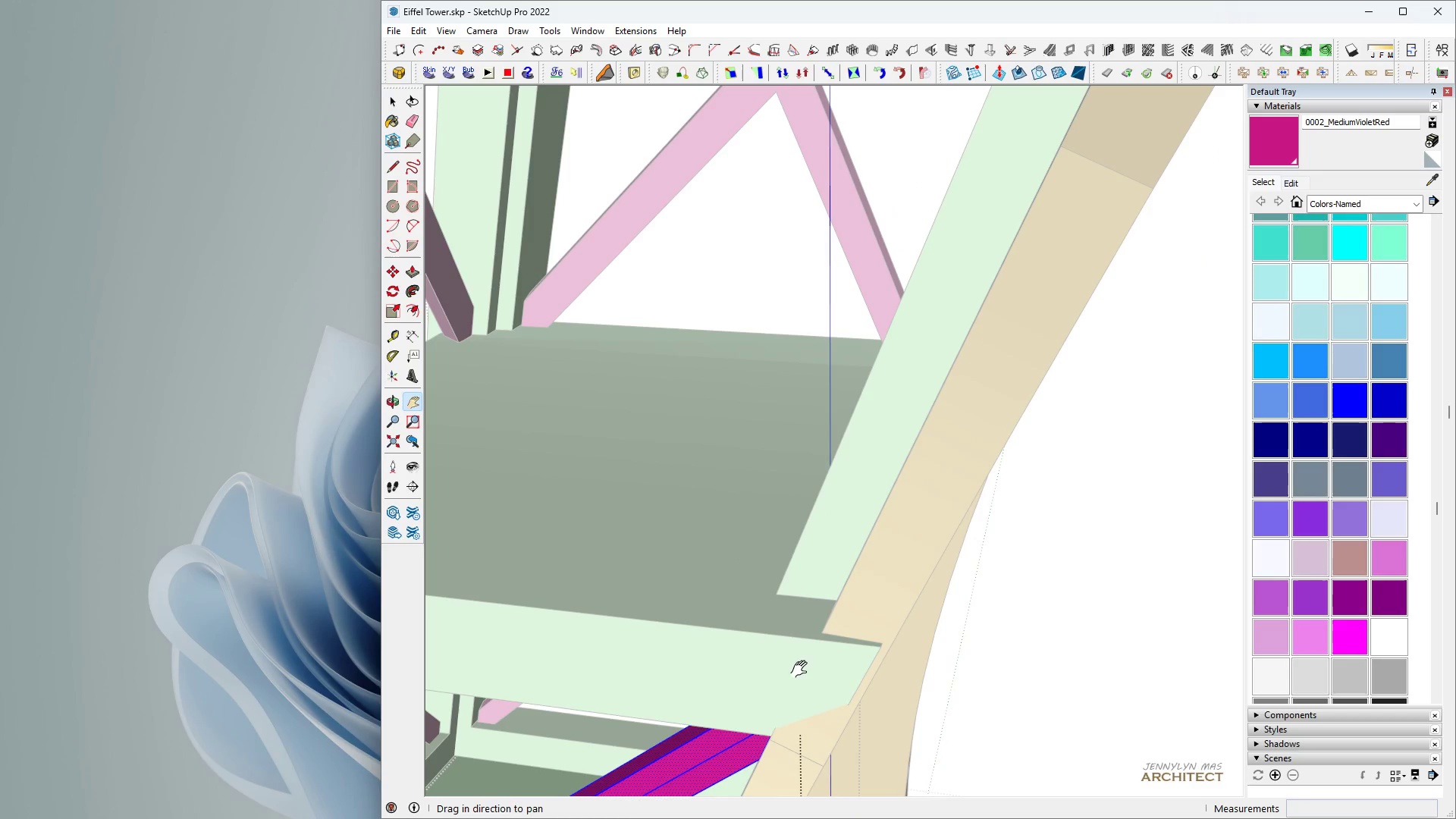 
key(Space)
 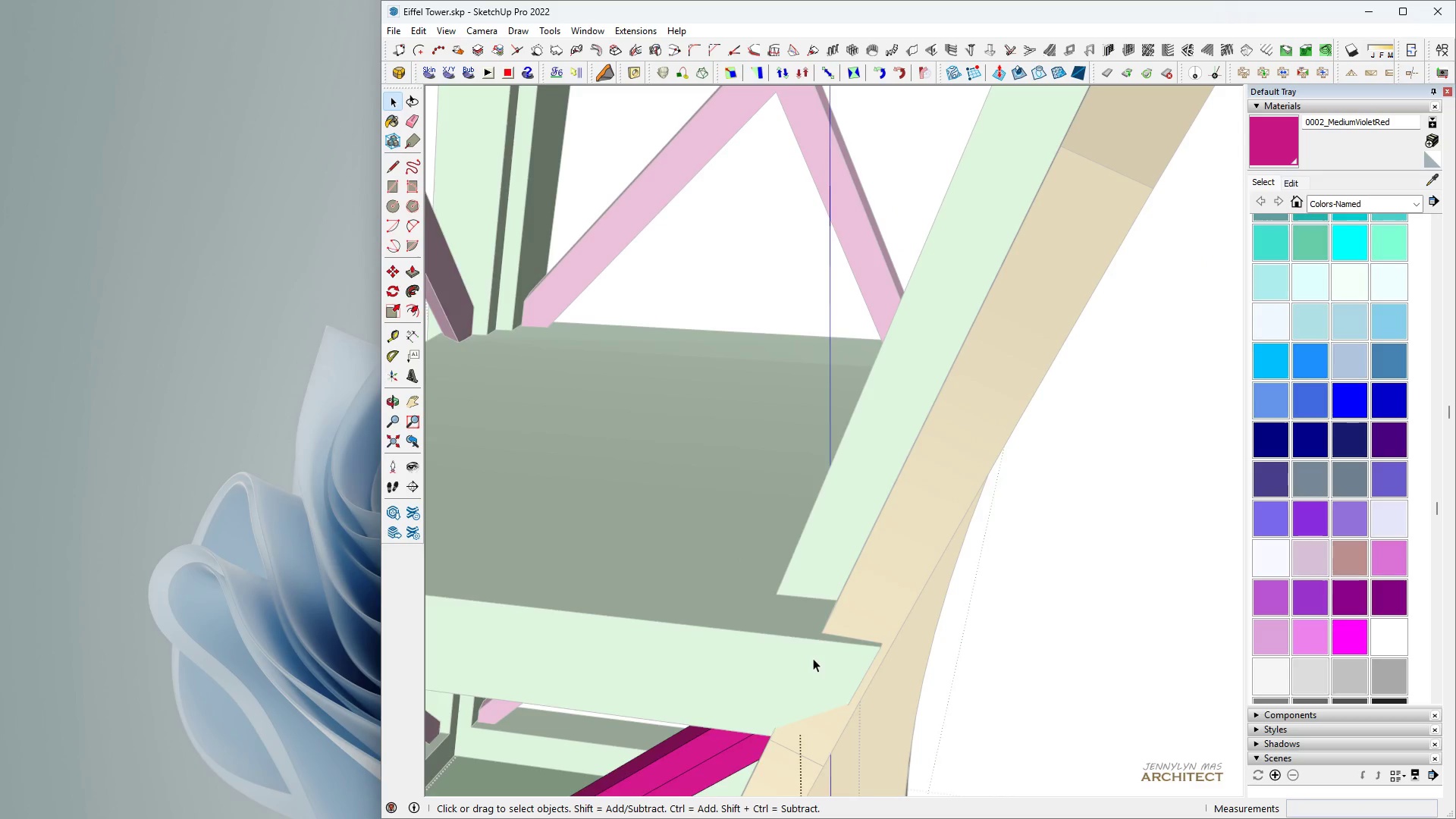 
double_click([813, 658])
 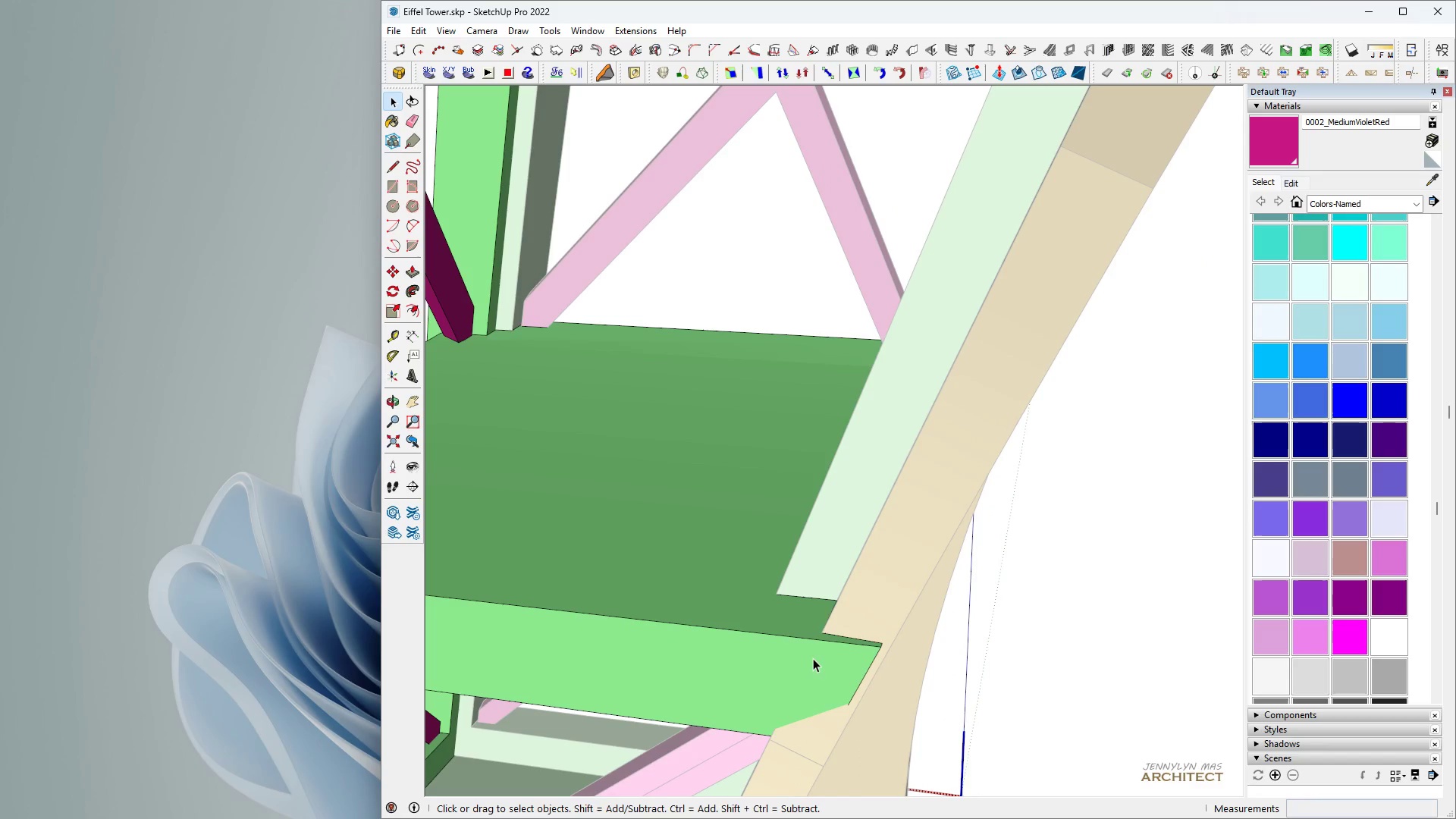 
triple_click([813, 658])
 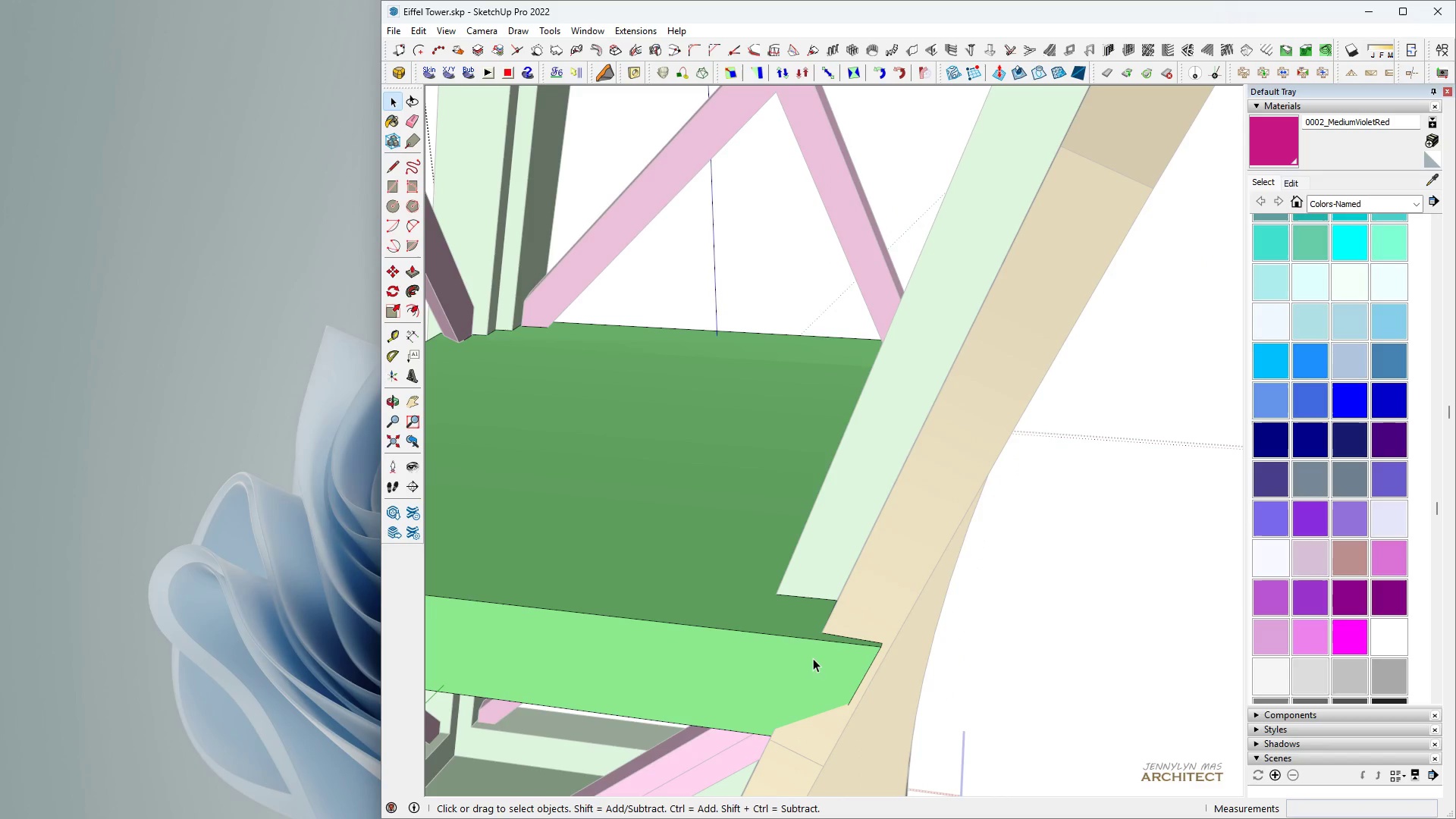 
triple_click([813, 658])
 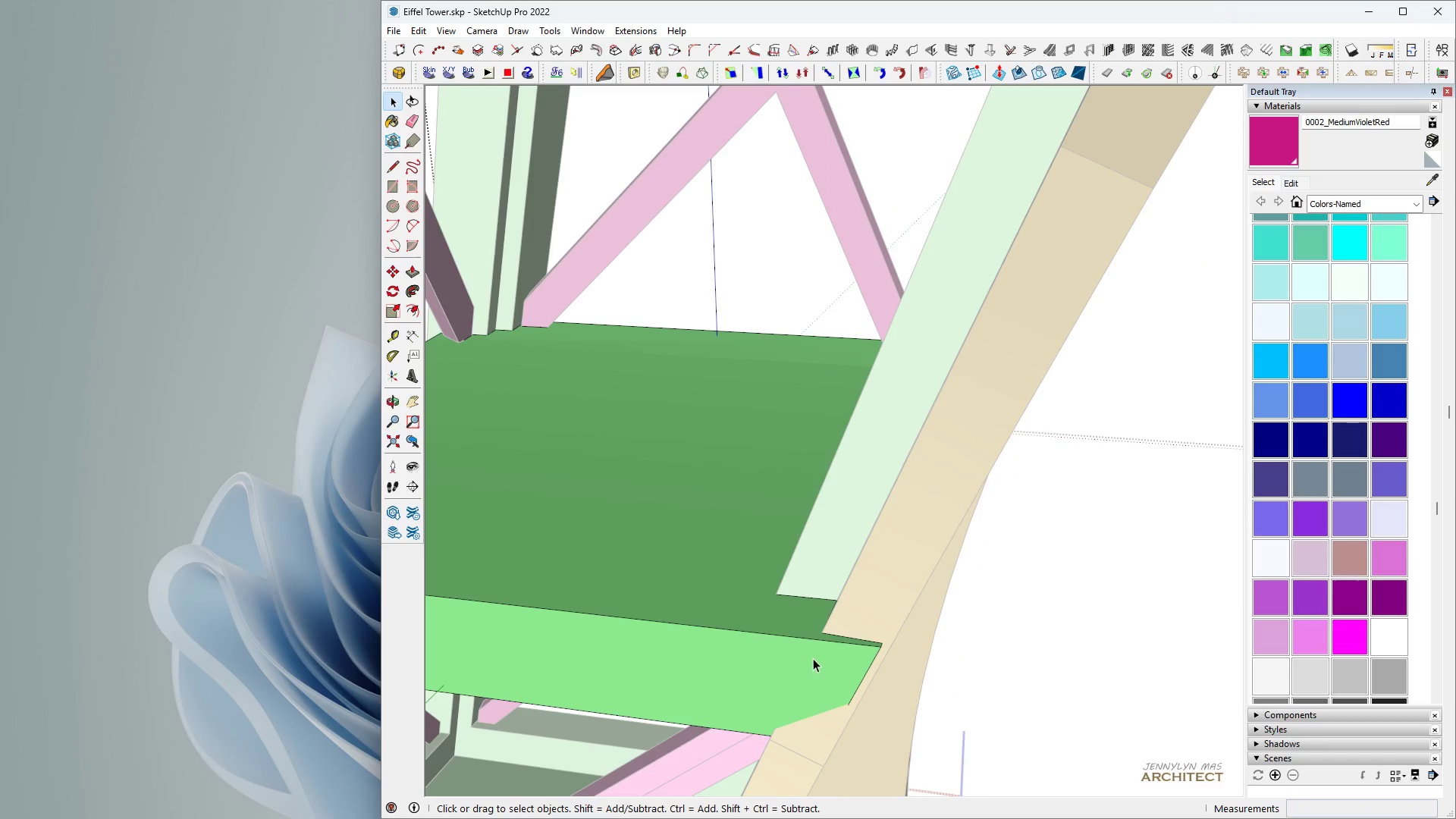 
triple_click([813, 658])
 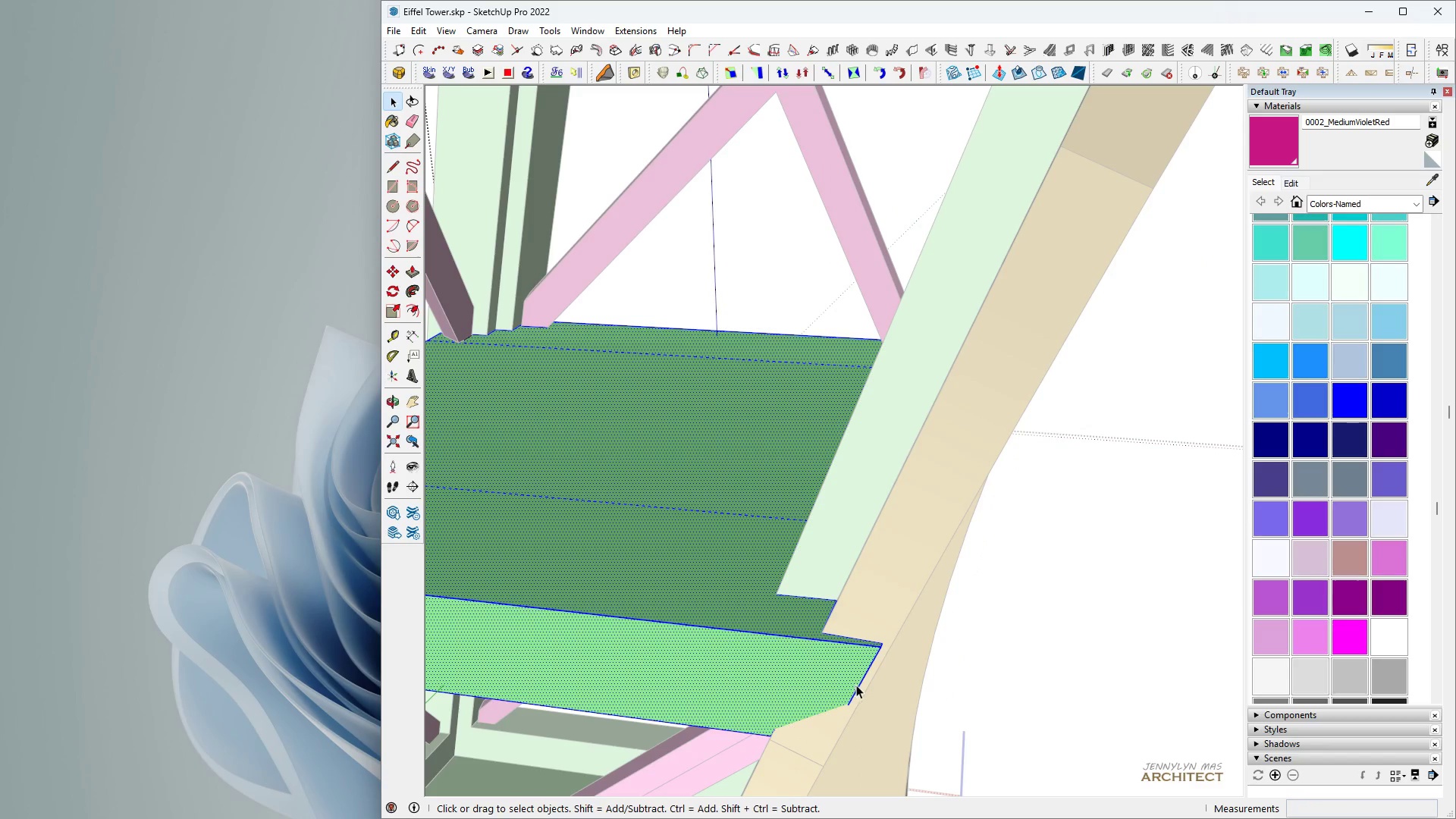 
left_click([857, 686])
 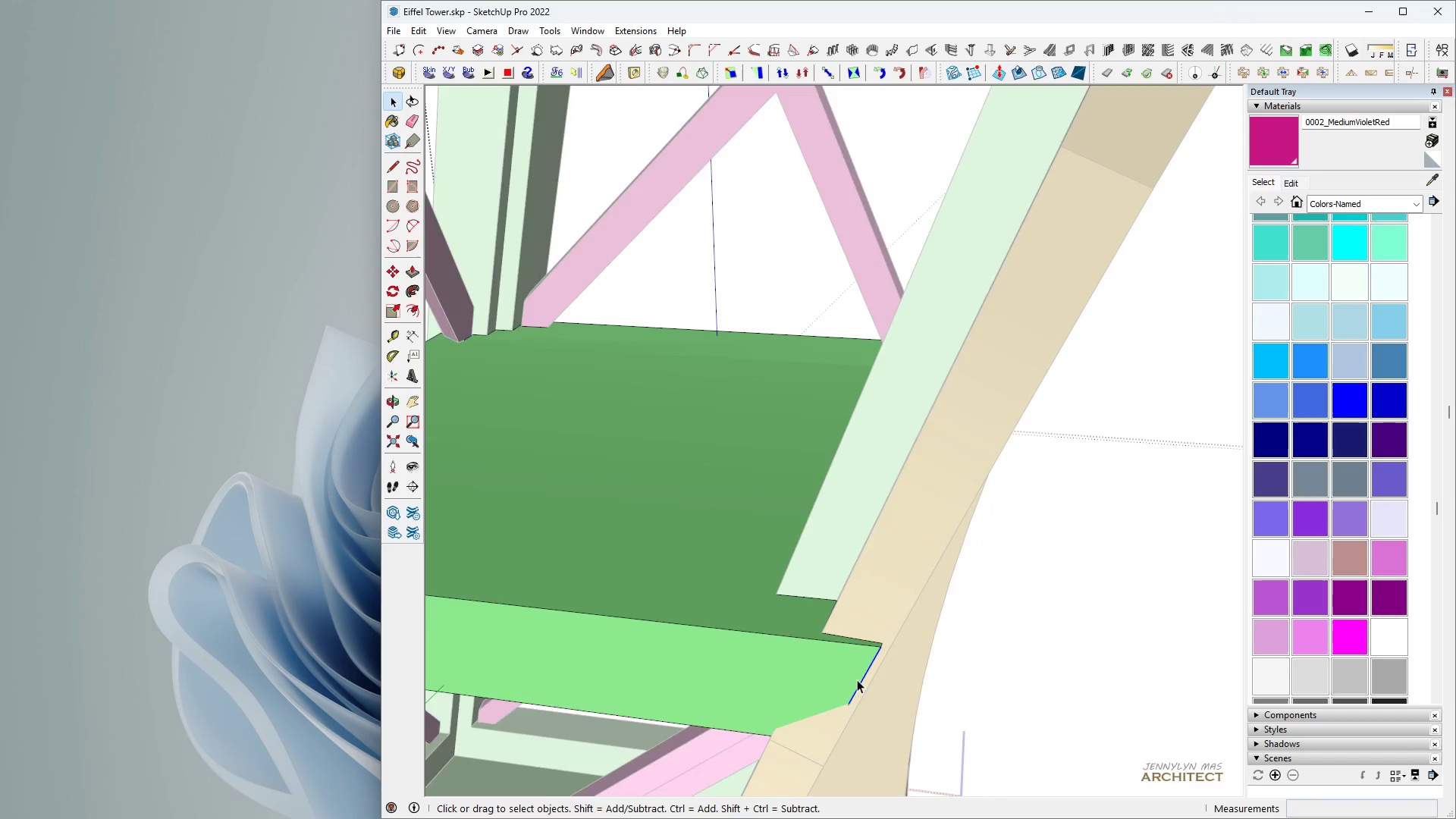 
scroll: coordinate [865, 619], scroll_direction: up, amount: 4.0
 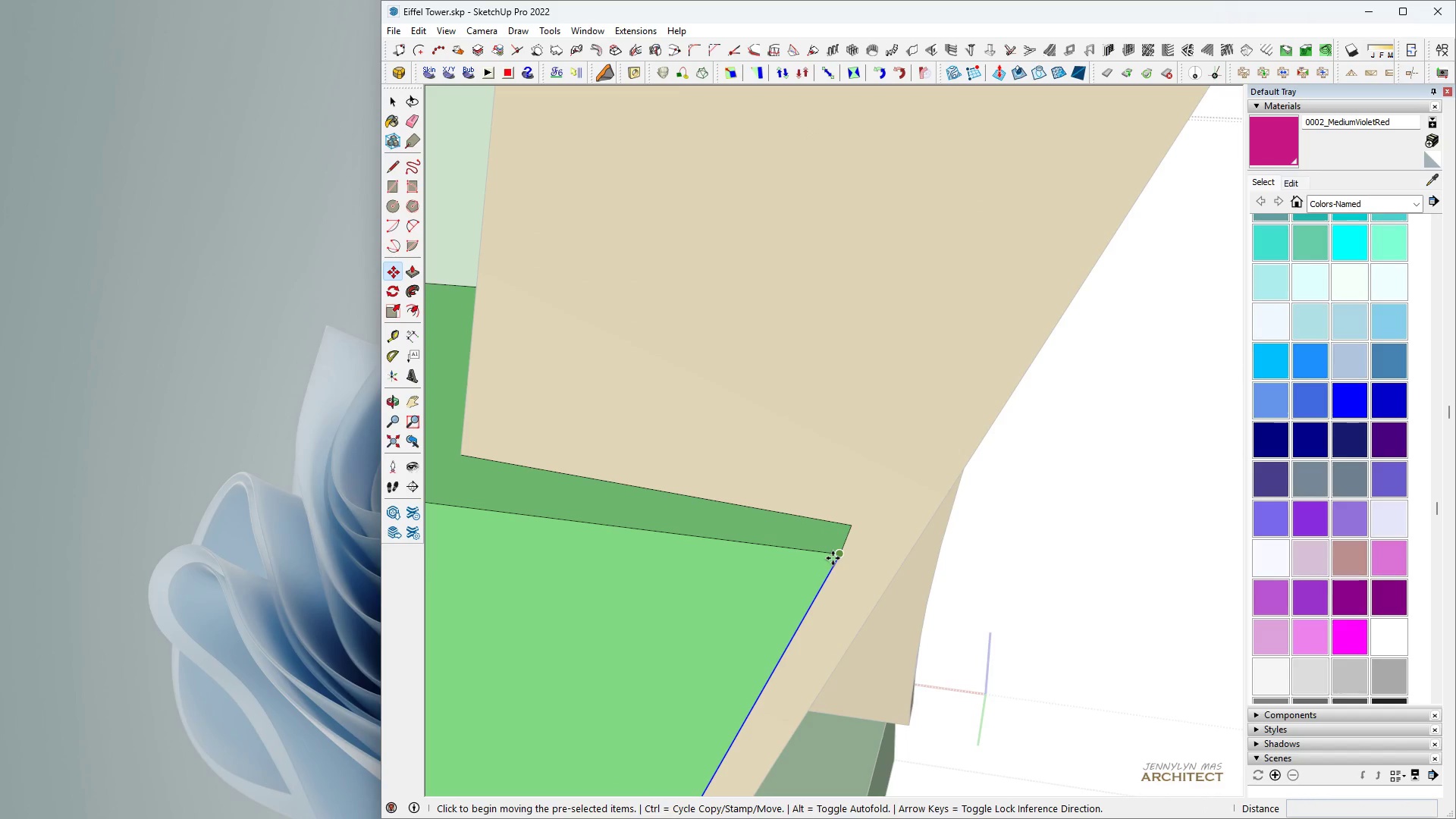 
key(Space)
 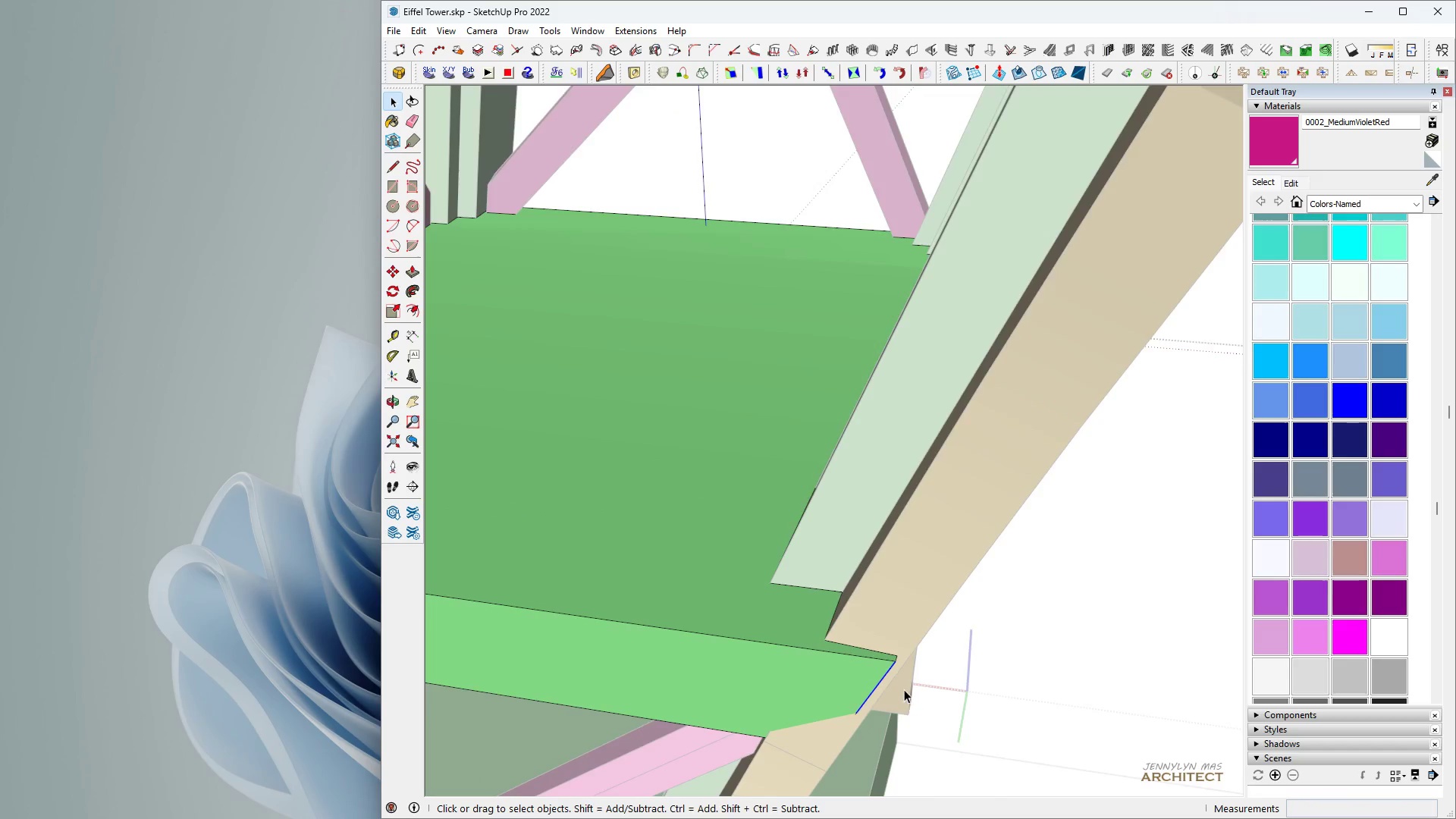 
key(M)
 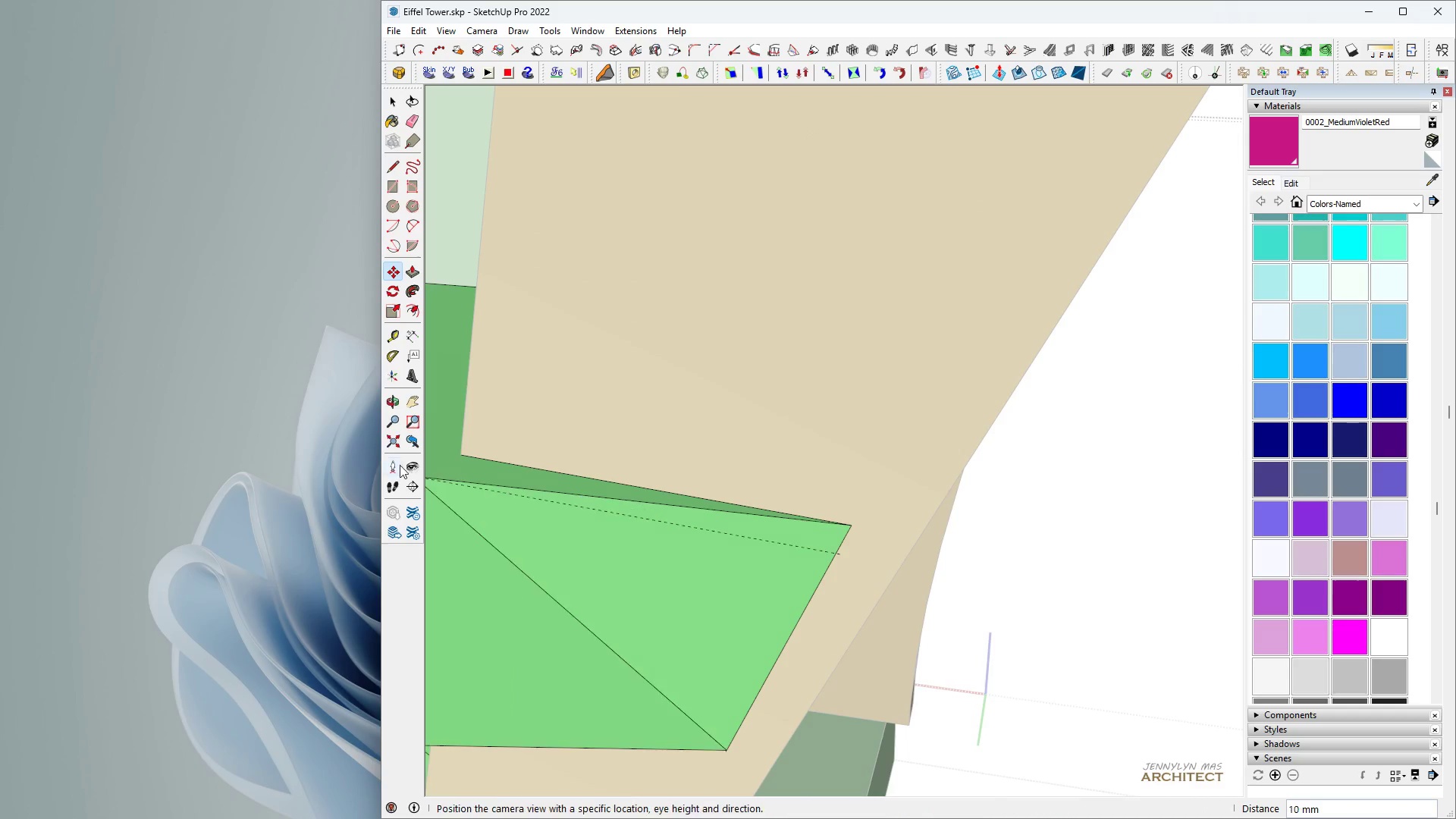 
scroll: coordinate [850, 639], scroll_direction: down, amount: 6.0
 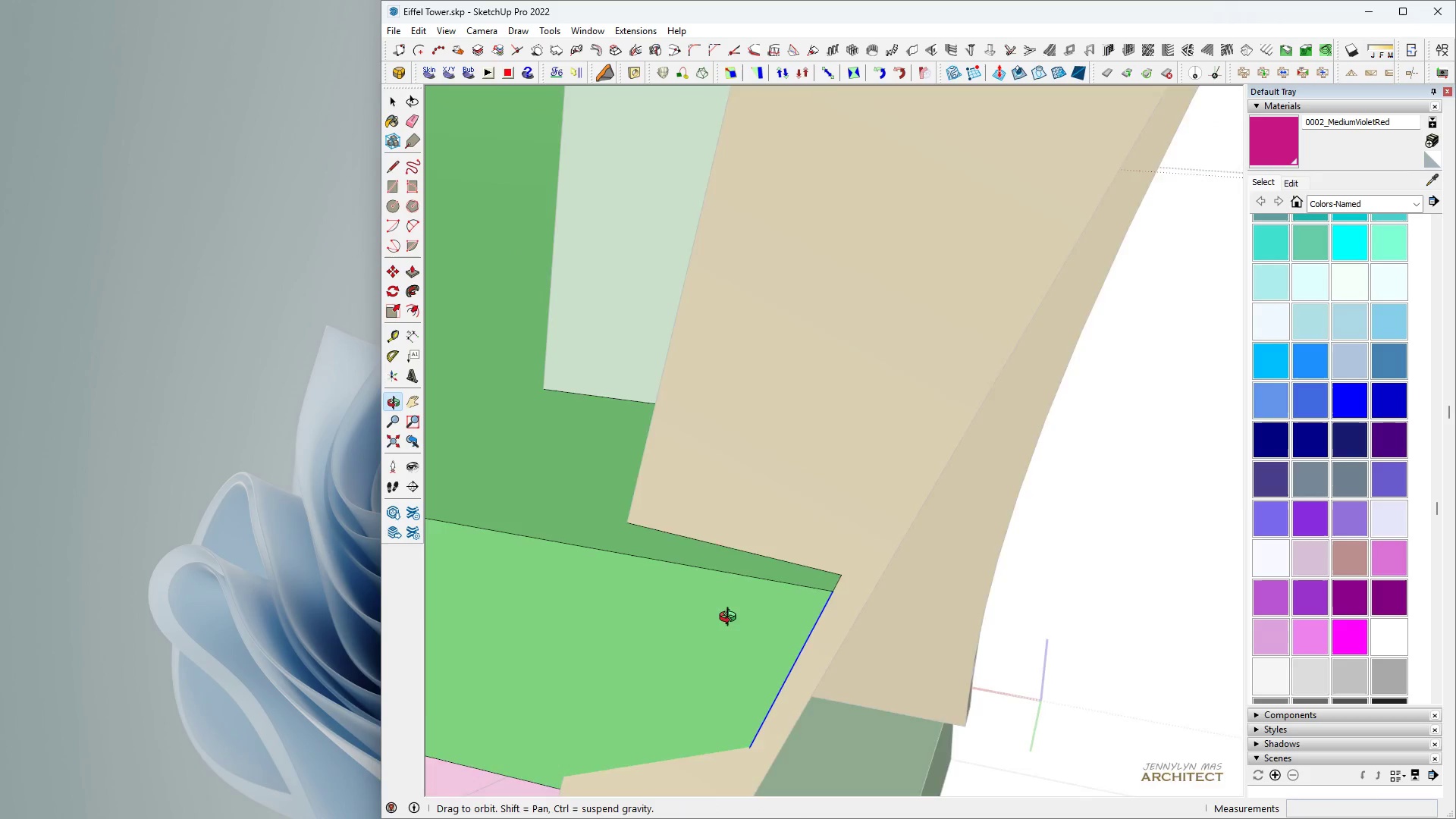 
key(Space)
 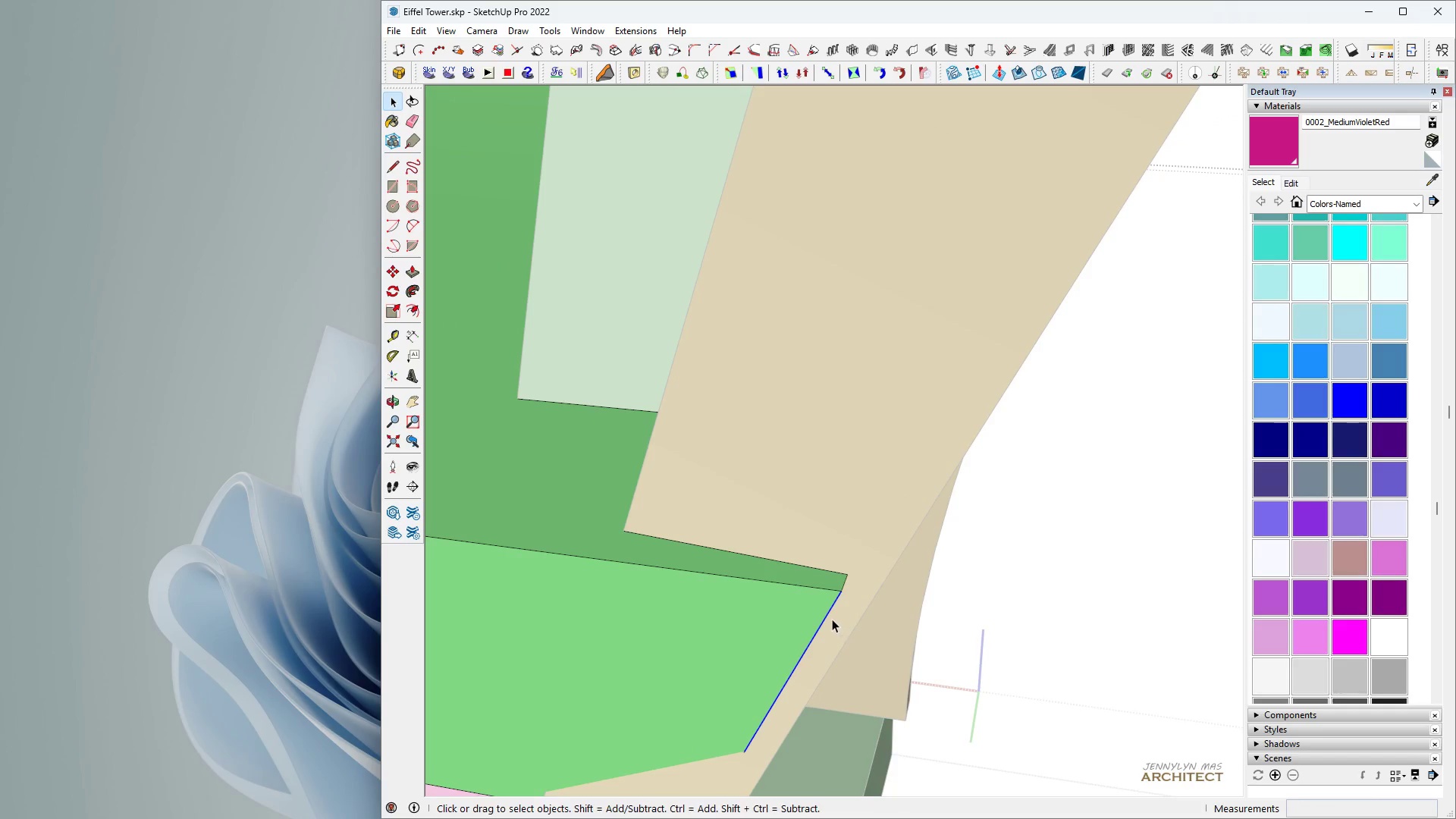 
scroll: coordinate [688, 604], scroll_direction: up, amount: 5.0
 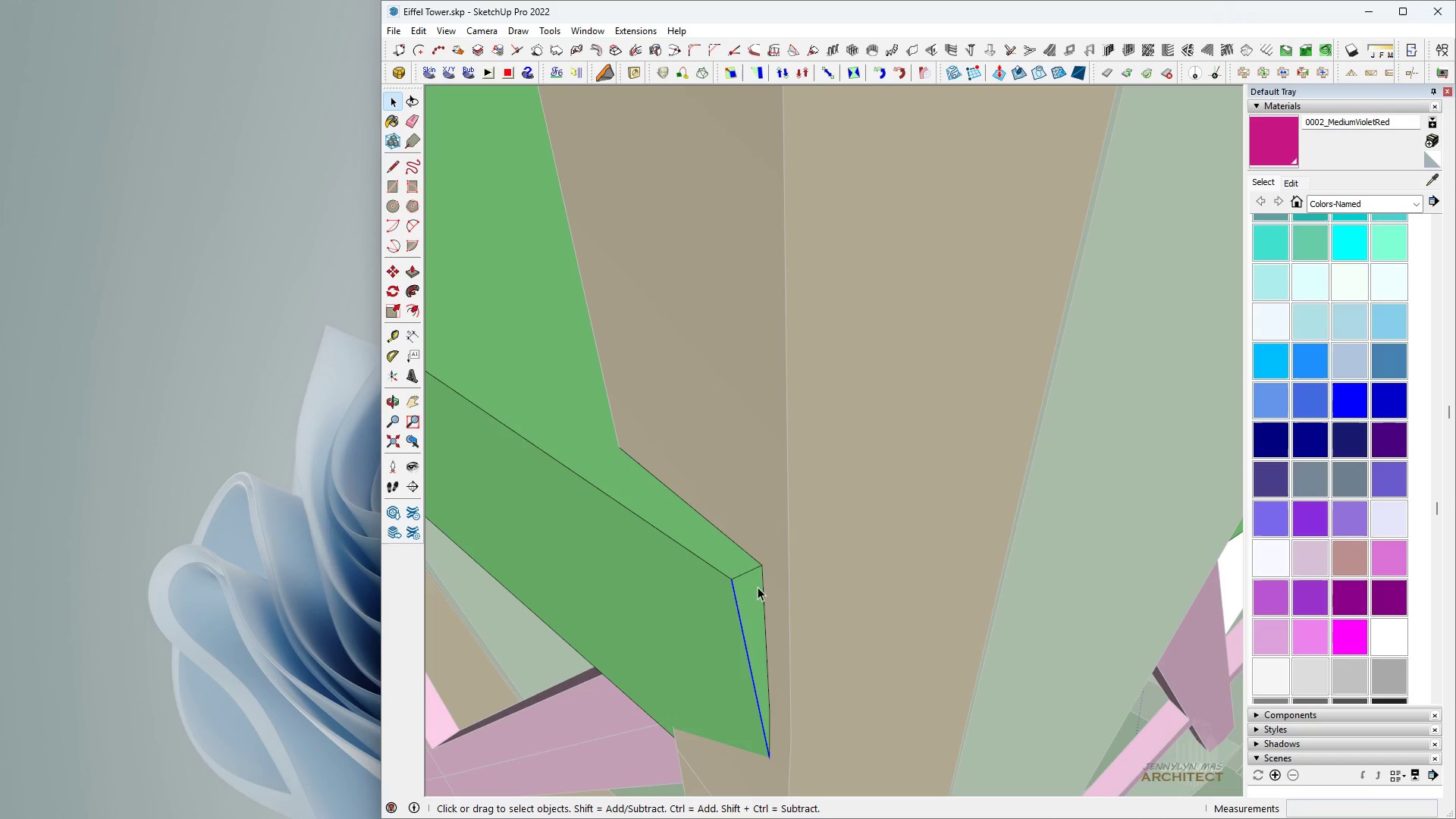 
double_click([757, 587])
 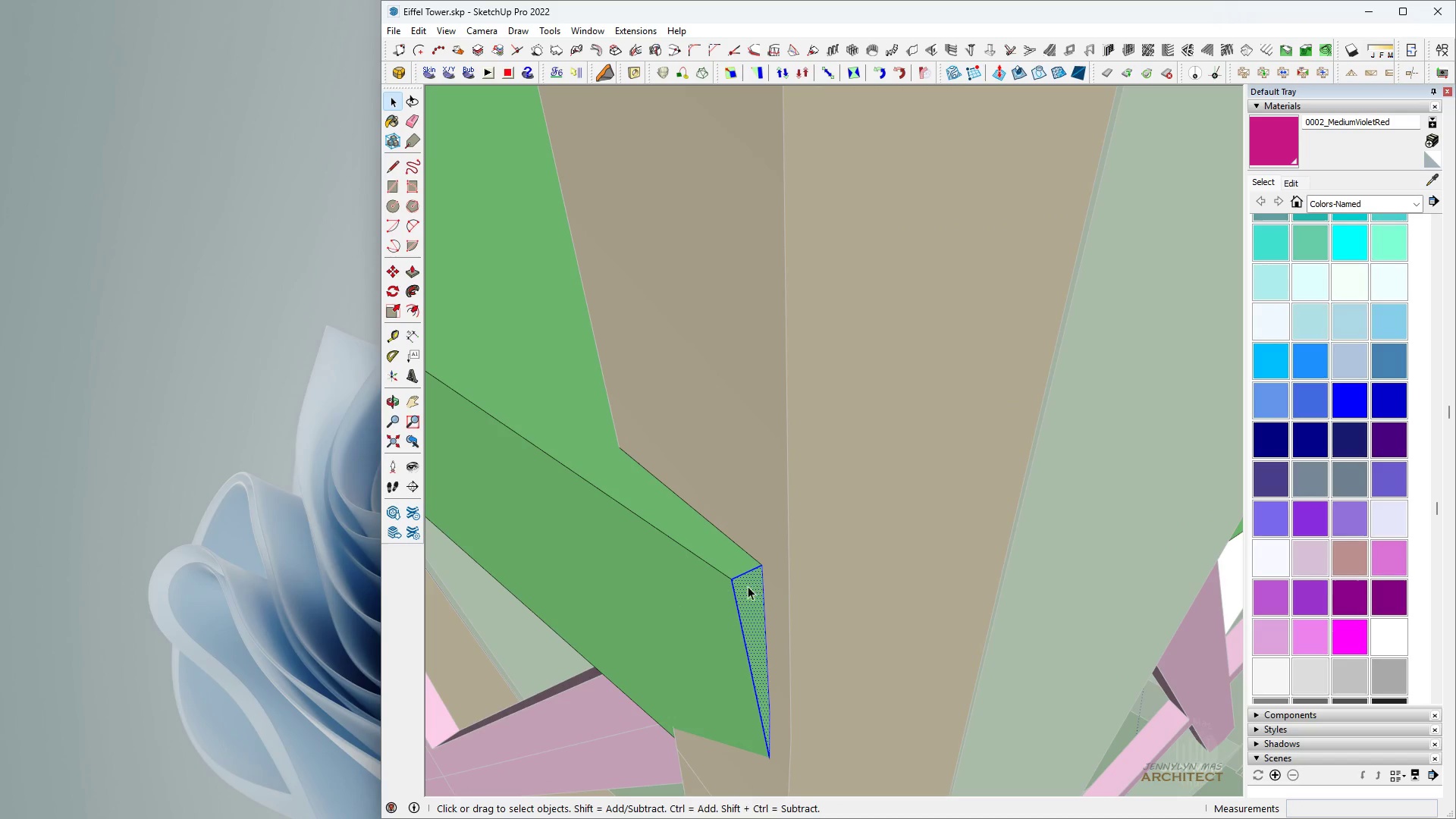 
key(M)
 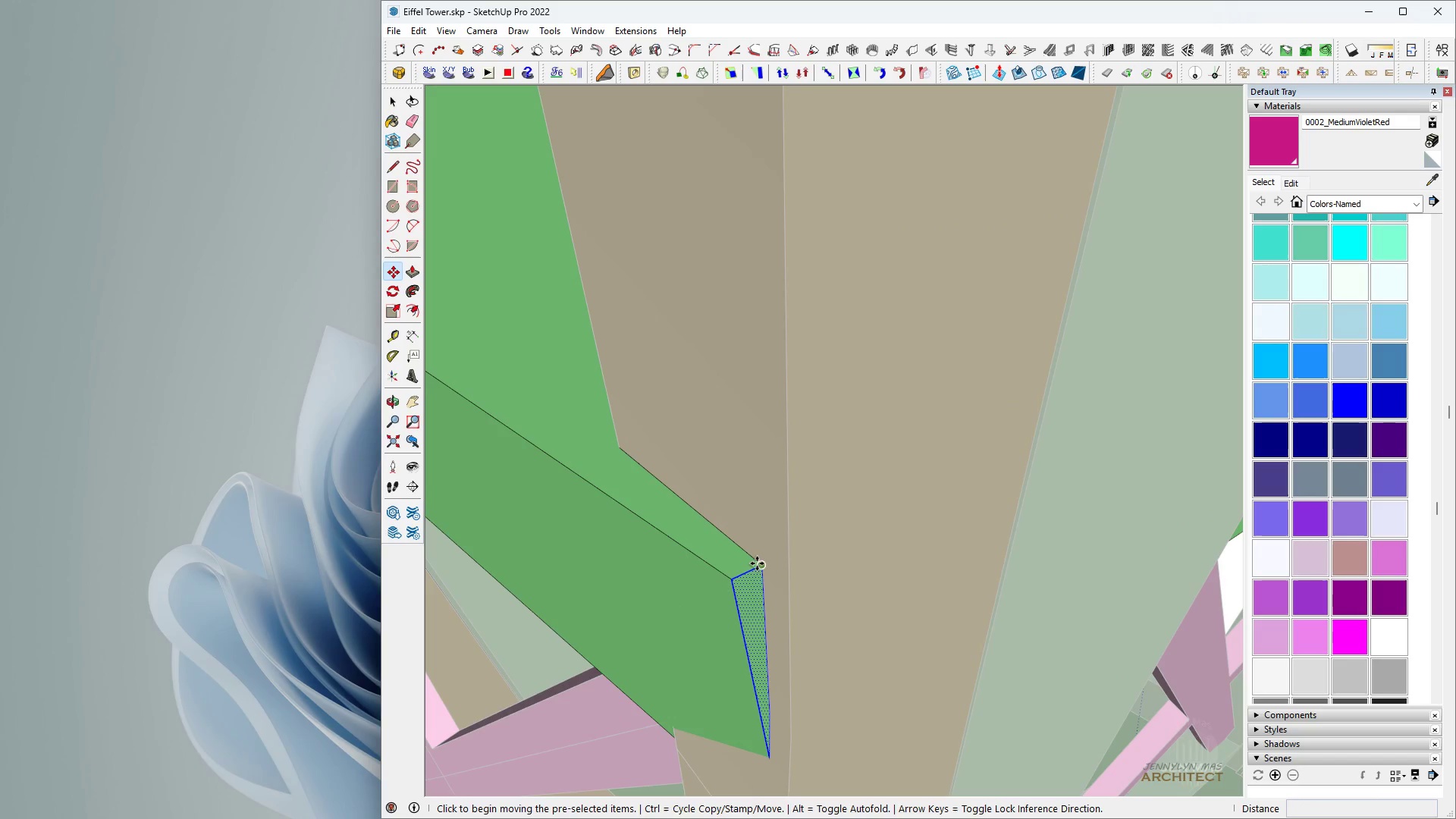 
left_click([758, 563])
 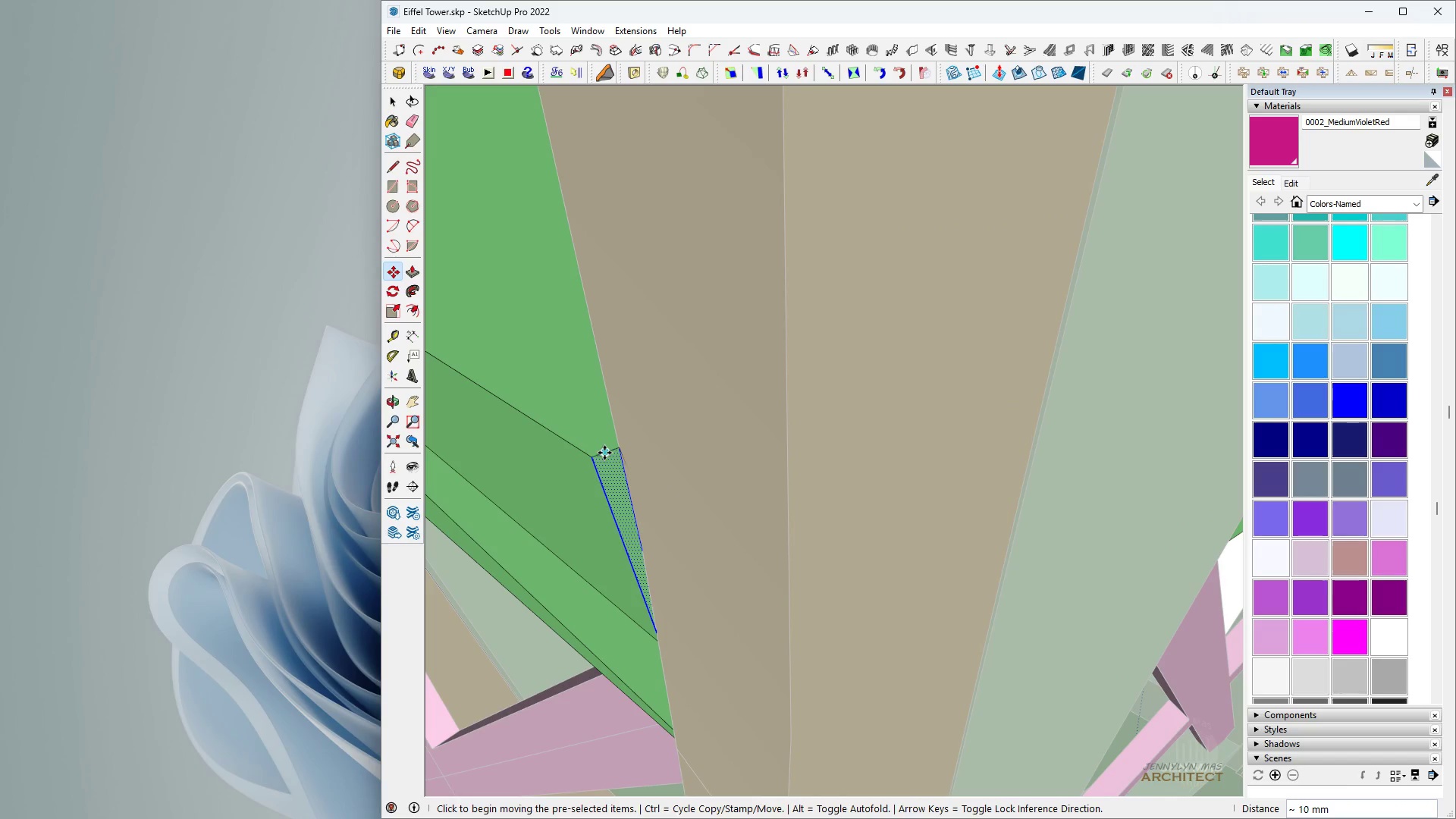 
left_click([598, 457])
 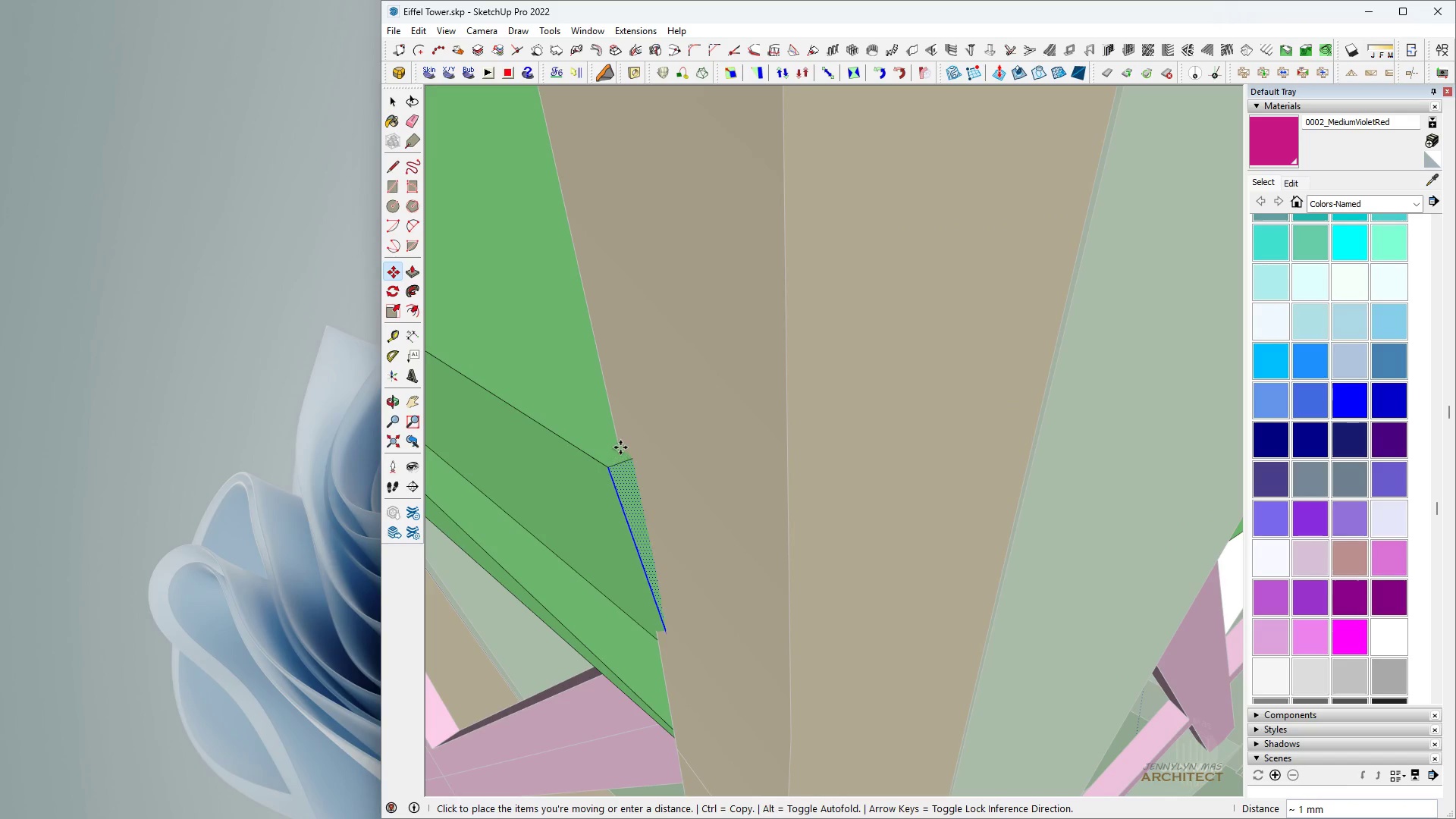 
key(Space)
 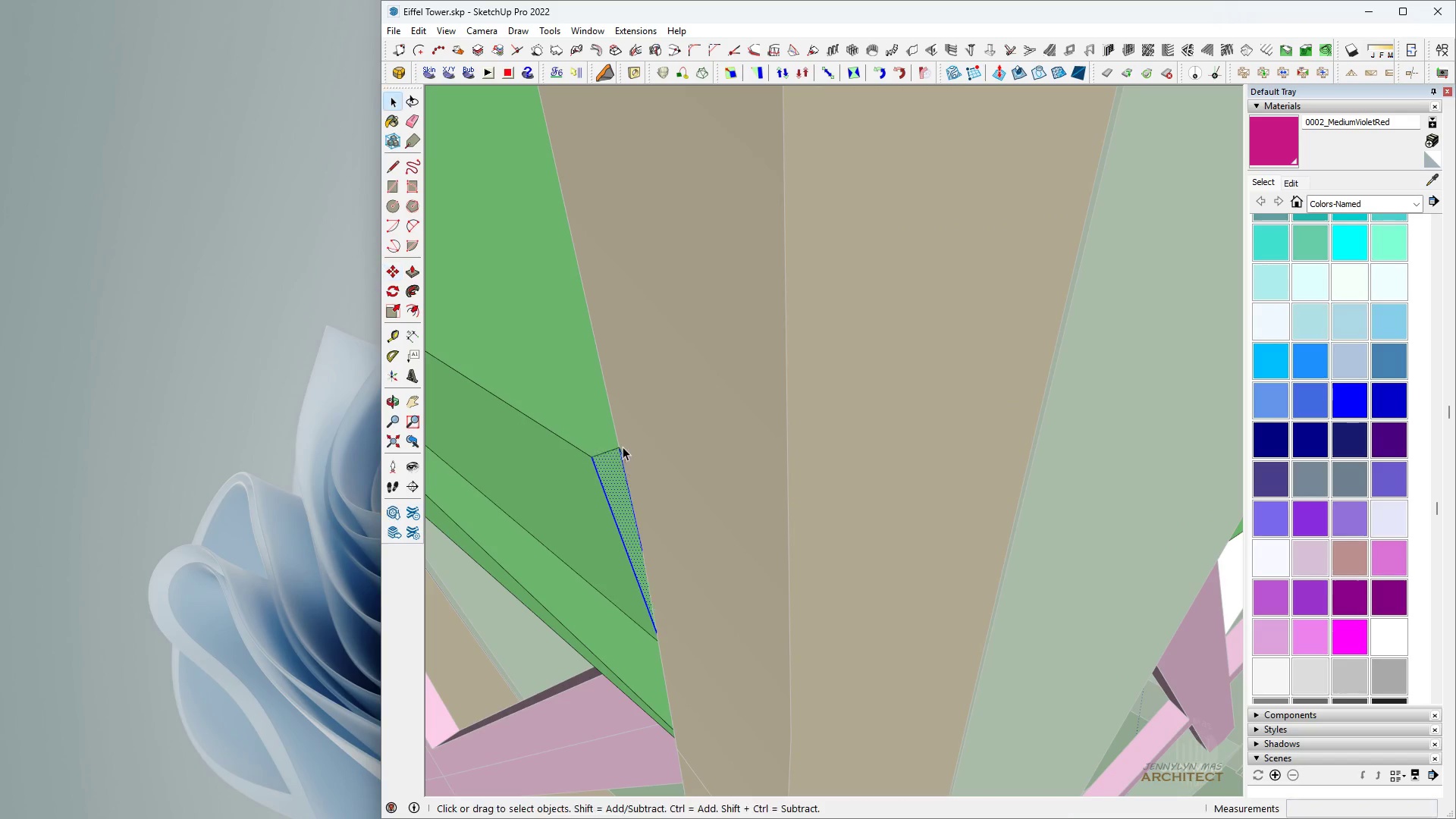 
scroll: coordinate [843, 522], scroll_direction: down, amount: 7.0
 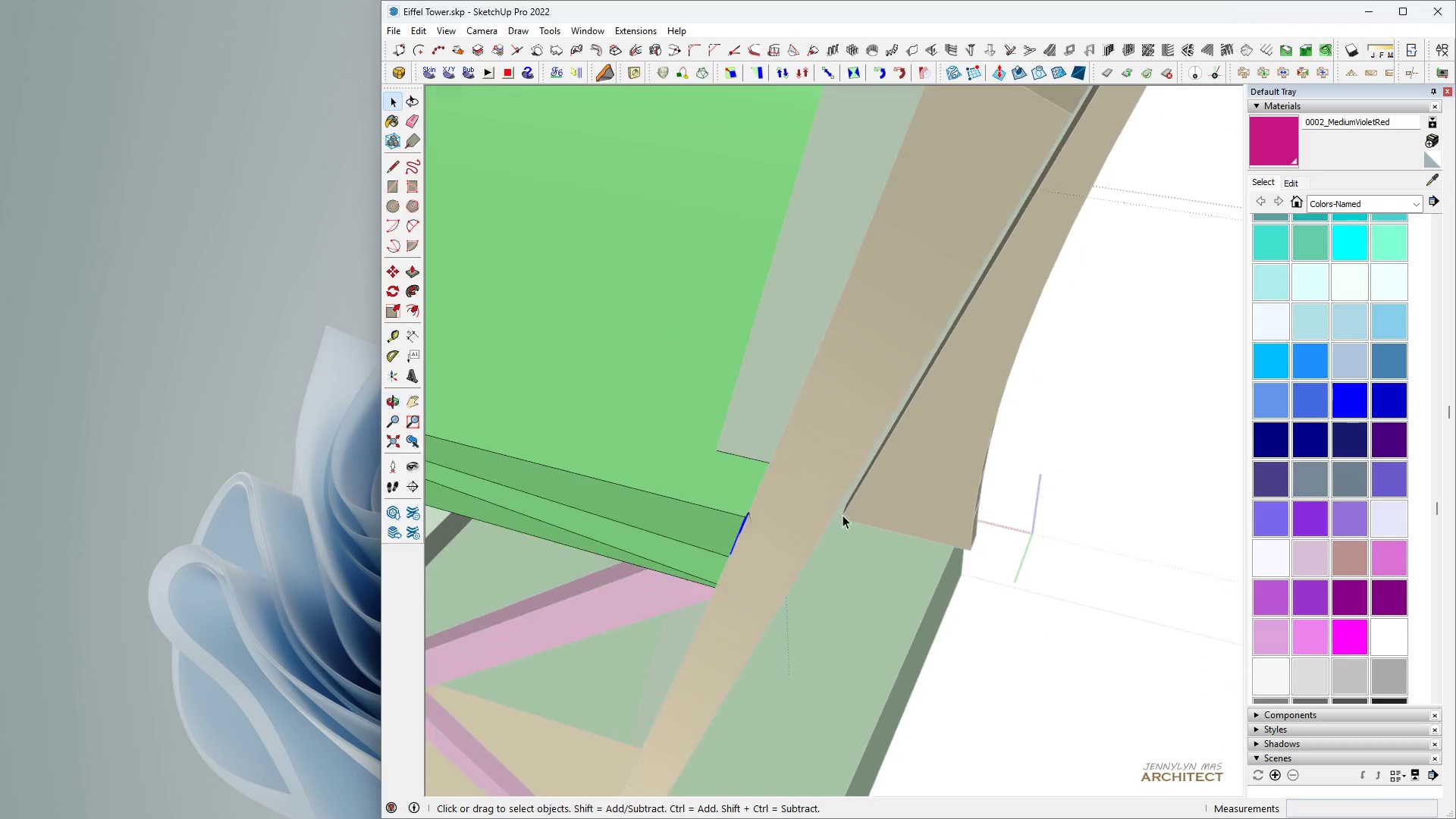 
key(Control+ControlLeft)
 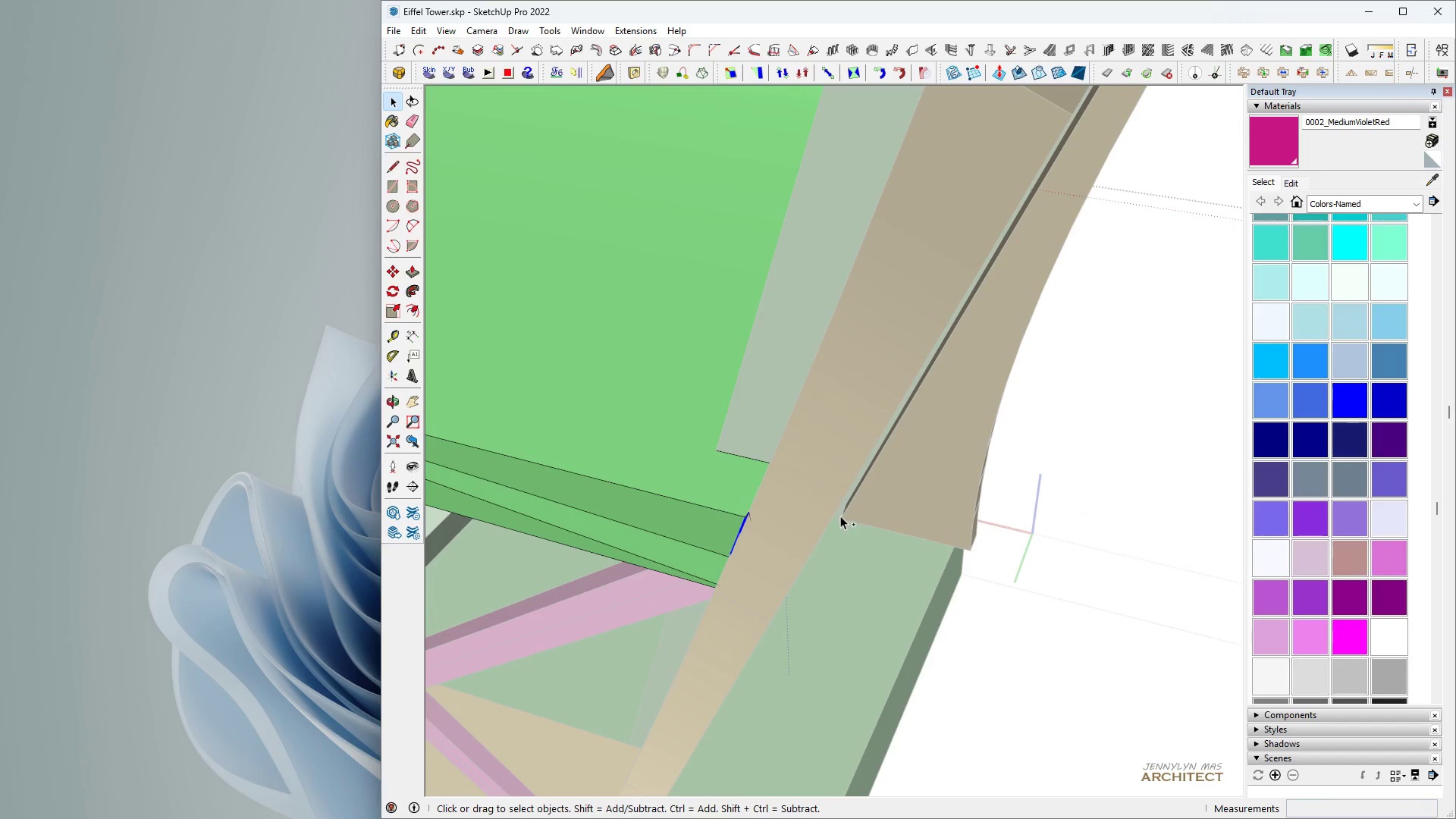 
key(Control+Z)
 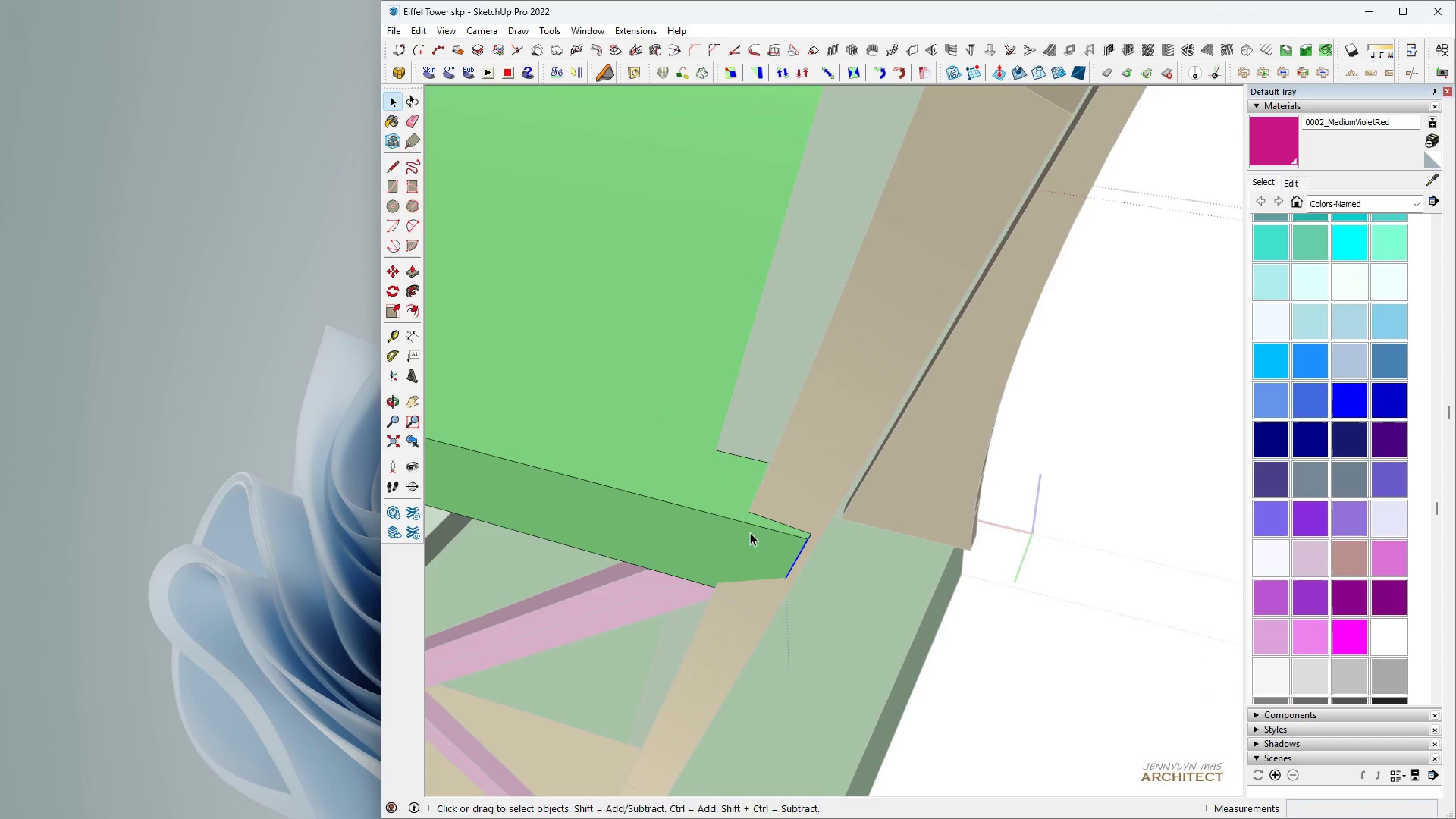 
scroll: coordinate [738, 543], scroll_direction: up, amount: 1.0
 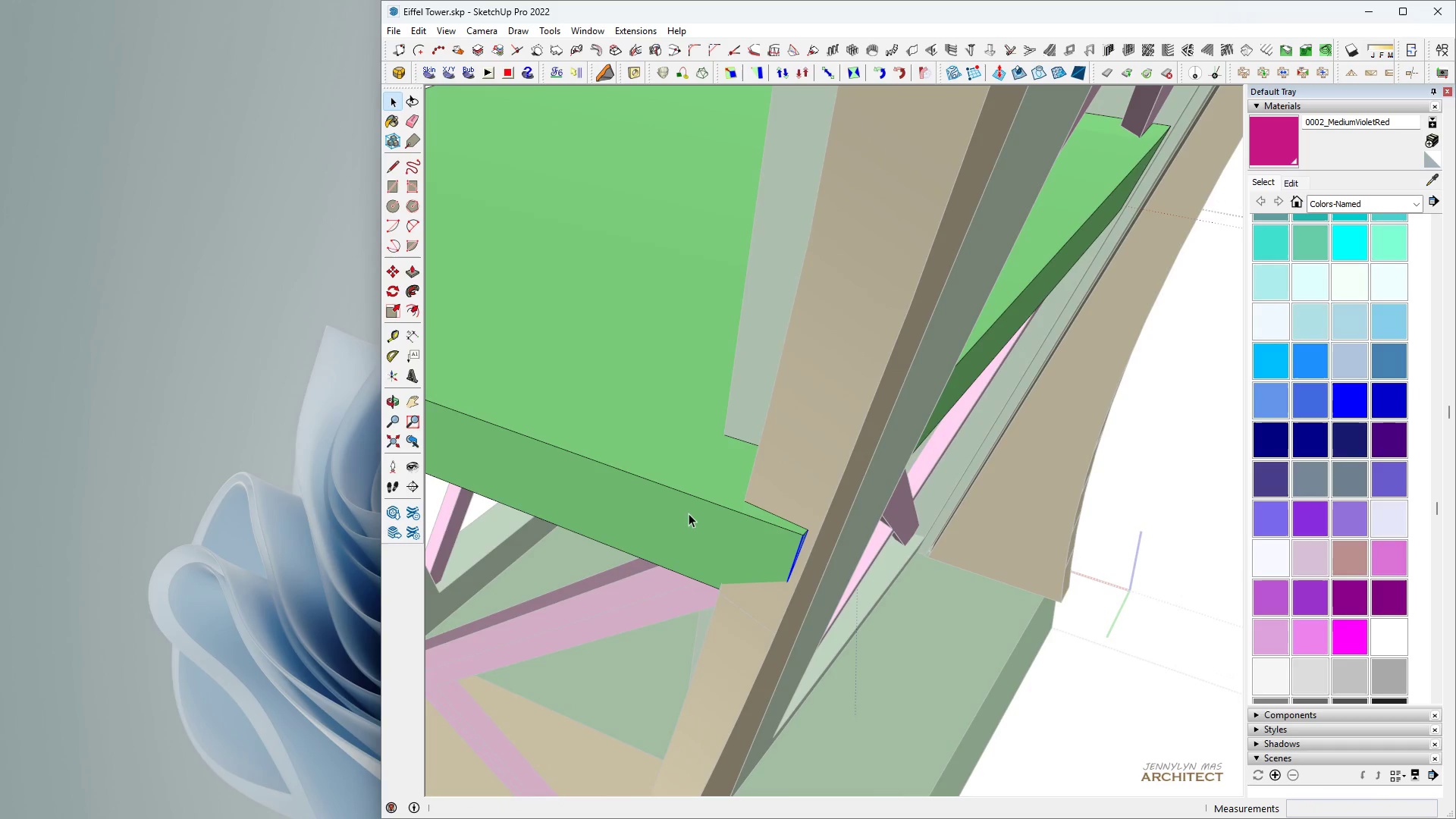 
key(K)
 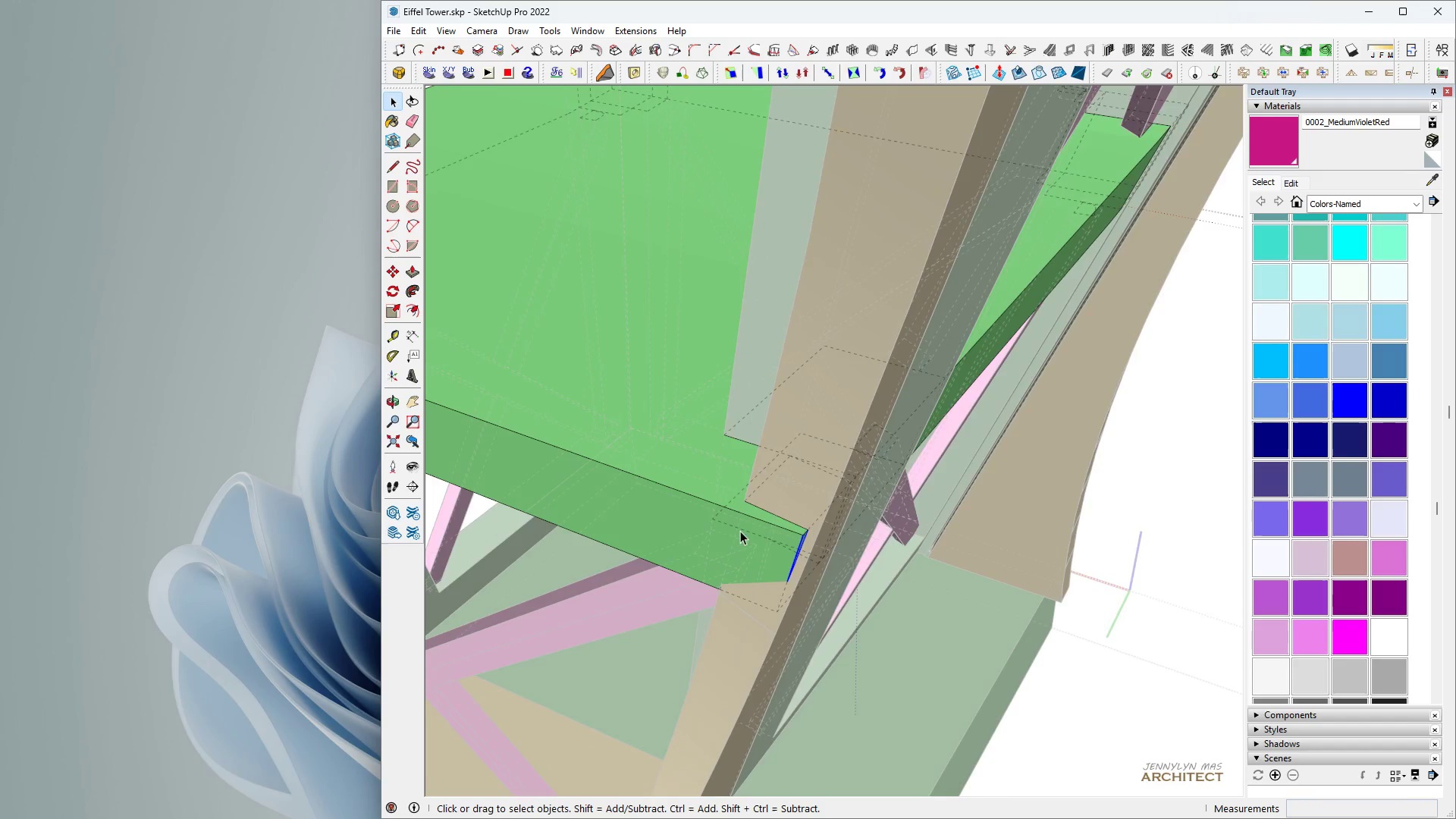 
scroll: coordinate [761, 586], scroll_direction: up, amount: 8.0
 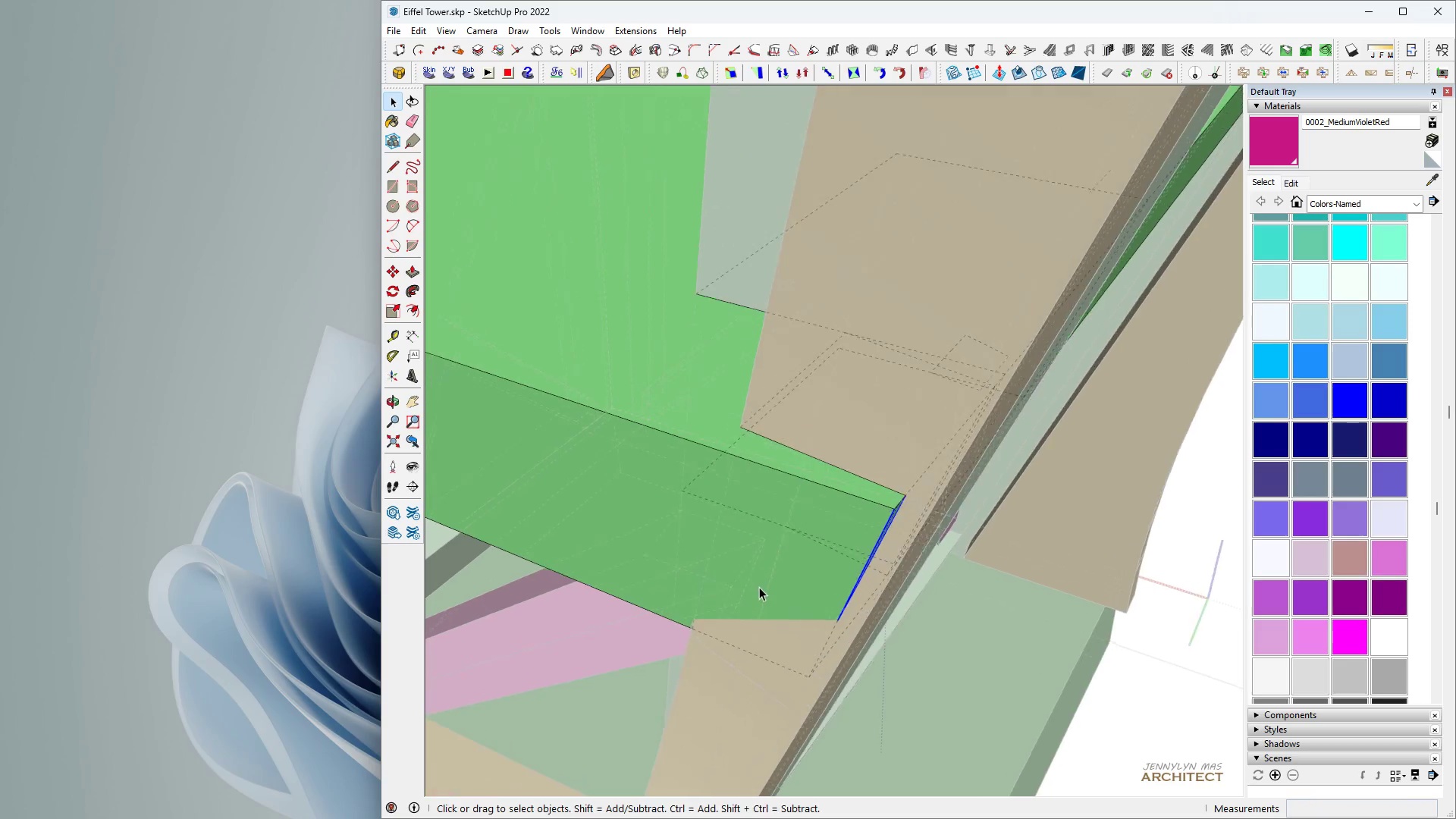 
 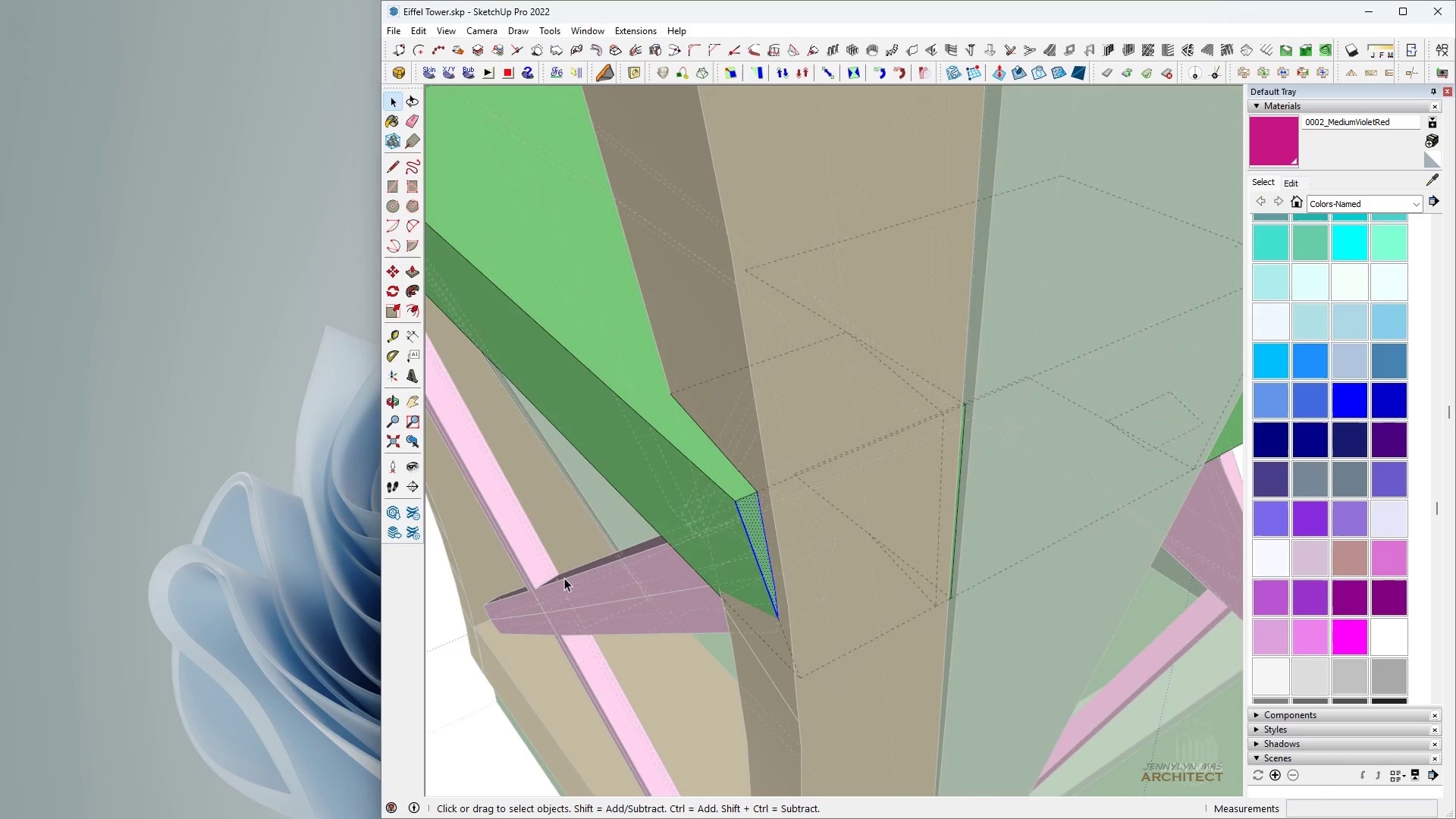 
scroll: coordinate [700, 525], scroll_direction: up, amount: 4.0
 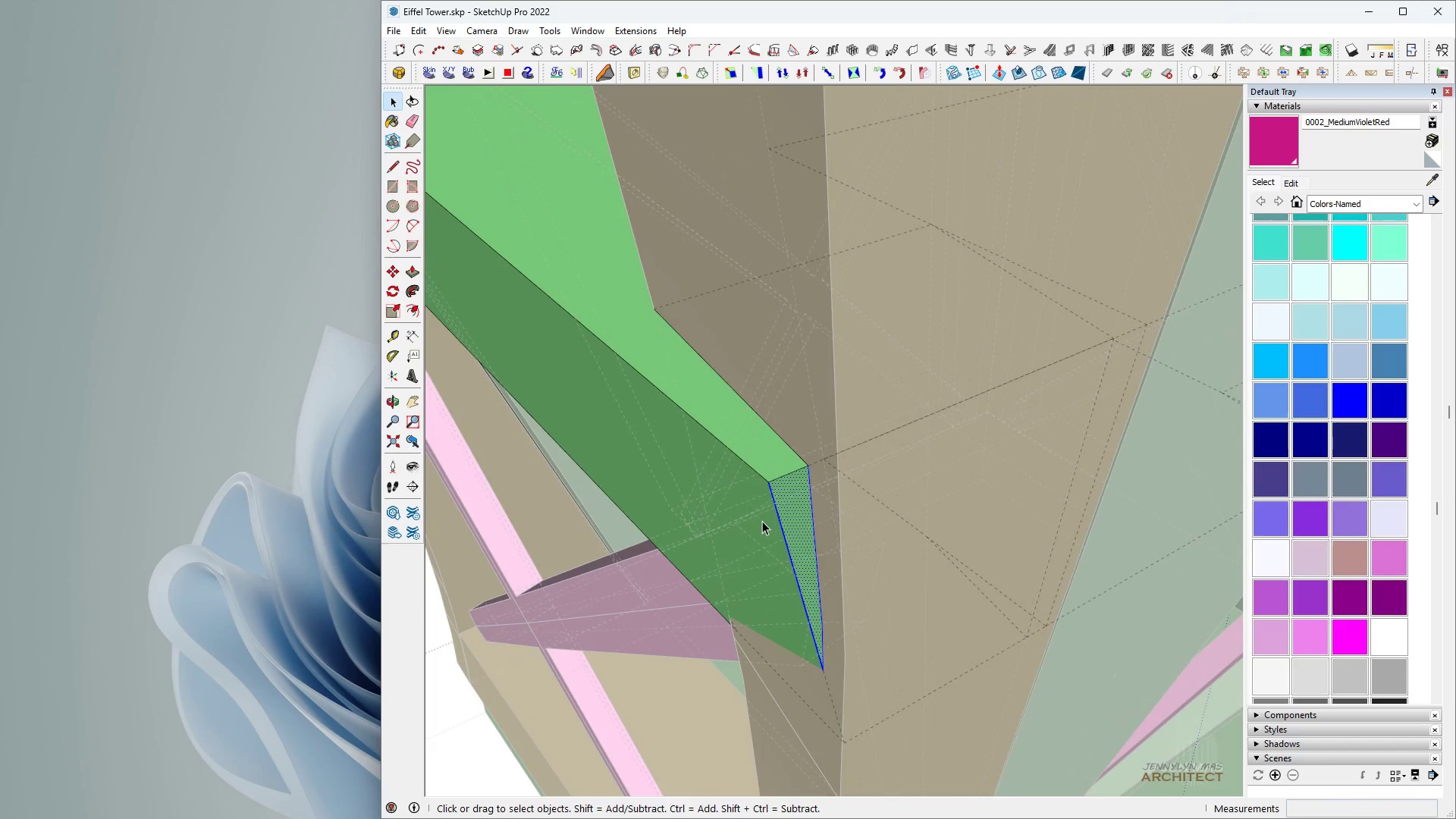 
key(E)
 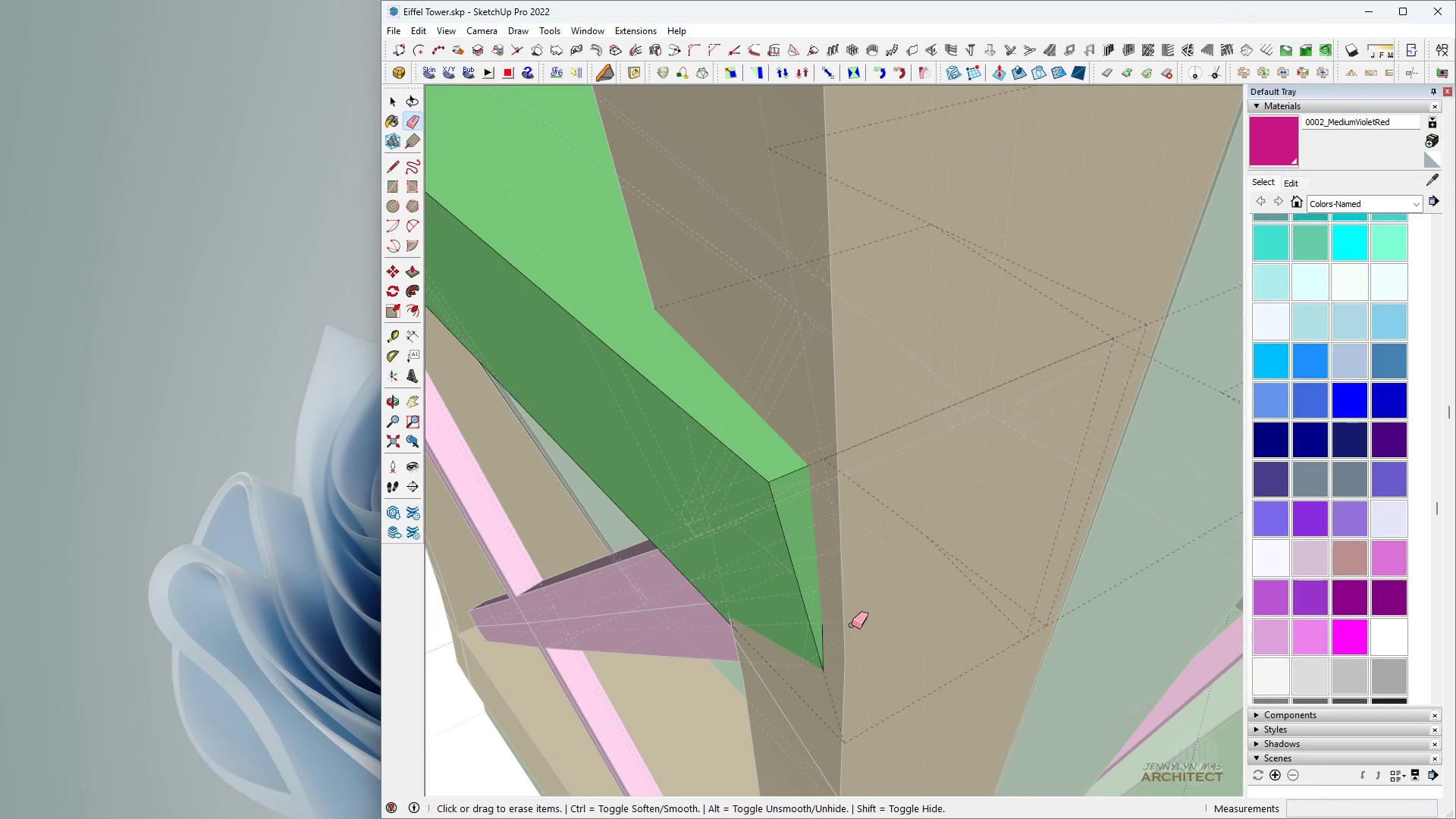 
left_click([824, 645])
 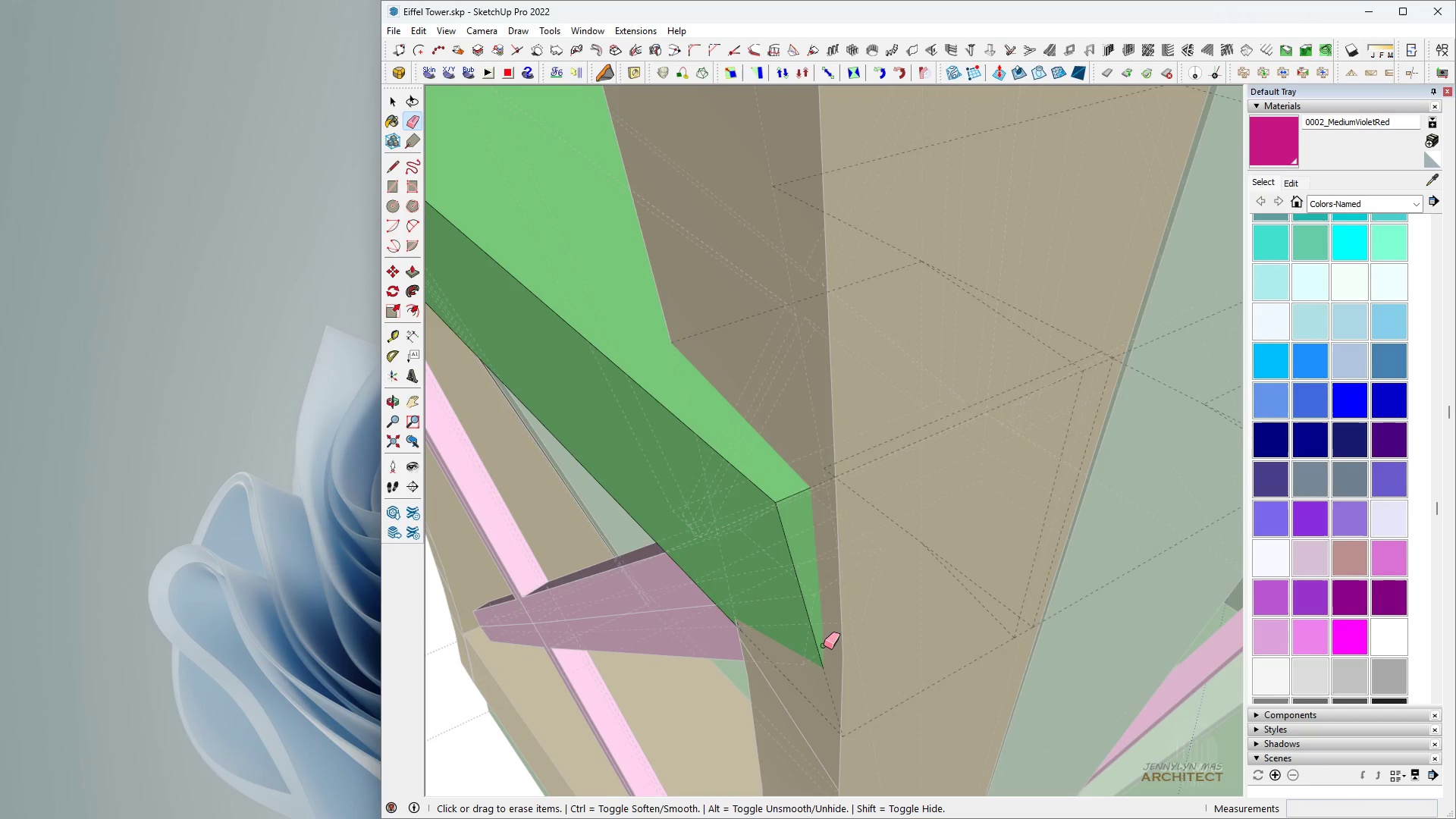 
scroll: coordinate [824, 645], scroll_direction: down, amount: 3.0
 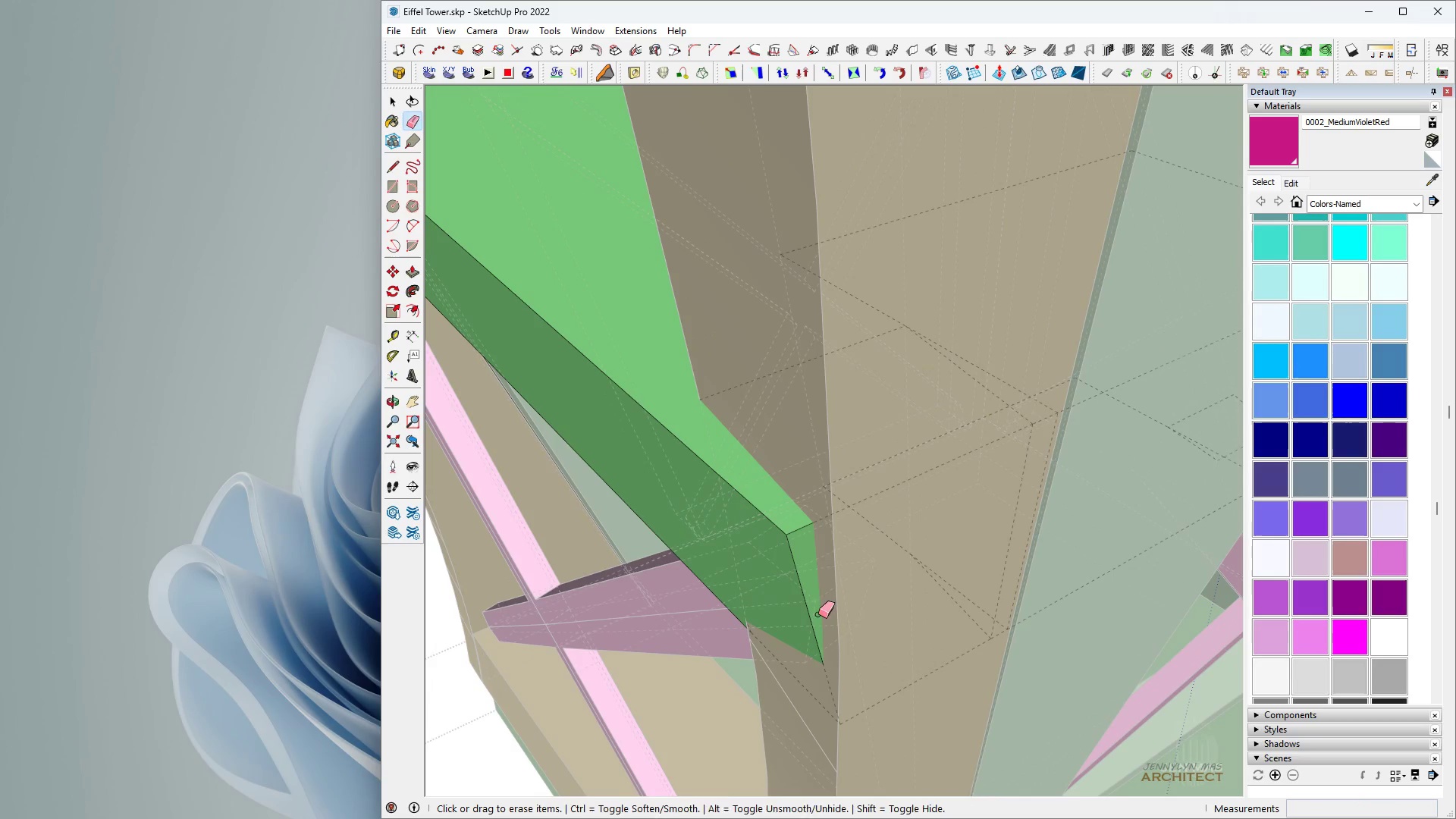 
key(Space)
 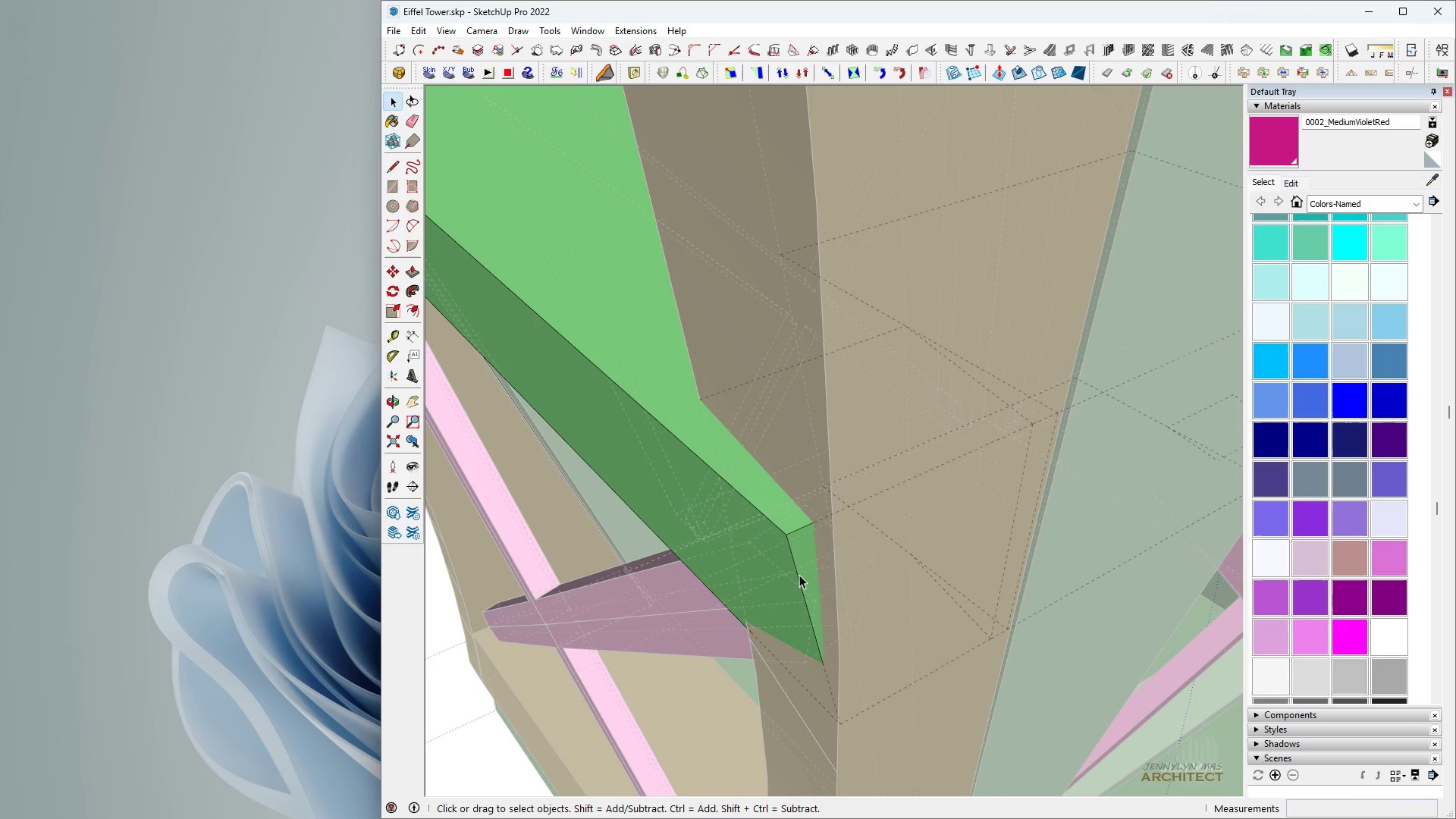 
left_click([799, 575])
 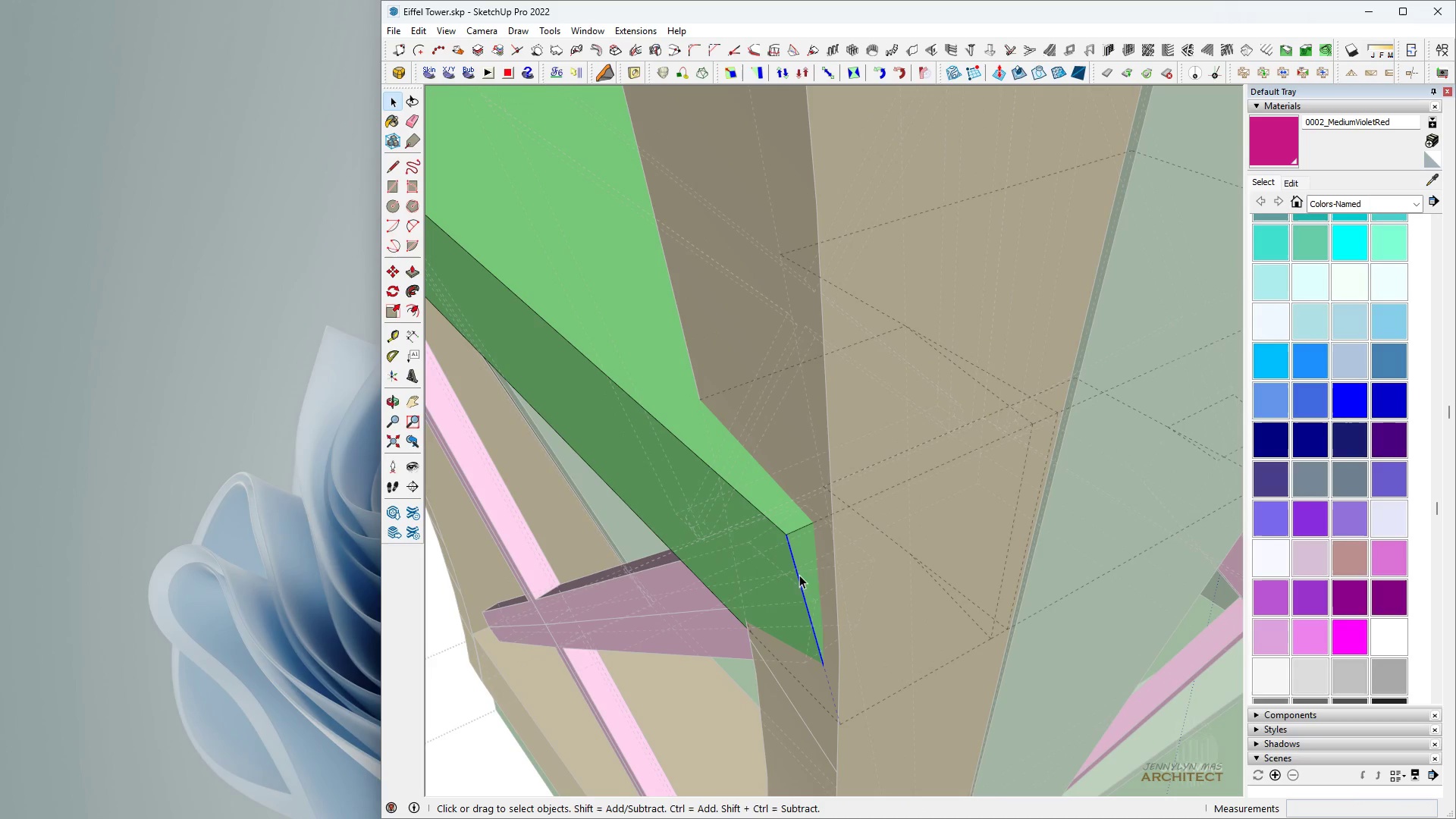 
scroll: coordinate [843, 710], scroll_direction: up, amount: 2.0
 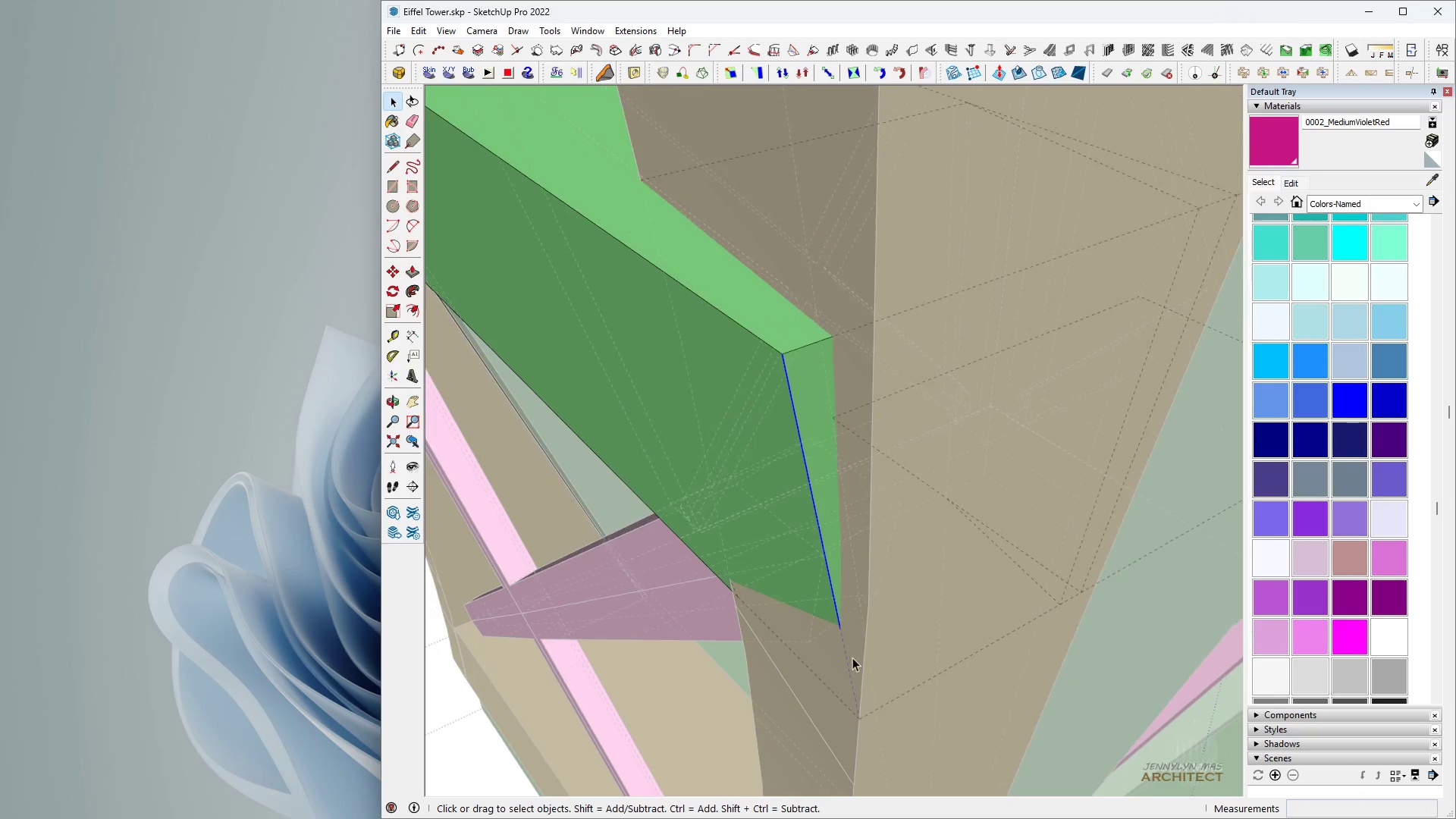 
key(Space)
 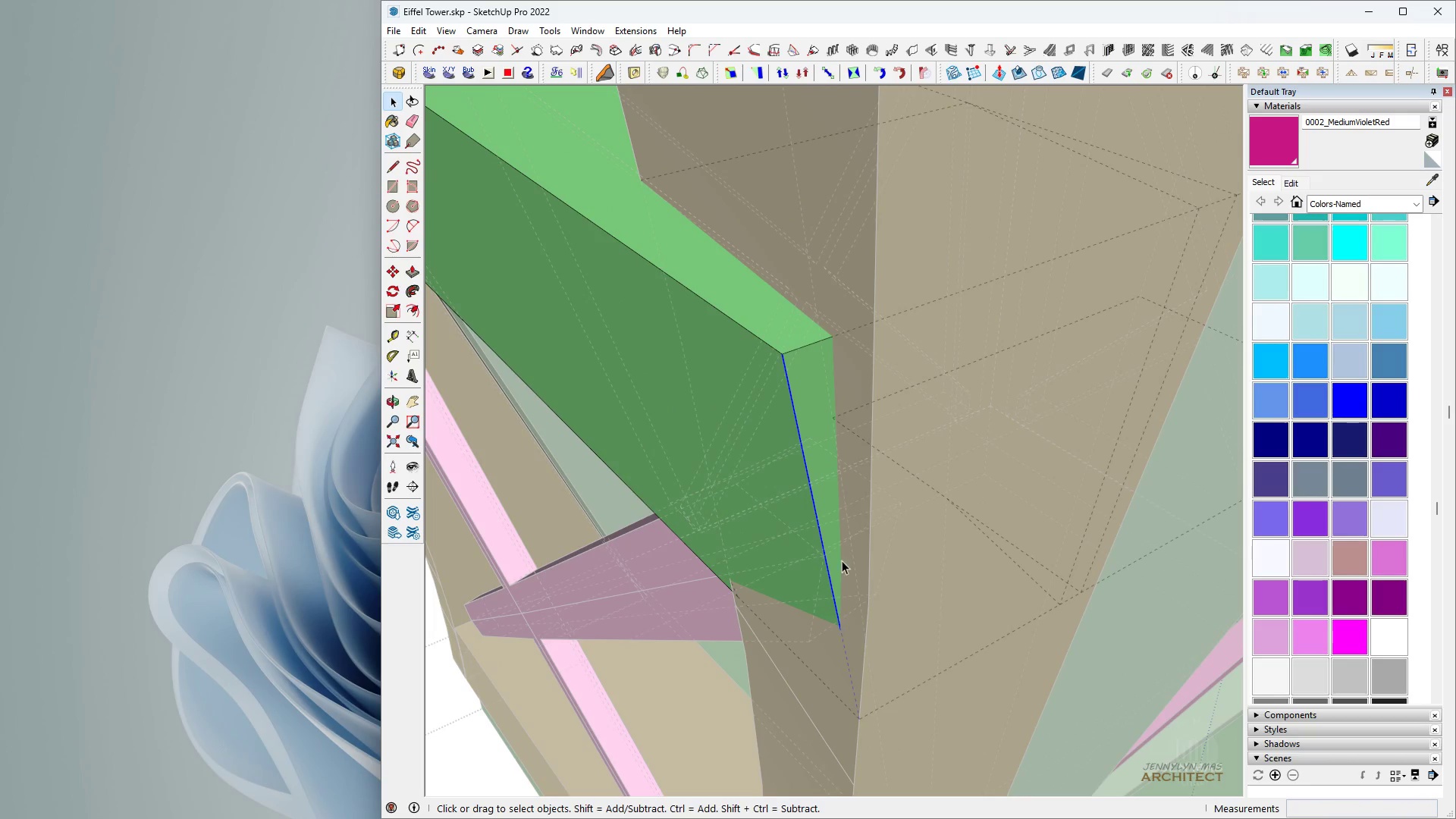 
key(M)
 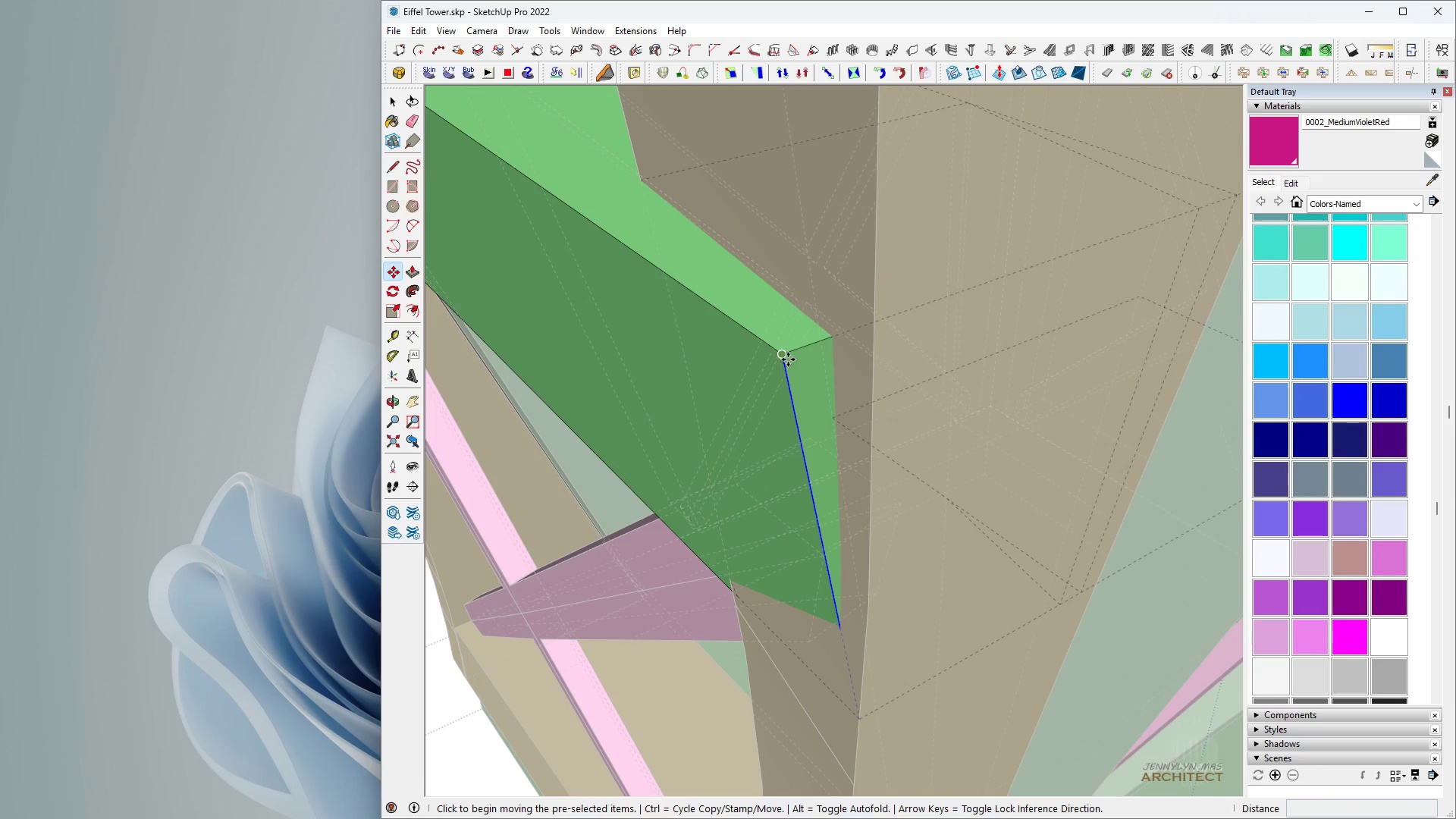 
left_click([787, 359])
 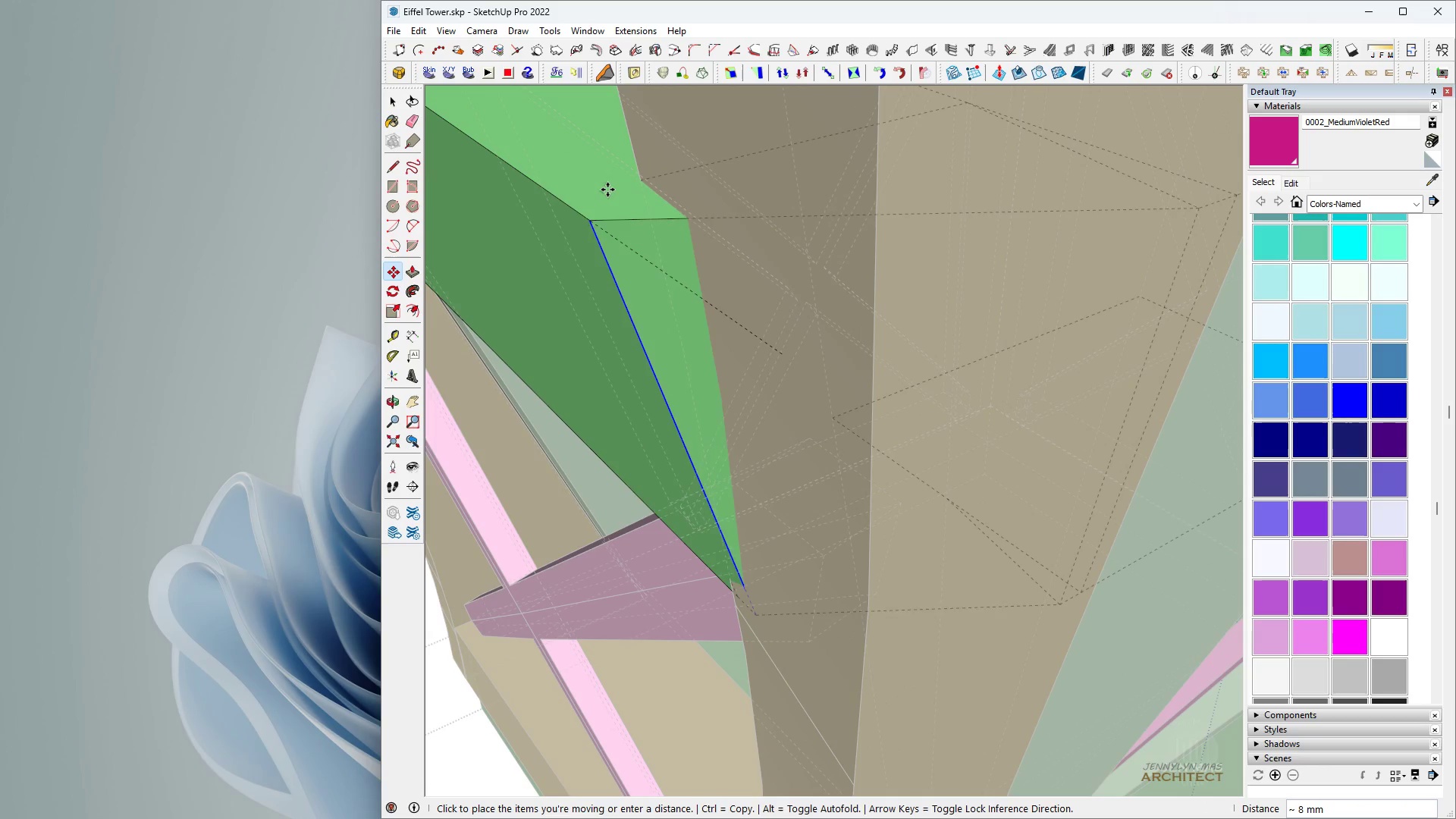 
left_click([581, 180])
 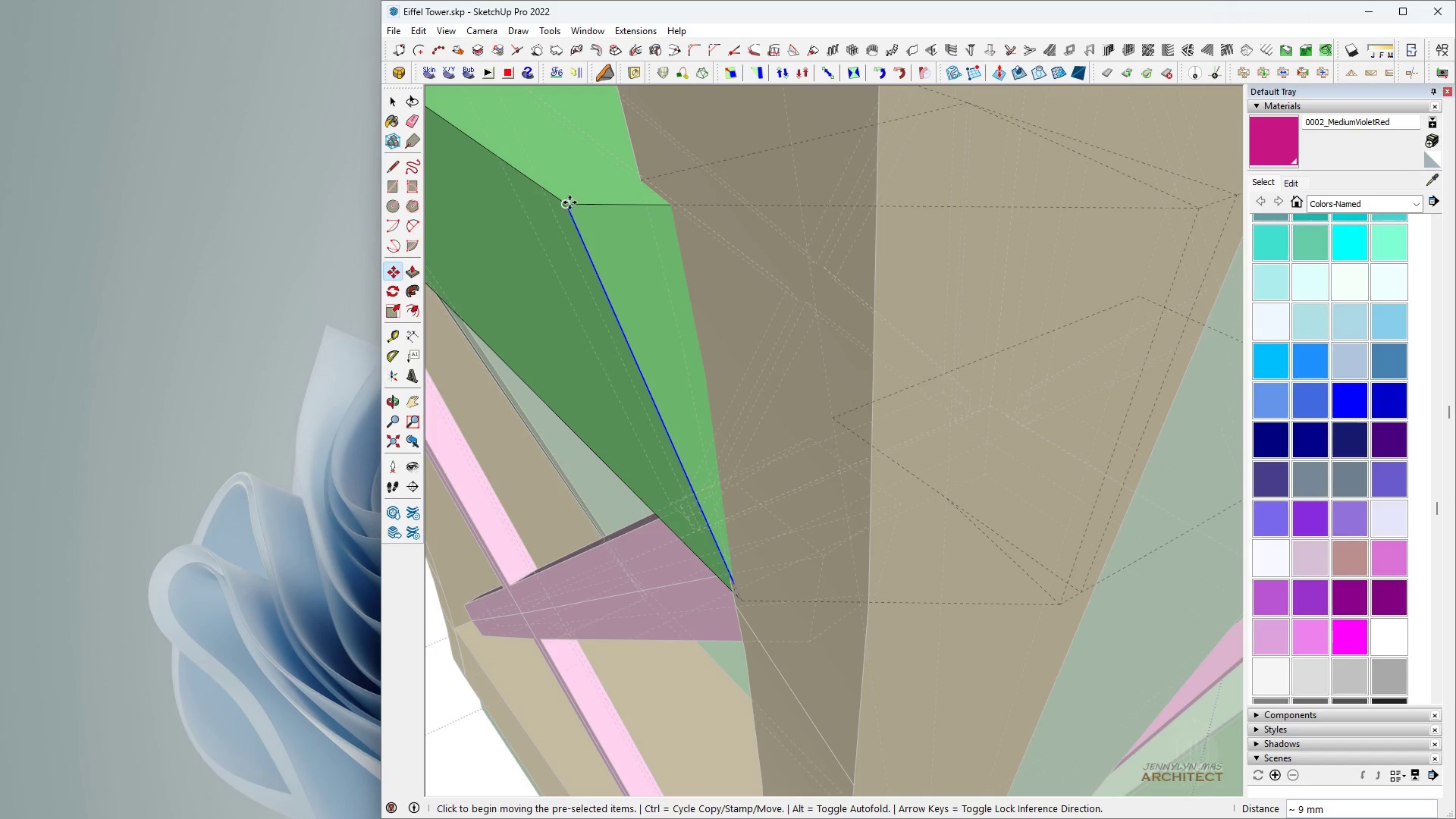 
left_click([570, 202])
 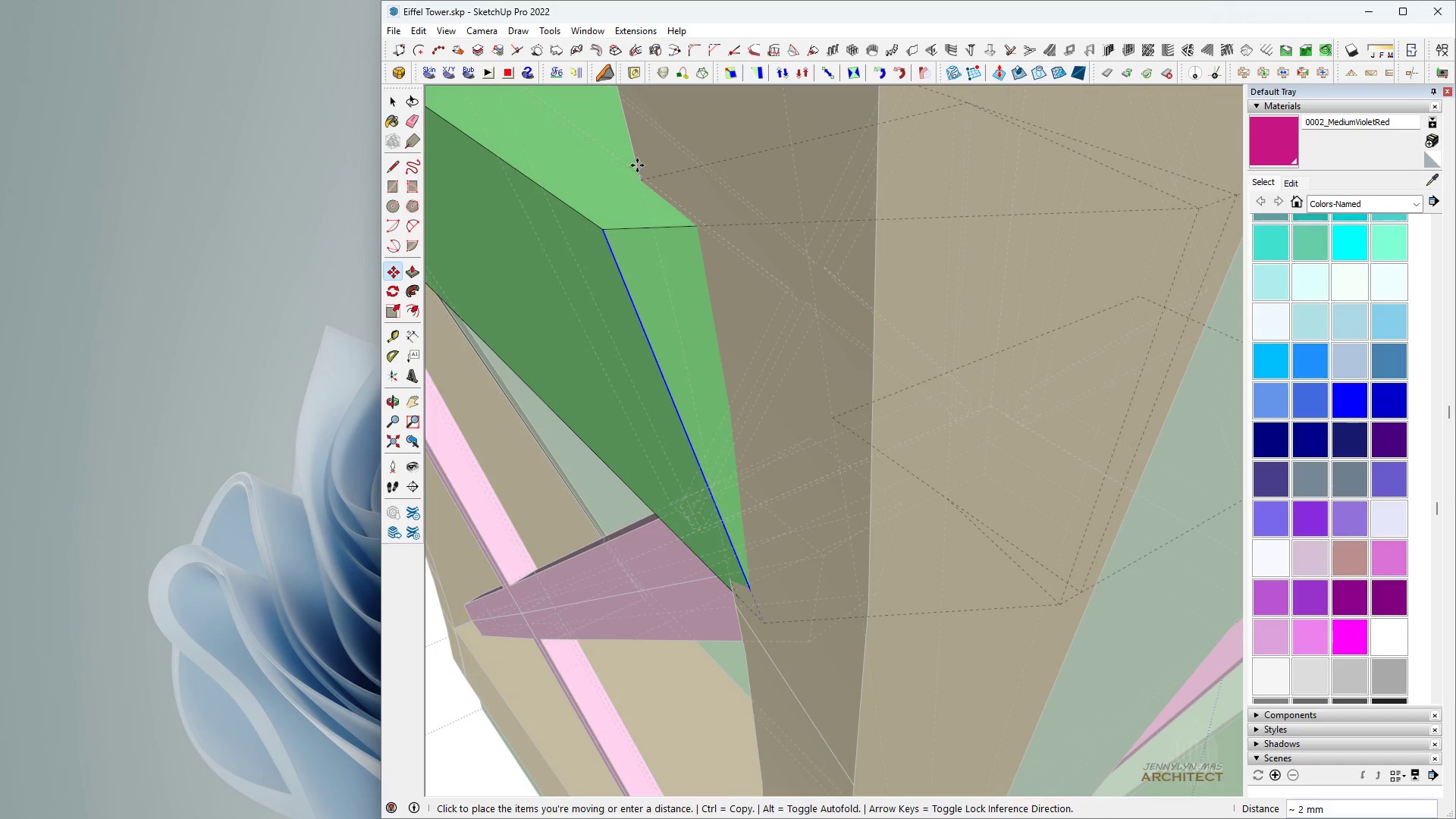 
key(Space)
 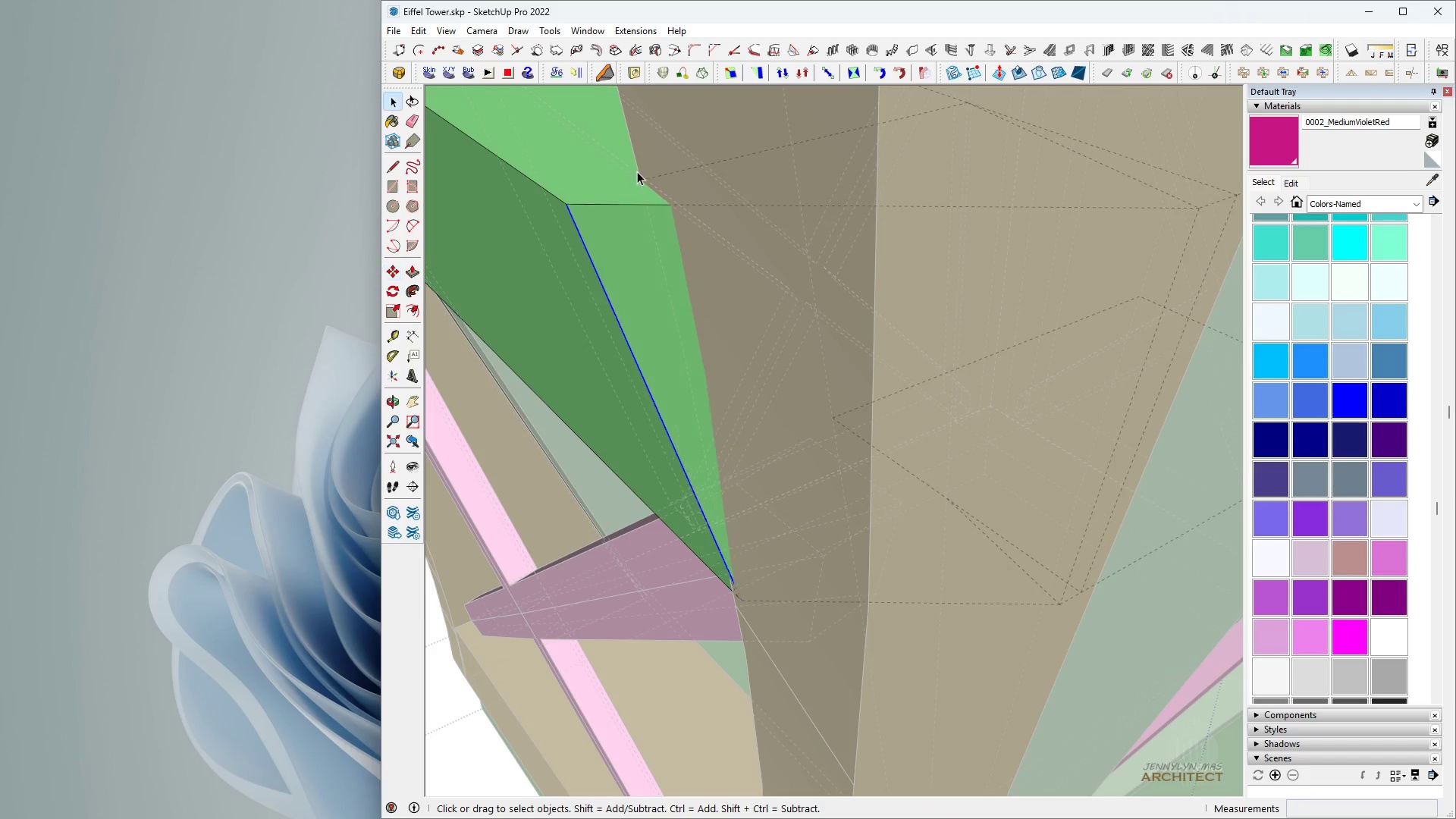 
scroll: coordinate [719, 382], scroll_direction: down, amount: 8.0
 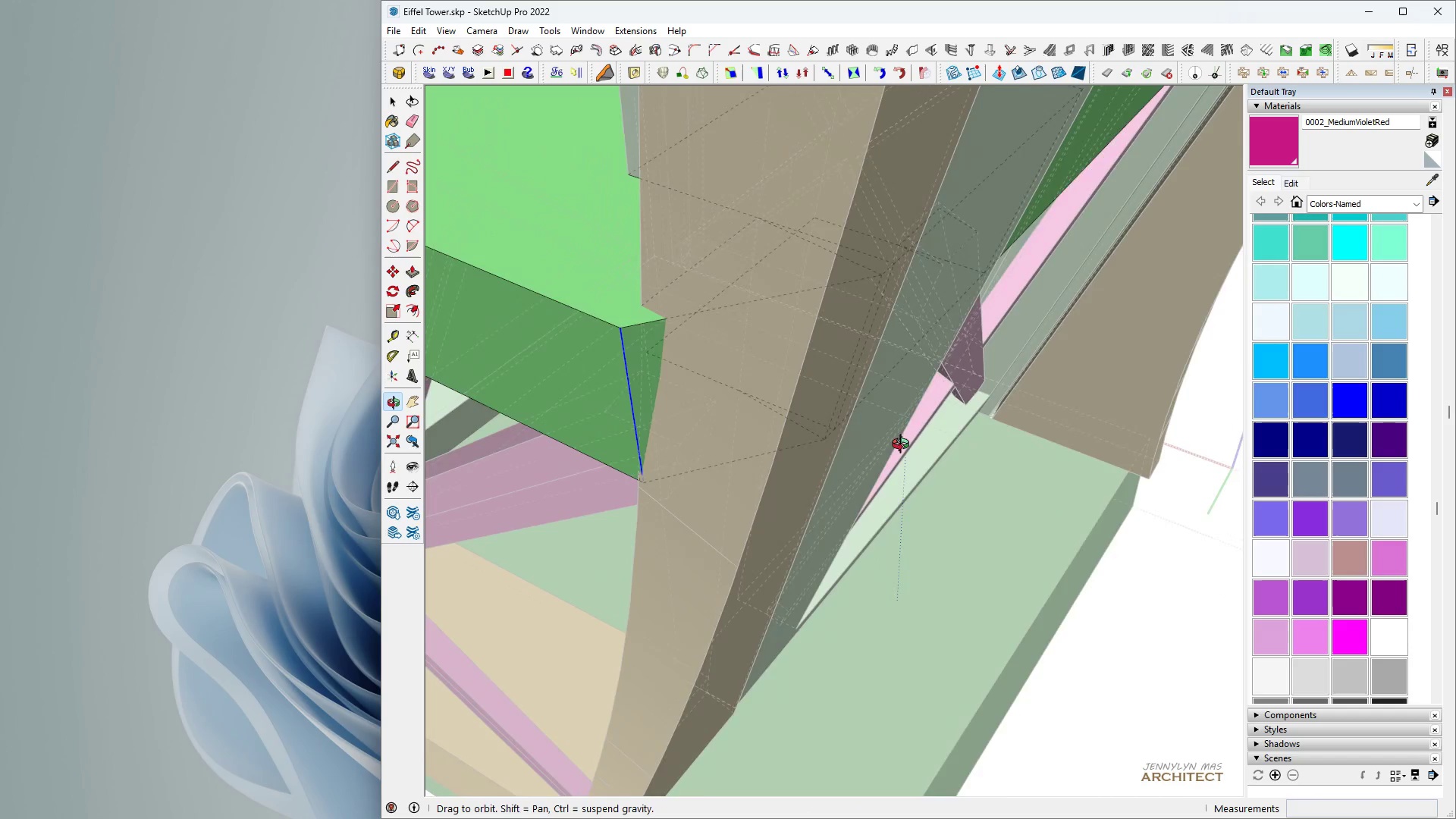 
key(Control+Z)
 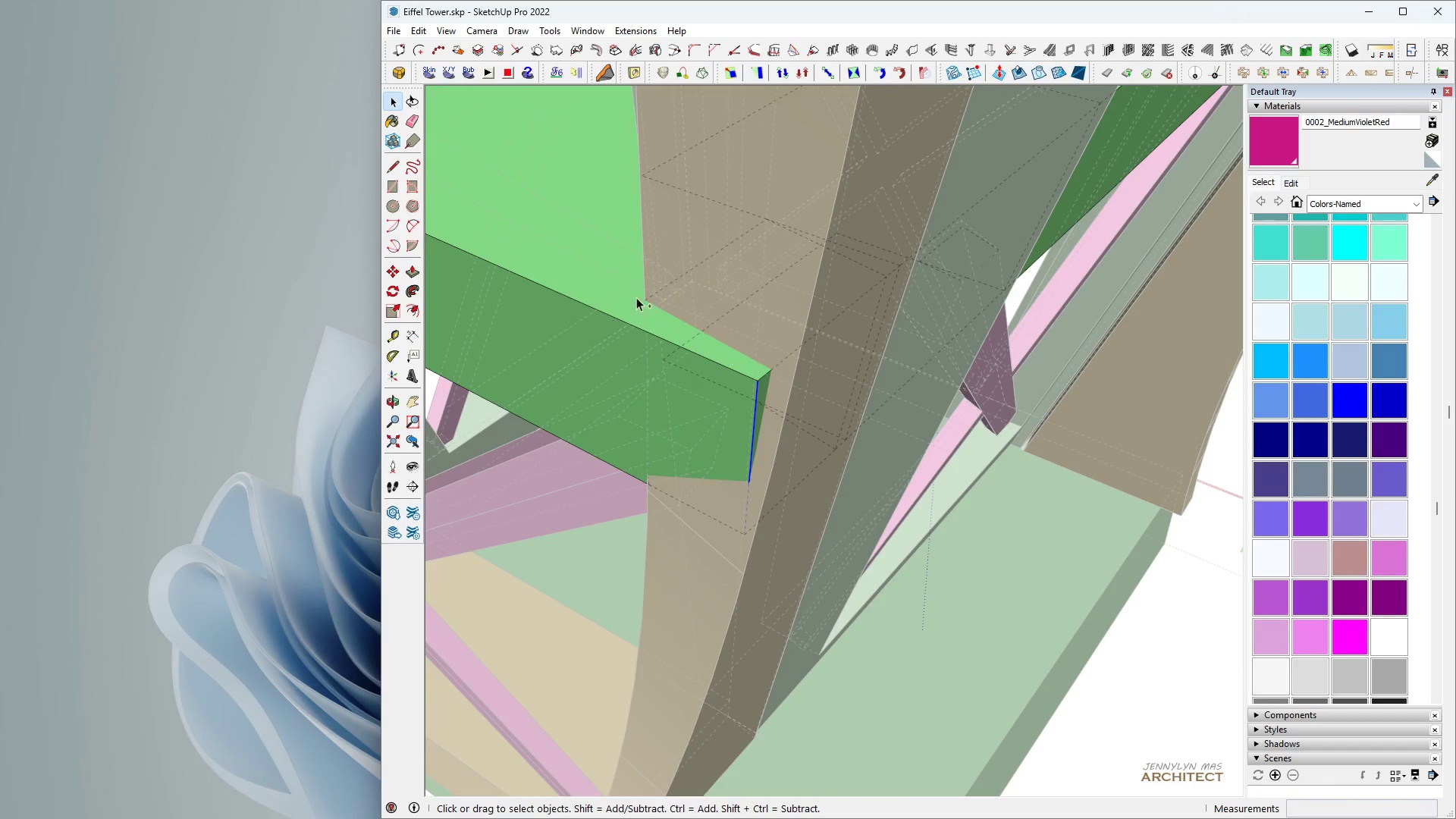 
scroll: coordinate [634, 288], scroll_direction: up, amount: 3.0
 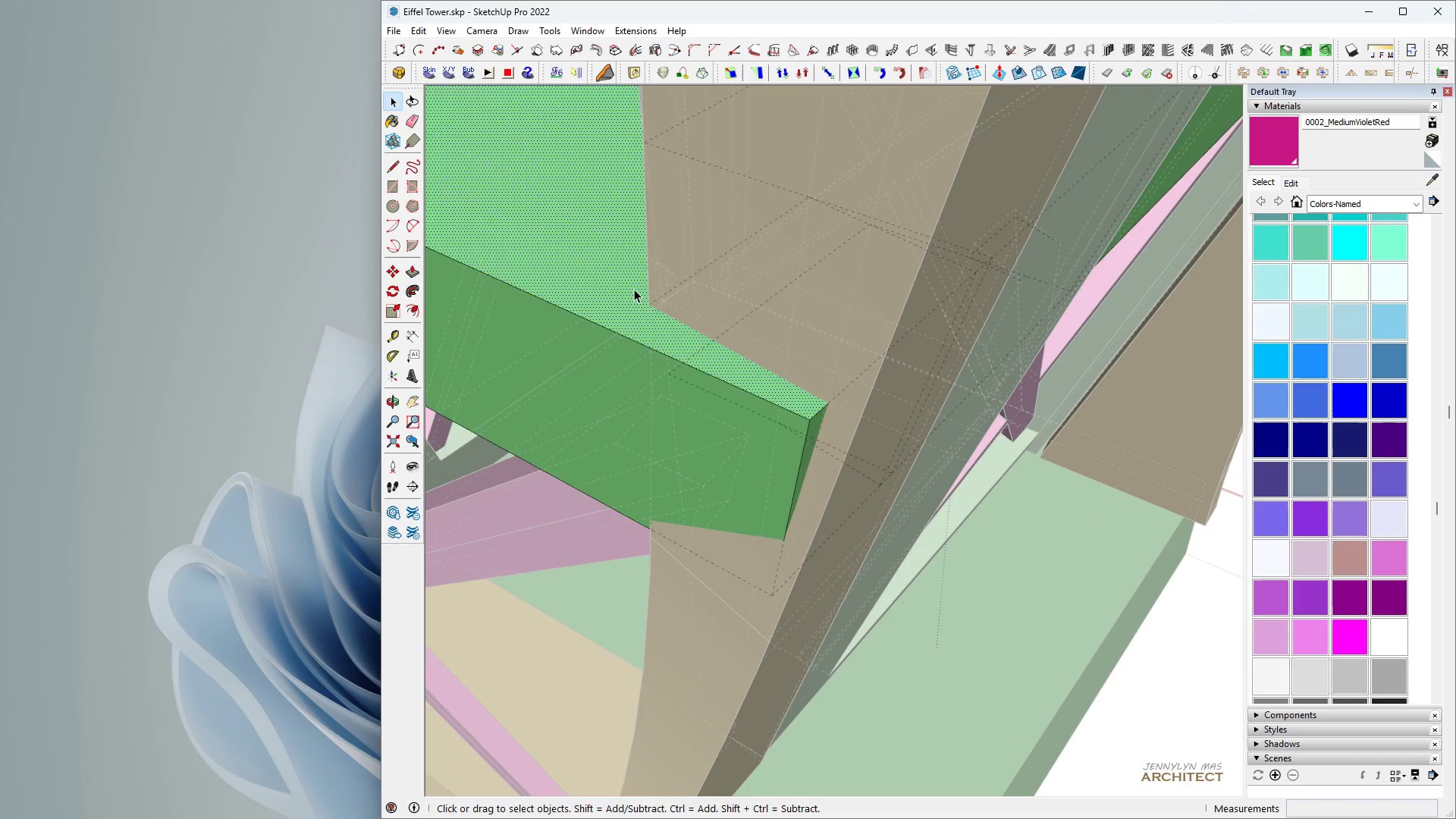 
double_click([634, 289])
 